 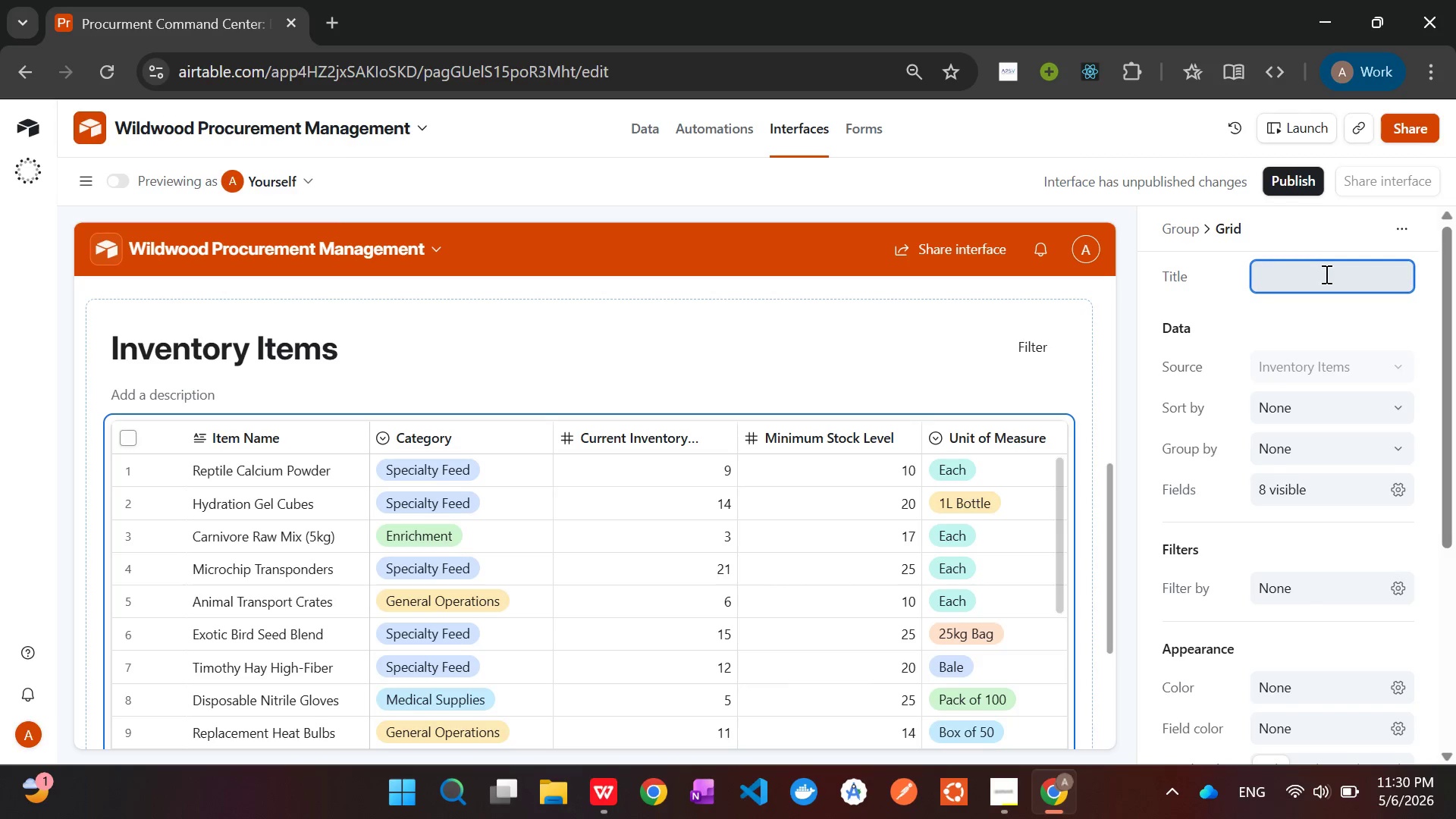 
type(kk)
key(Backspace)
key(Backspace)
 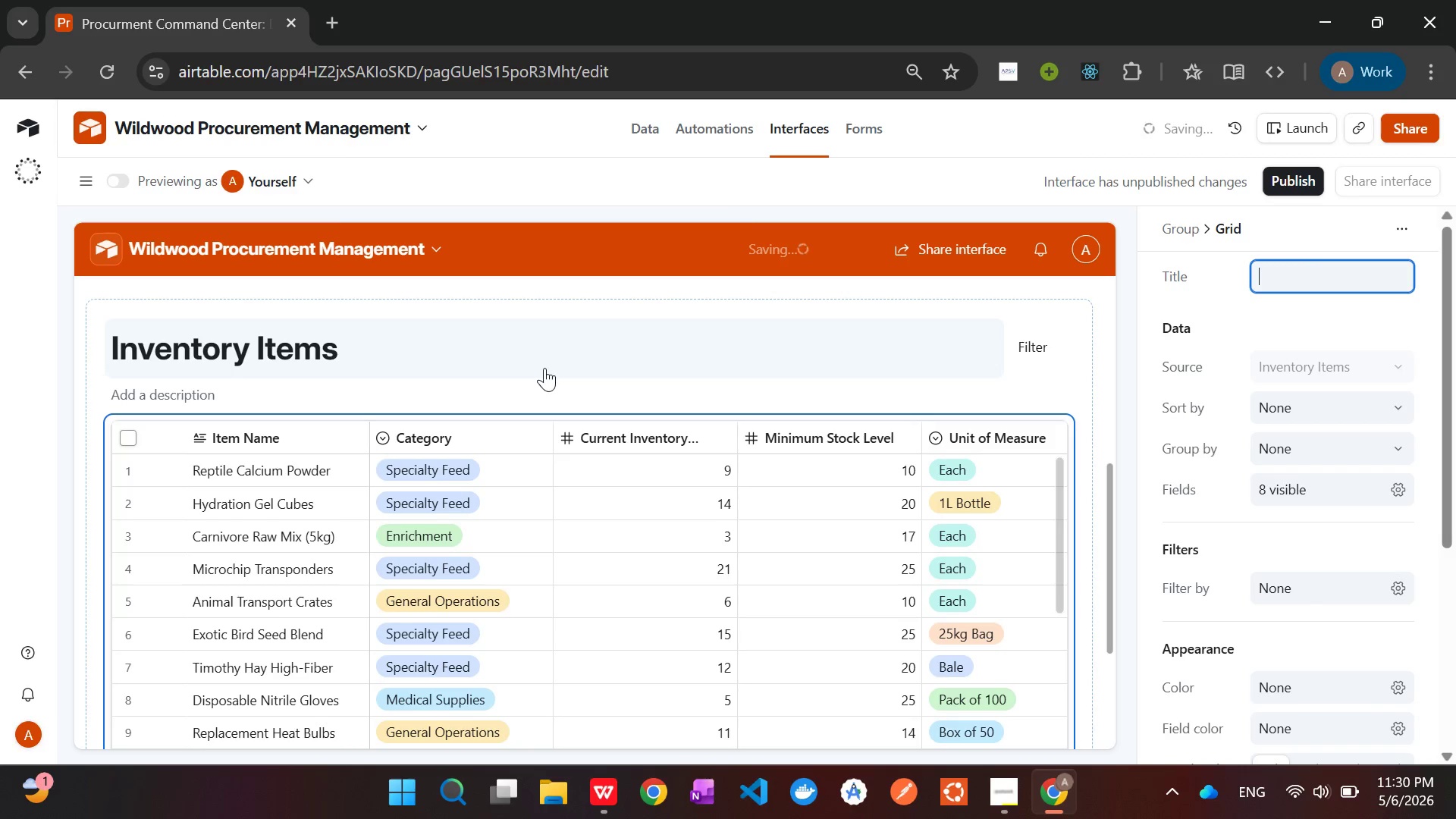 
left_click([544, 368])
 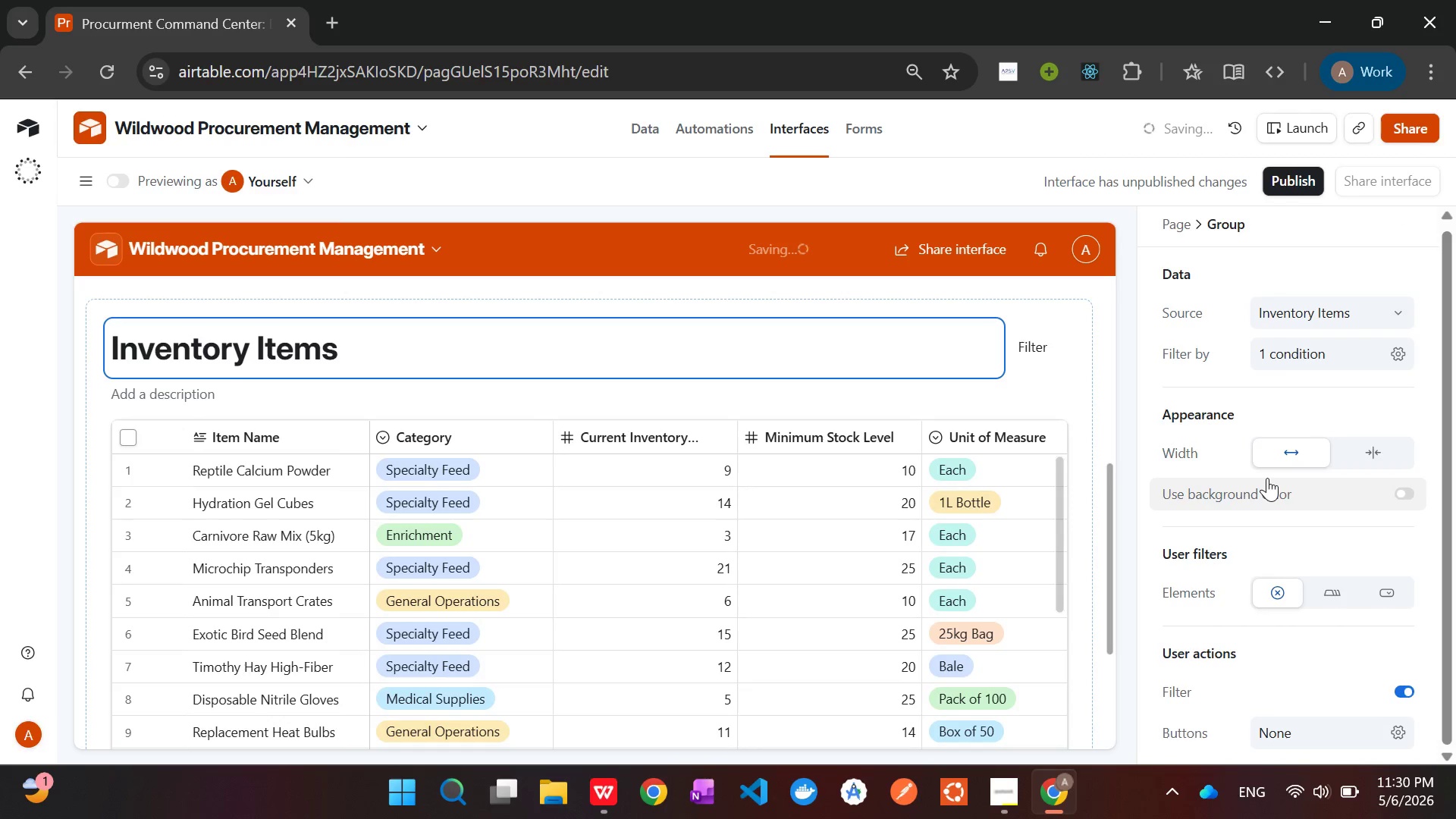 
wait(9.11)
 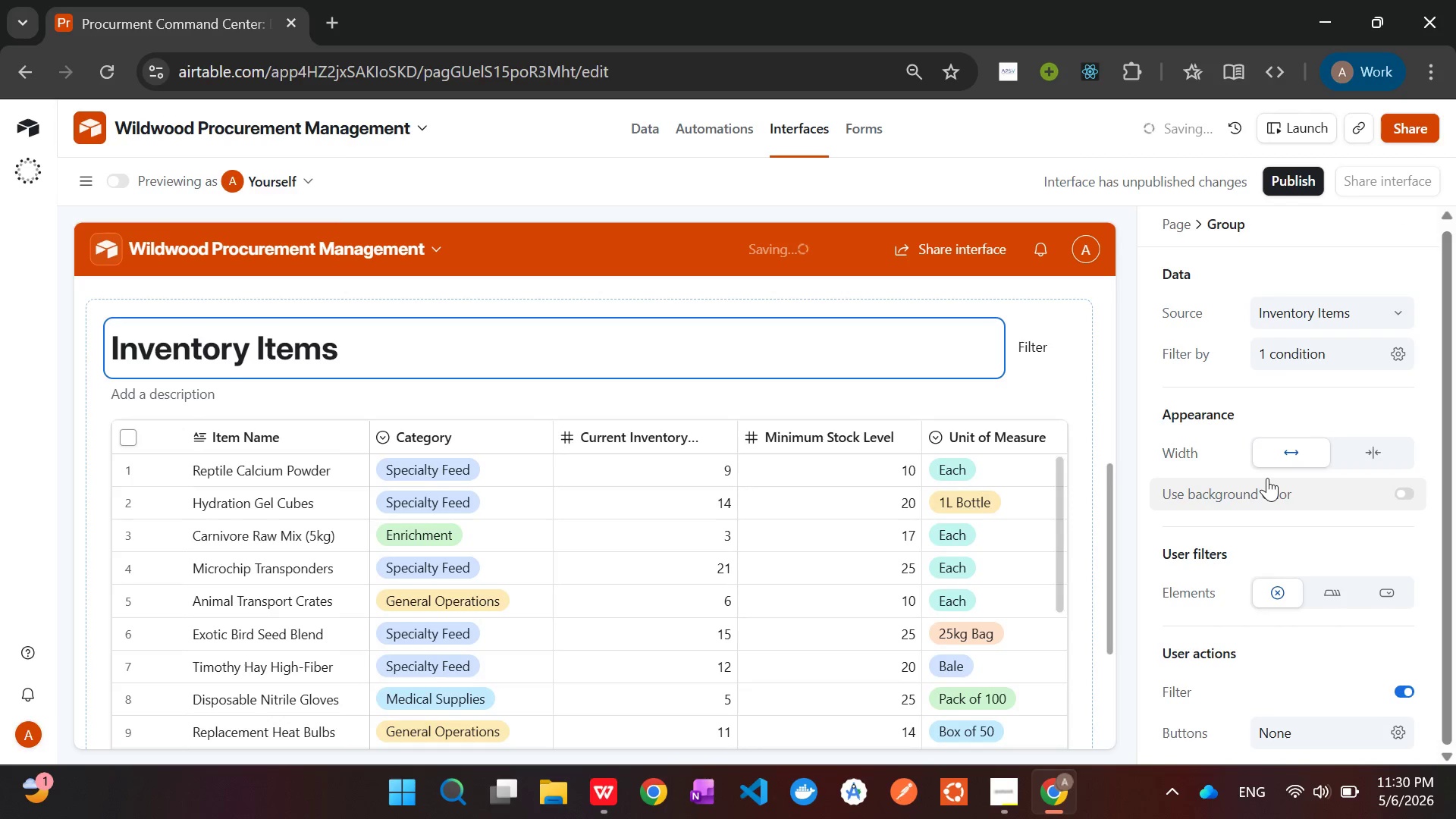 
left_click([193, 394])
 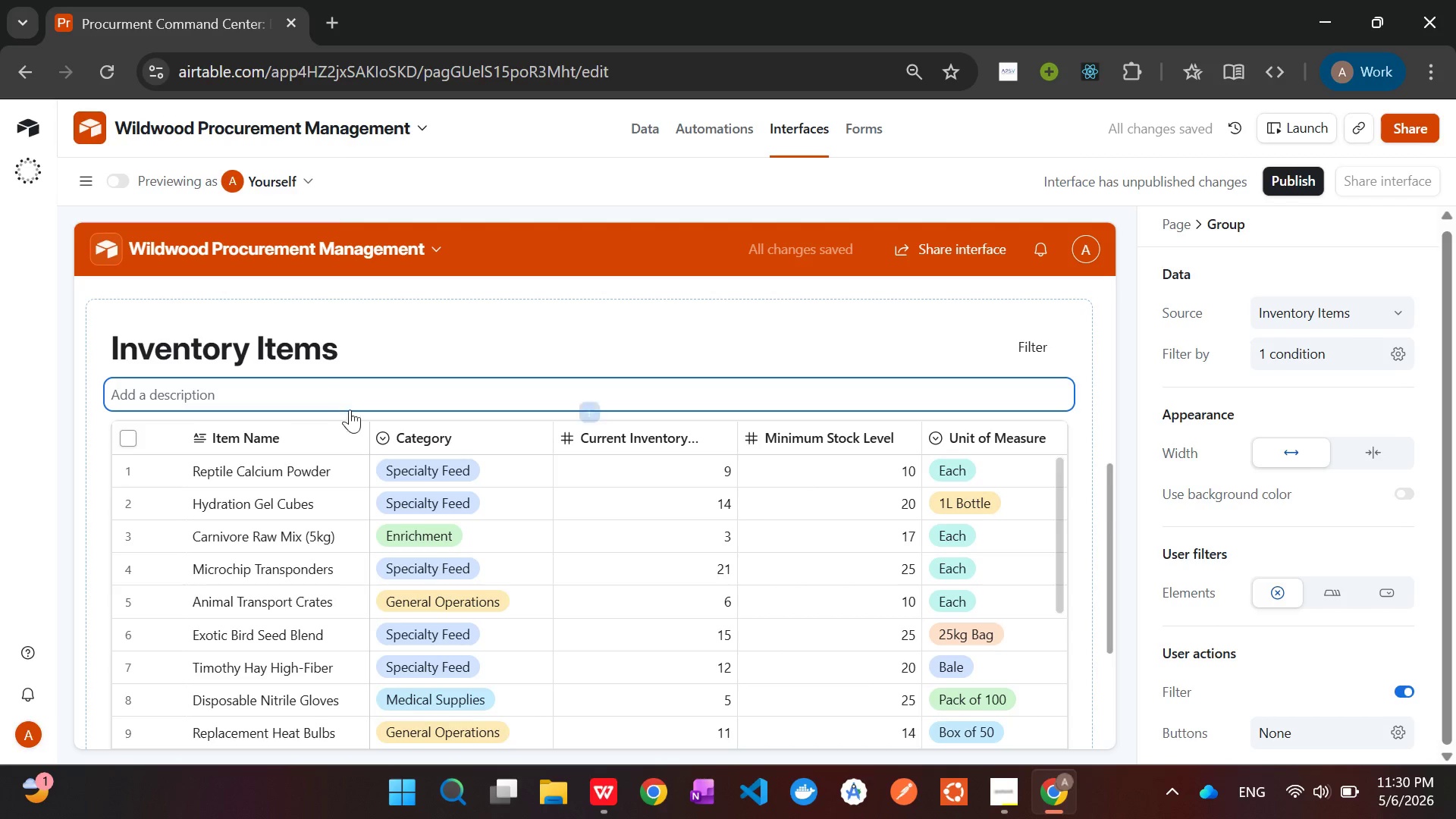 
mouse_move([389, 428])
 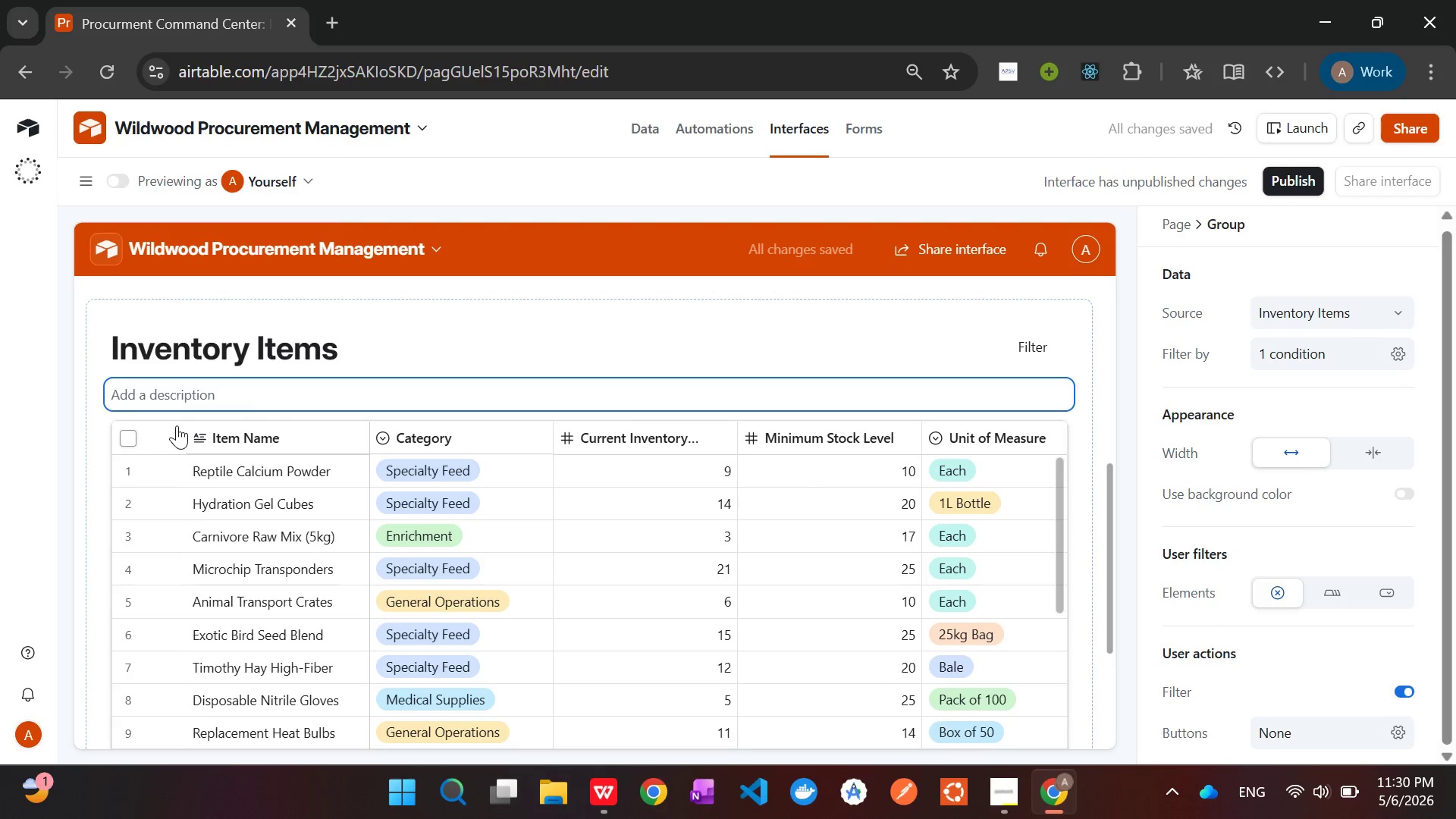 
left_click([177, 425])
 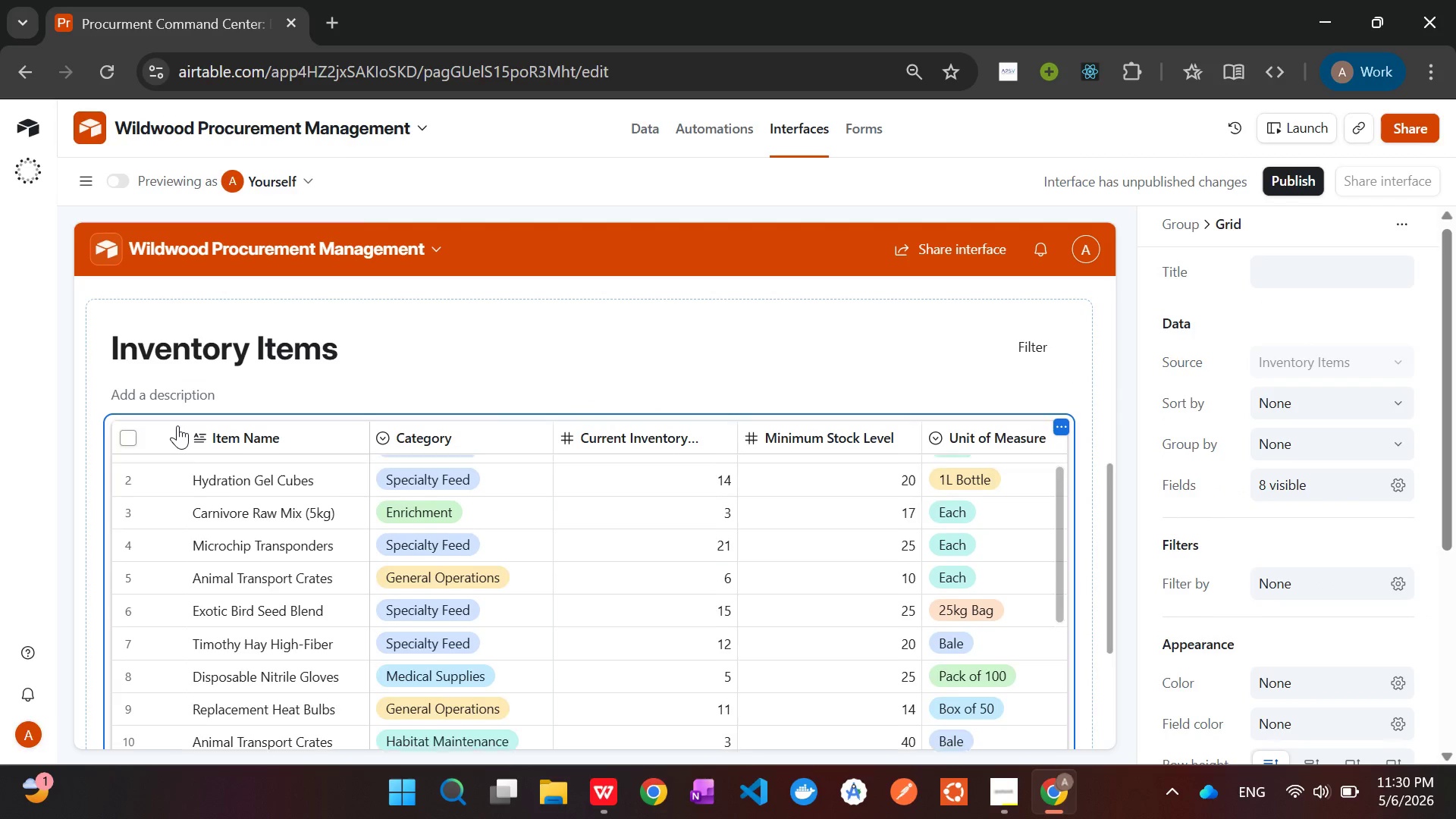 
wait(10.25)
 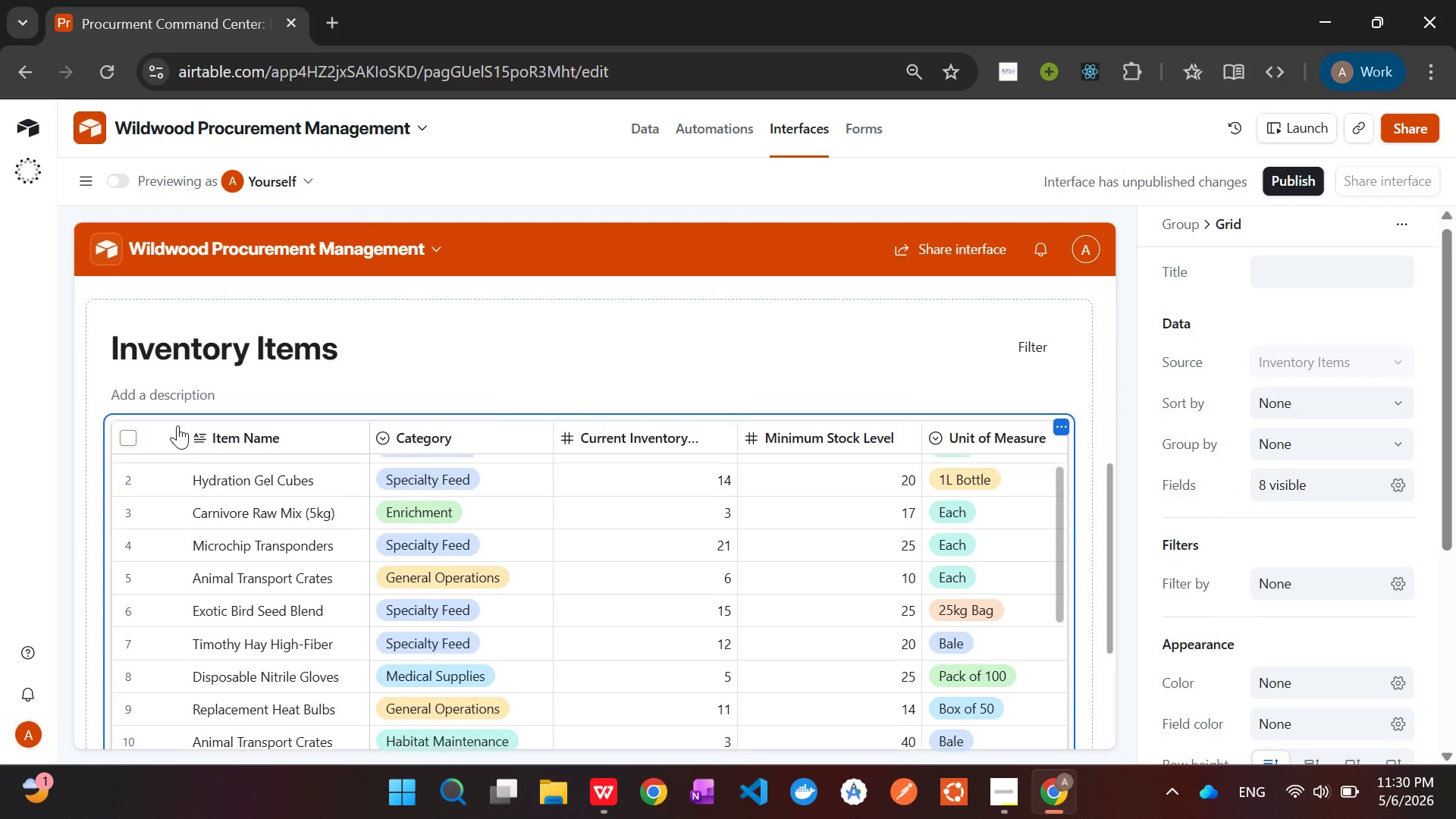 
left_click([168, 474])
 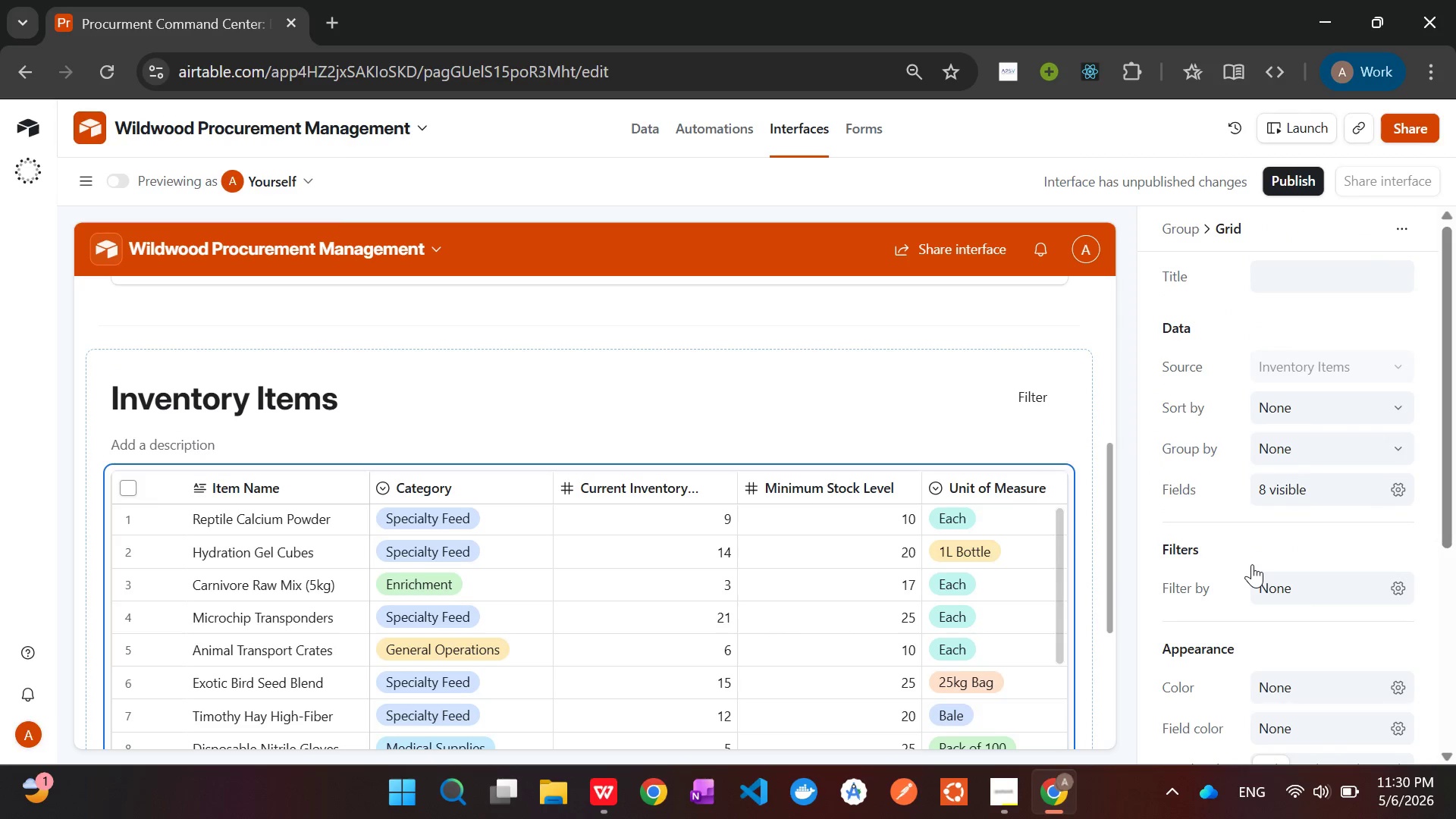 
wait(9.41)
 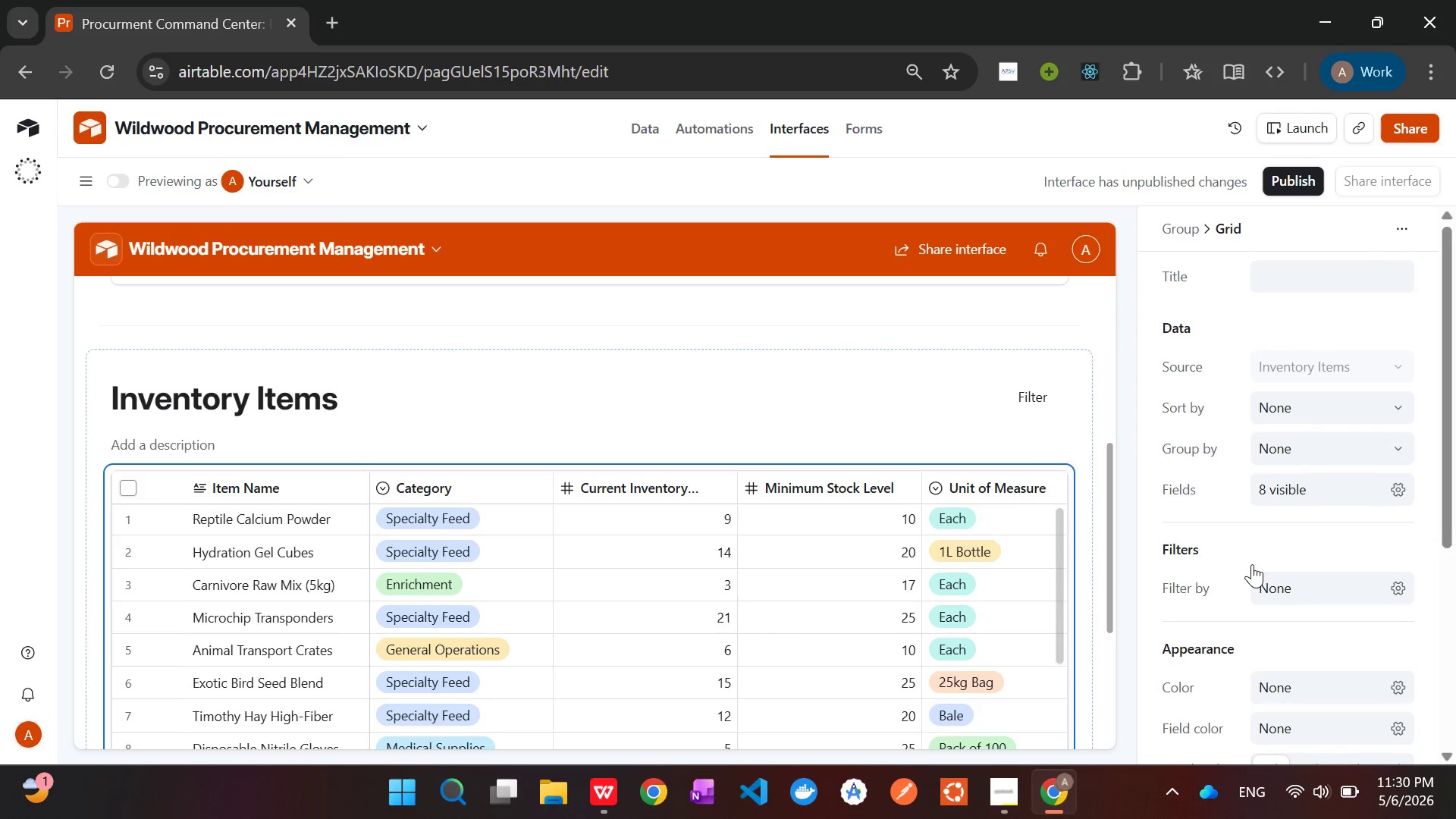 
left_click([1399, 487])
 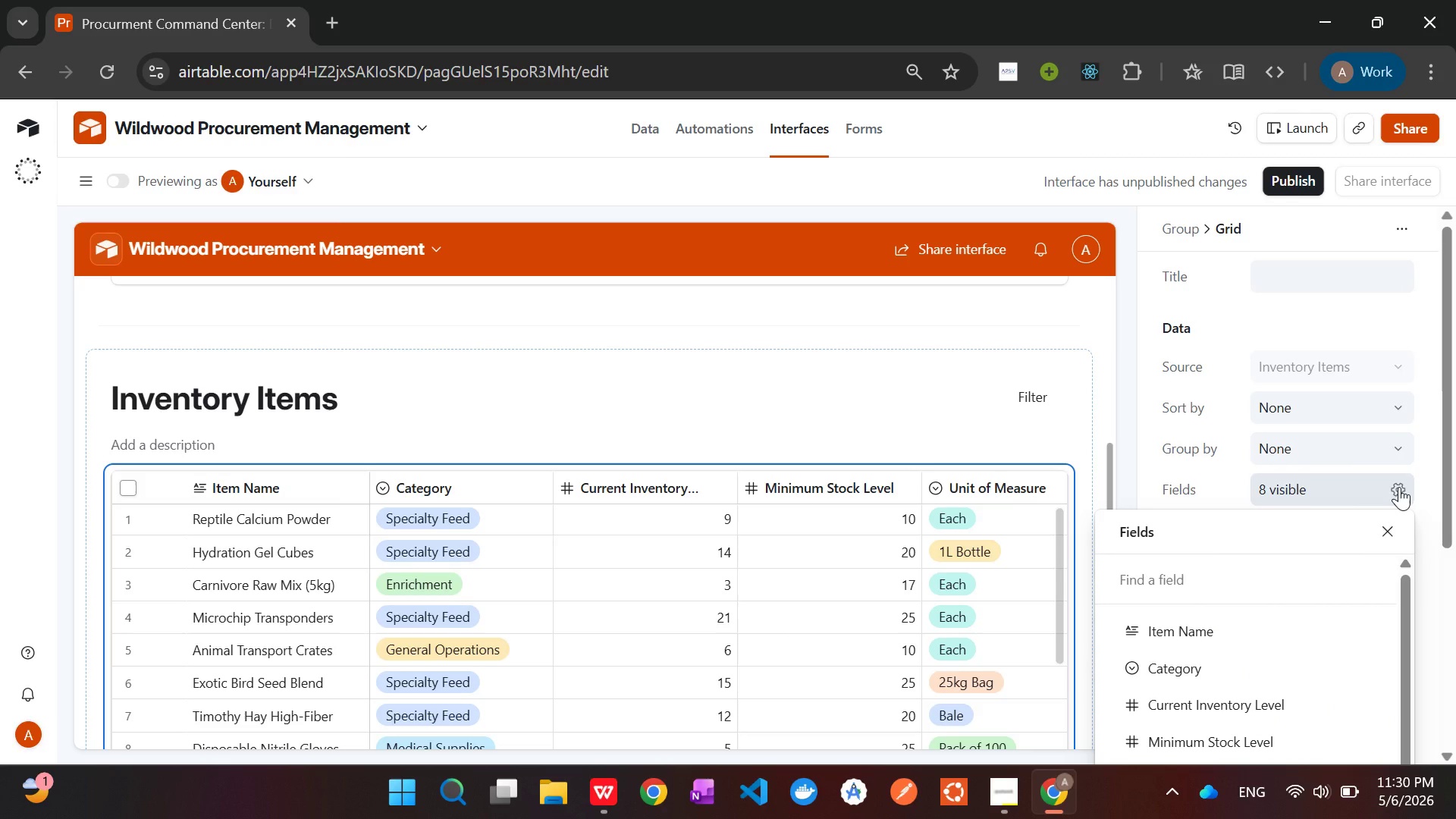 
mouse_move([1207, 631])
 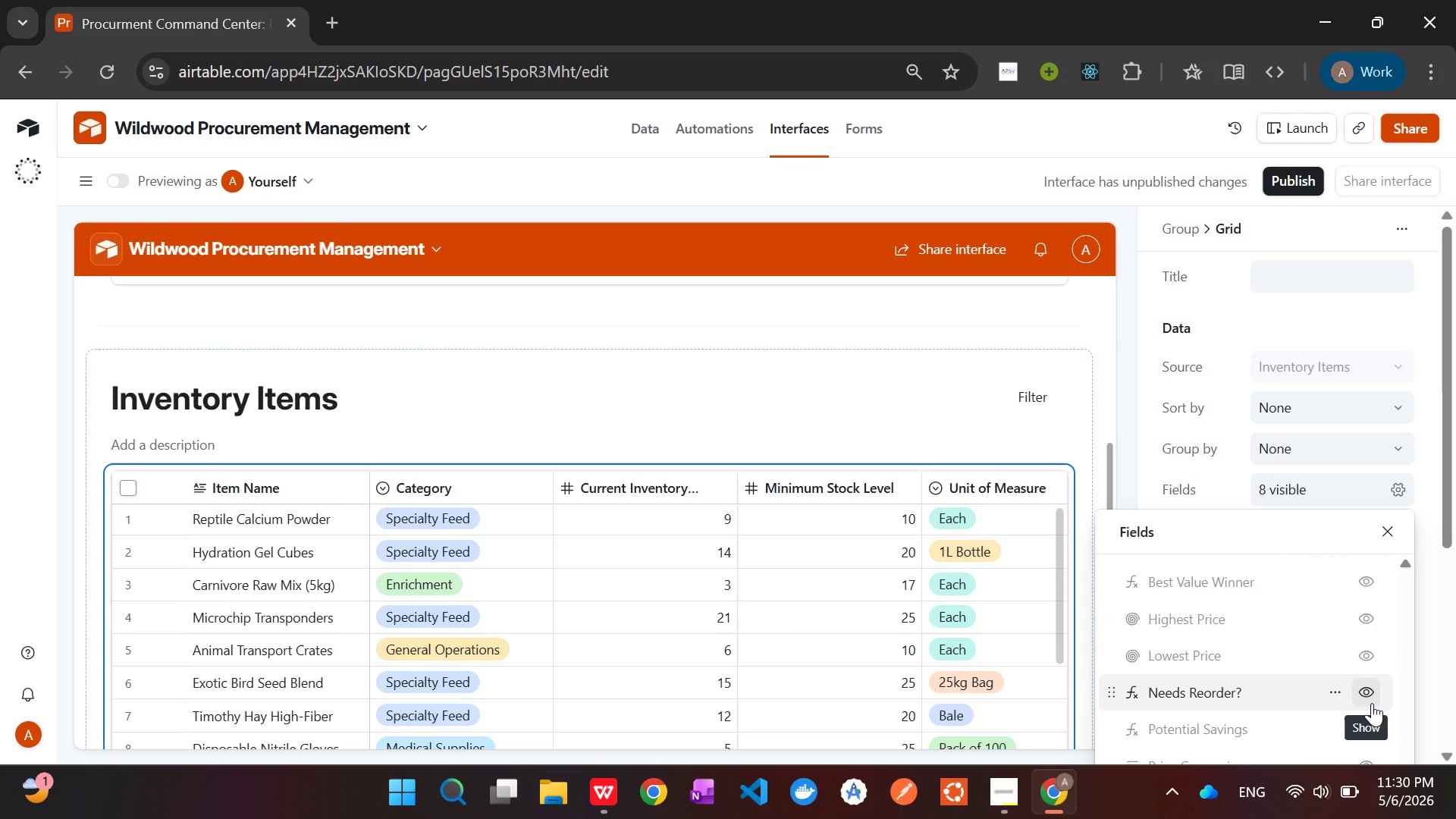 
left_click([1372, 703])
 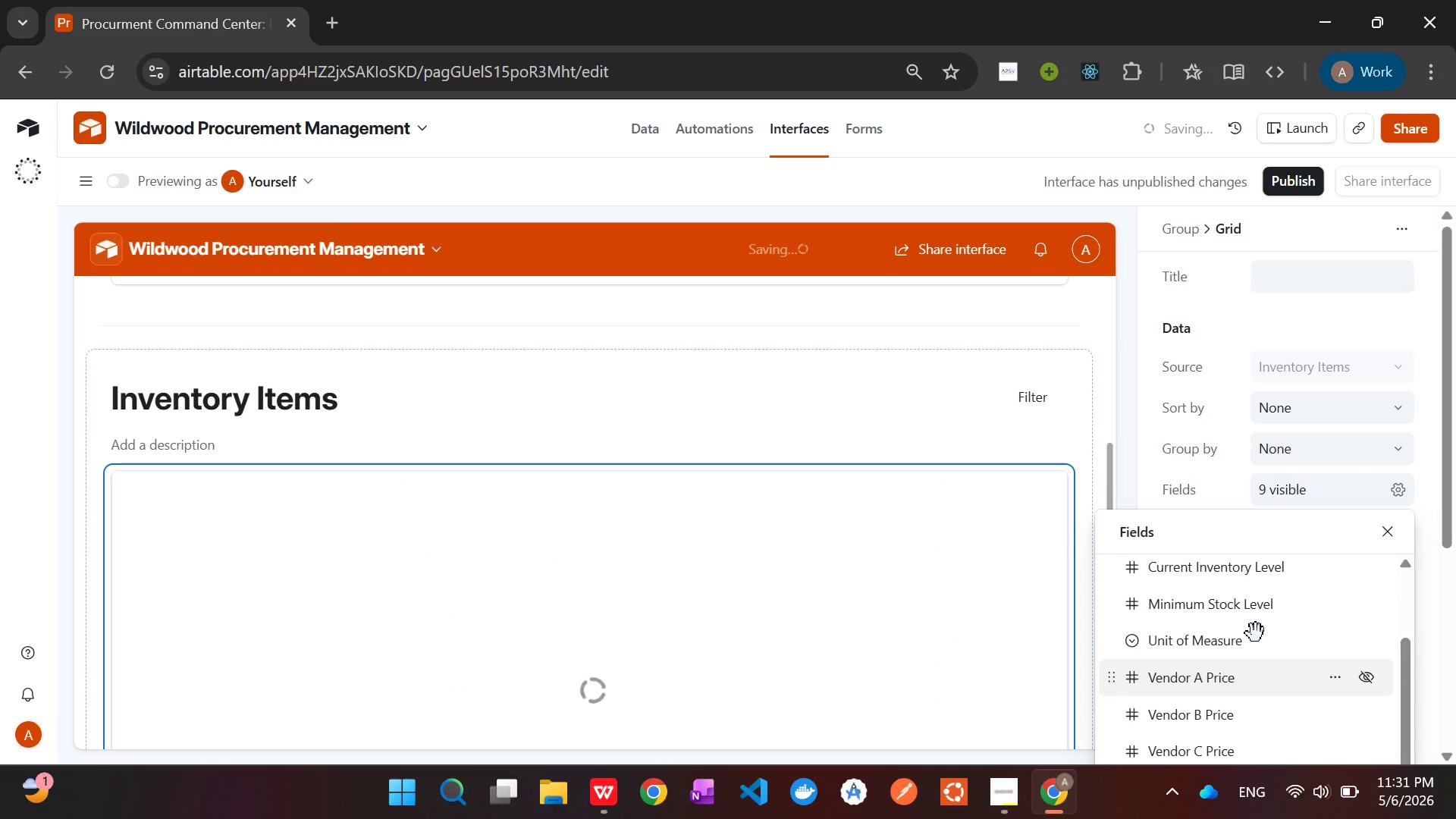 
wait(8.69)
 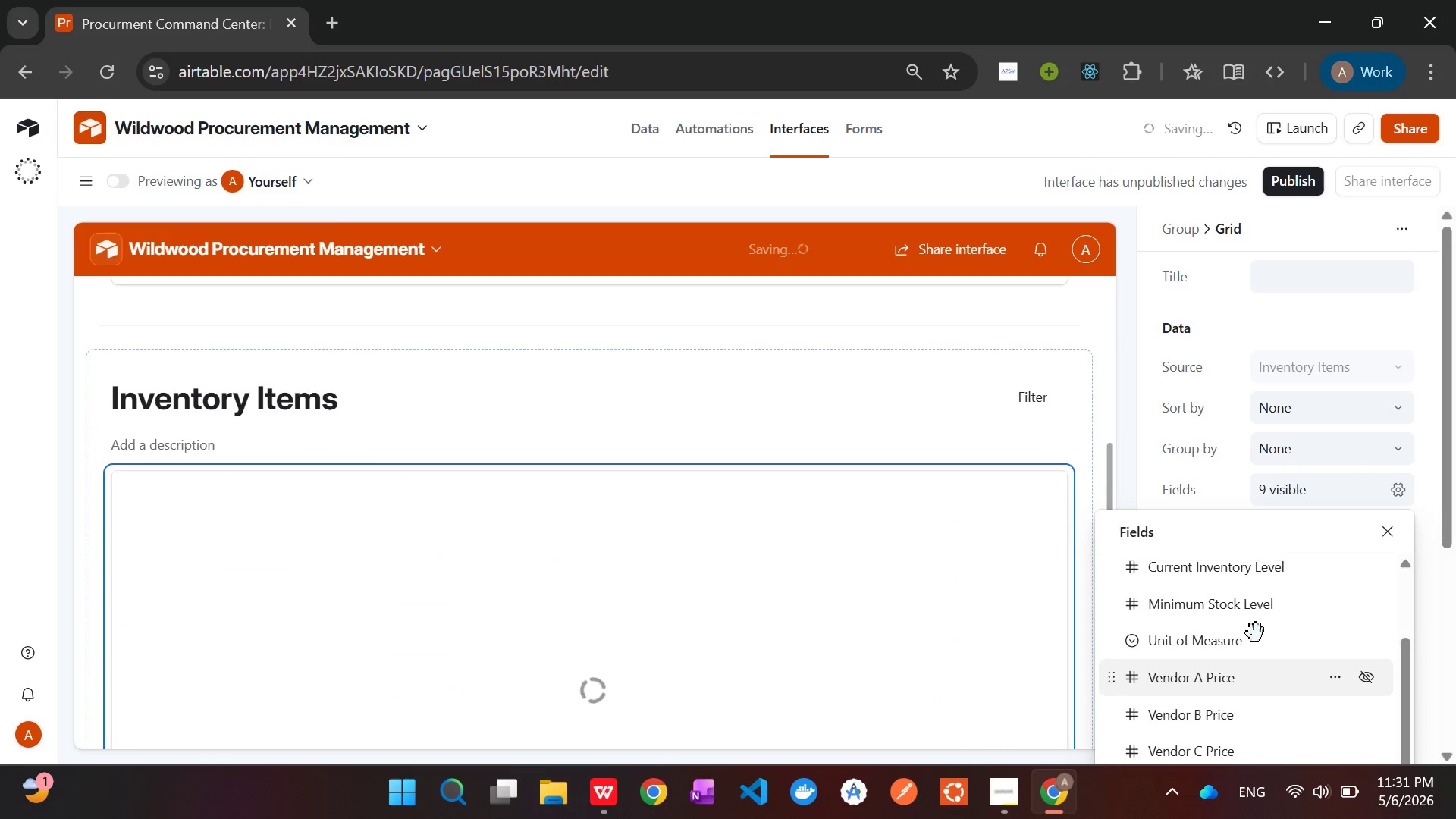 
left_click([1363, 595])
 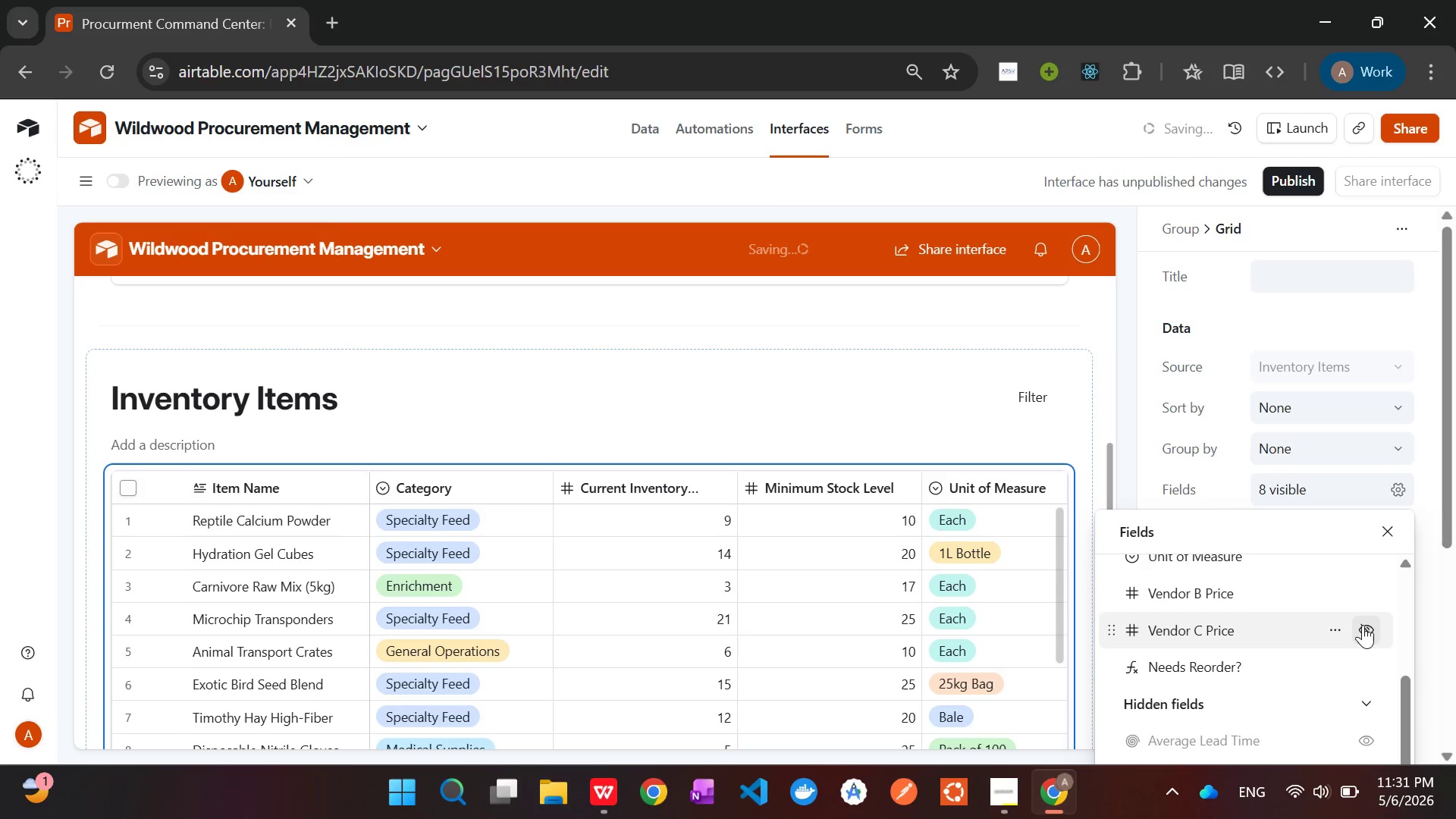 
left_click([1366, 626])
 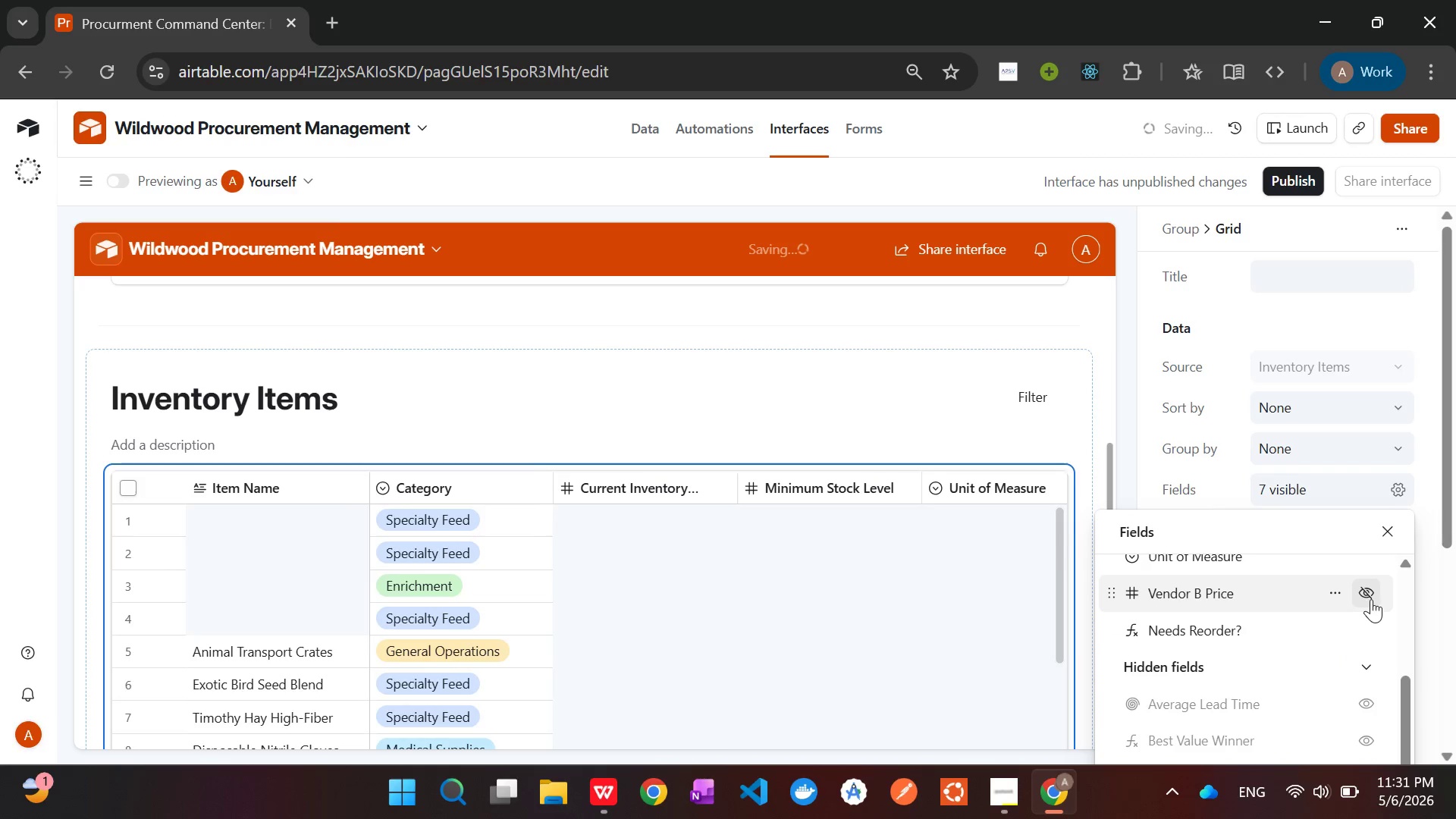 
left_click([1373, 598])
 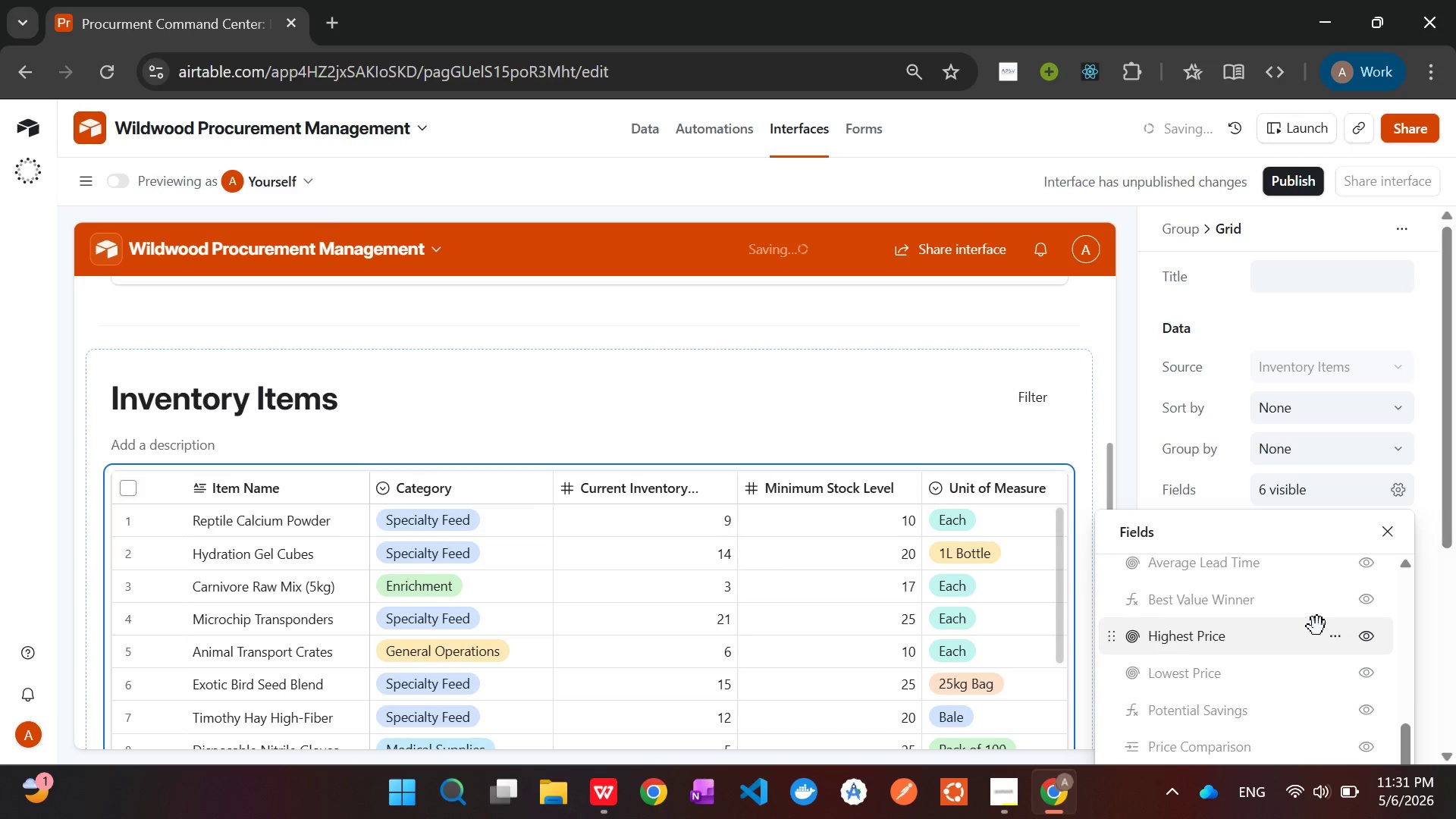 
wait(10.5)
 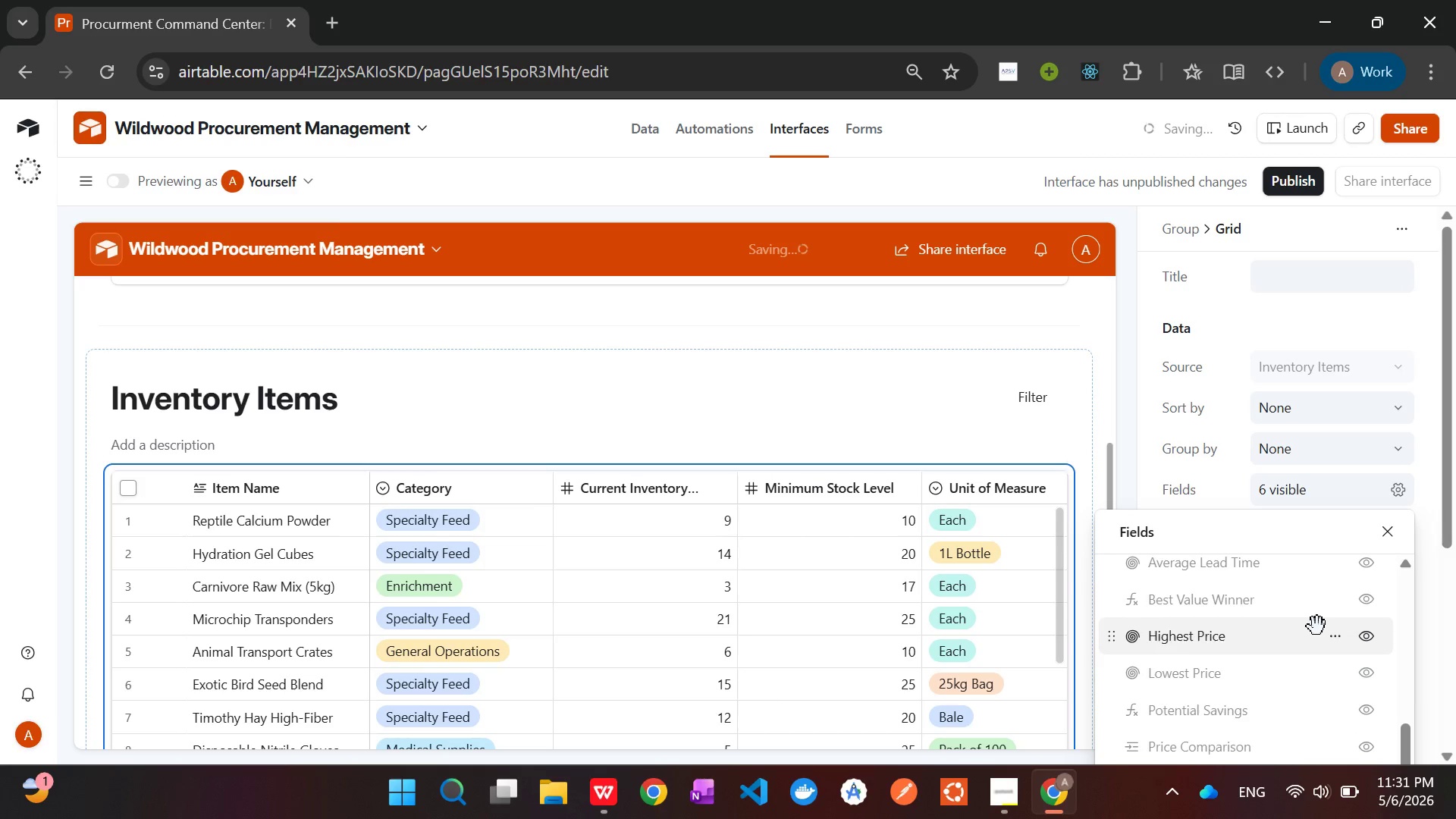 
left_click([1362, 690])
 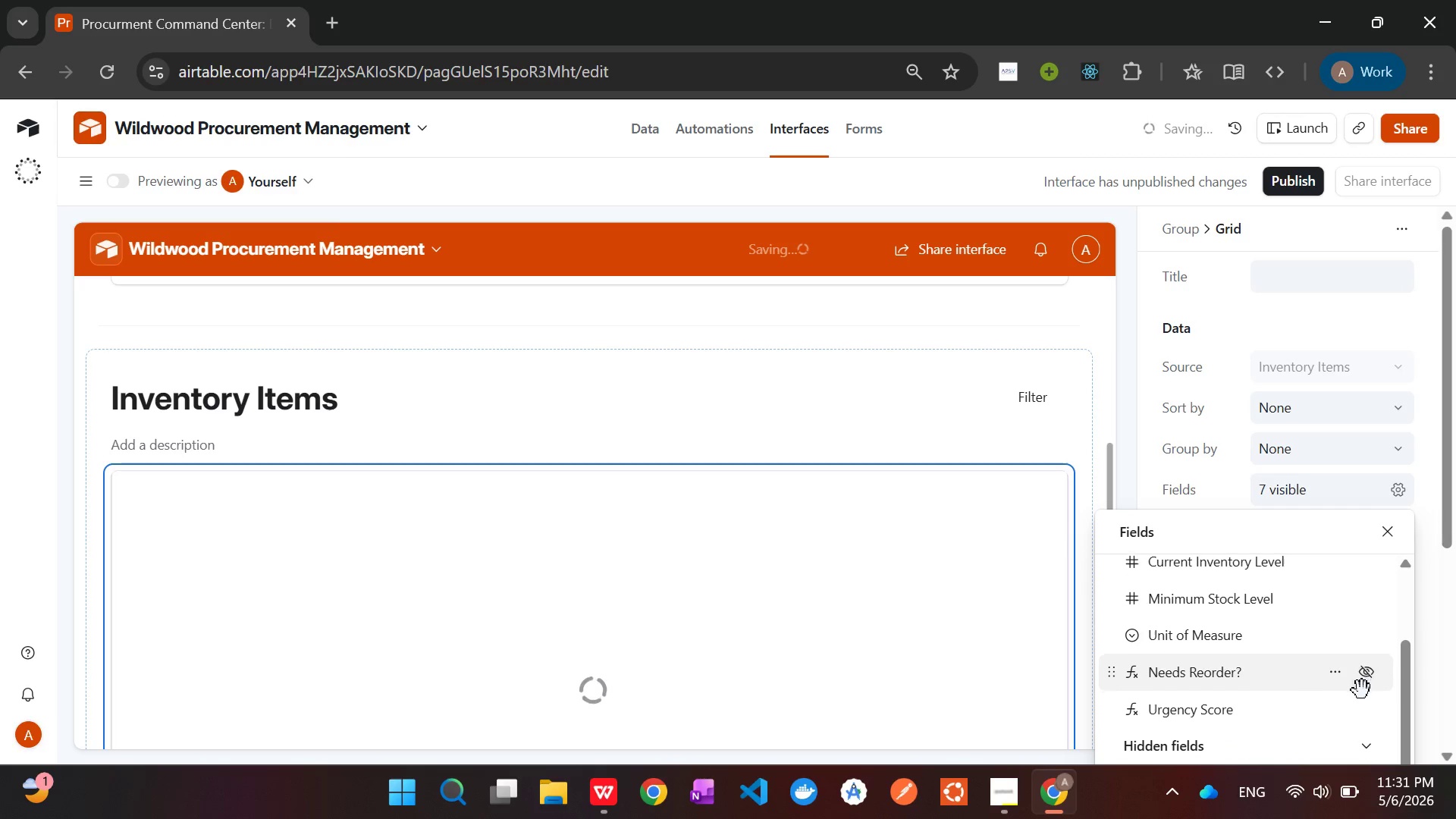 
wait(13.83)
 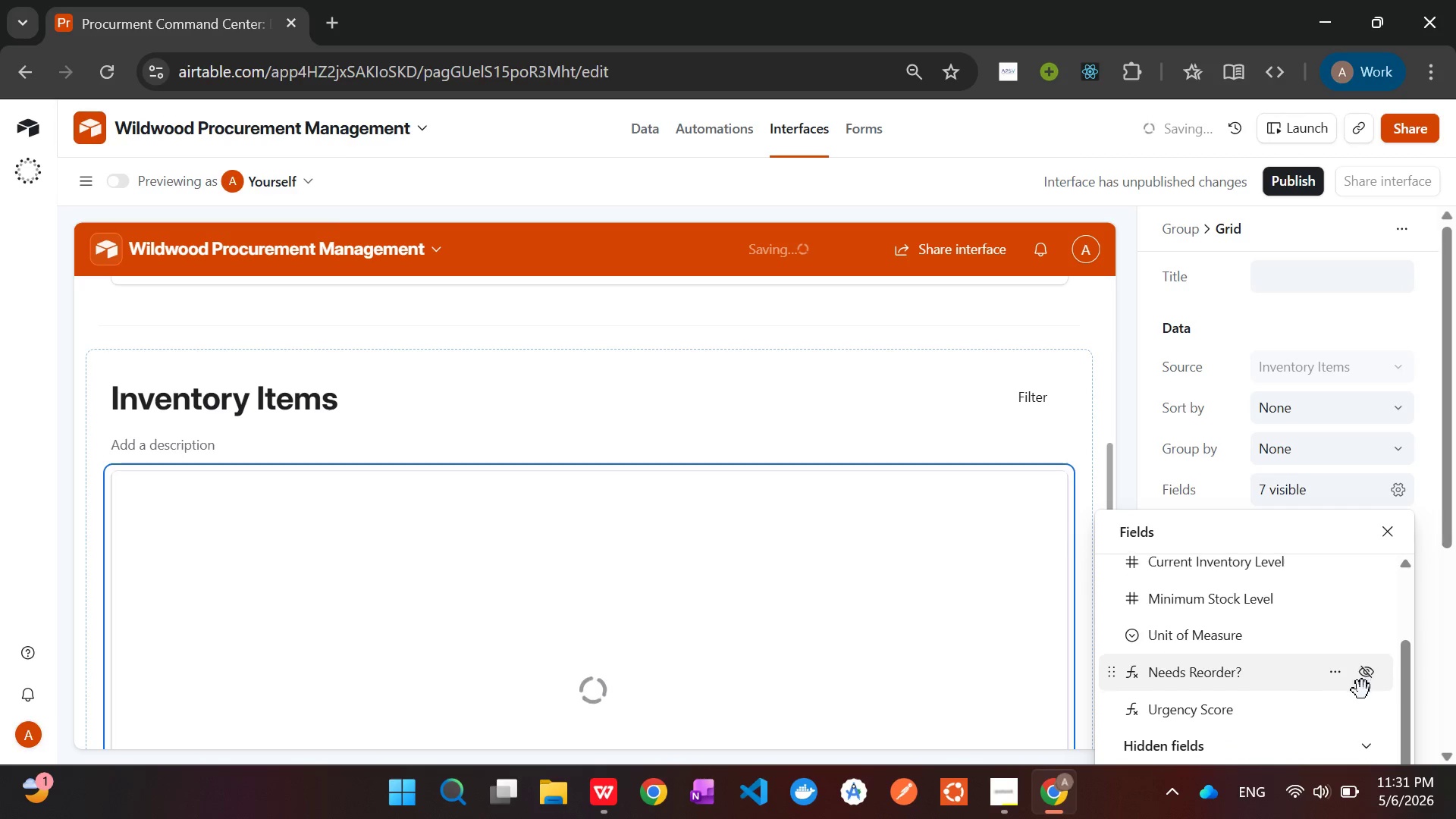 
left_click_drag(start_coordinate=[1118, 682], to_coordinate=[1121, 694])
 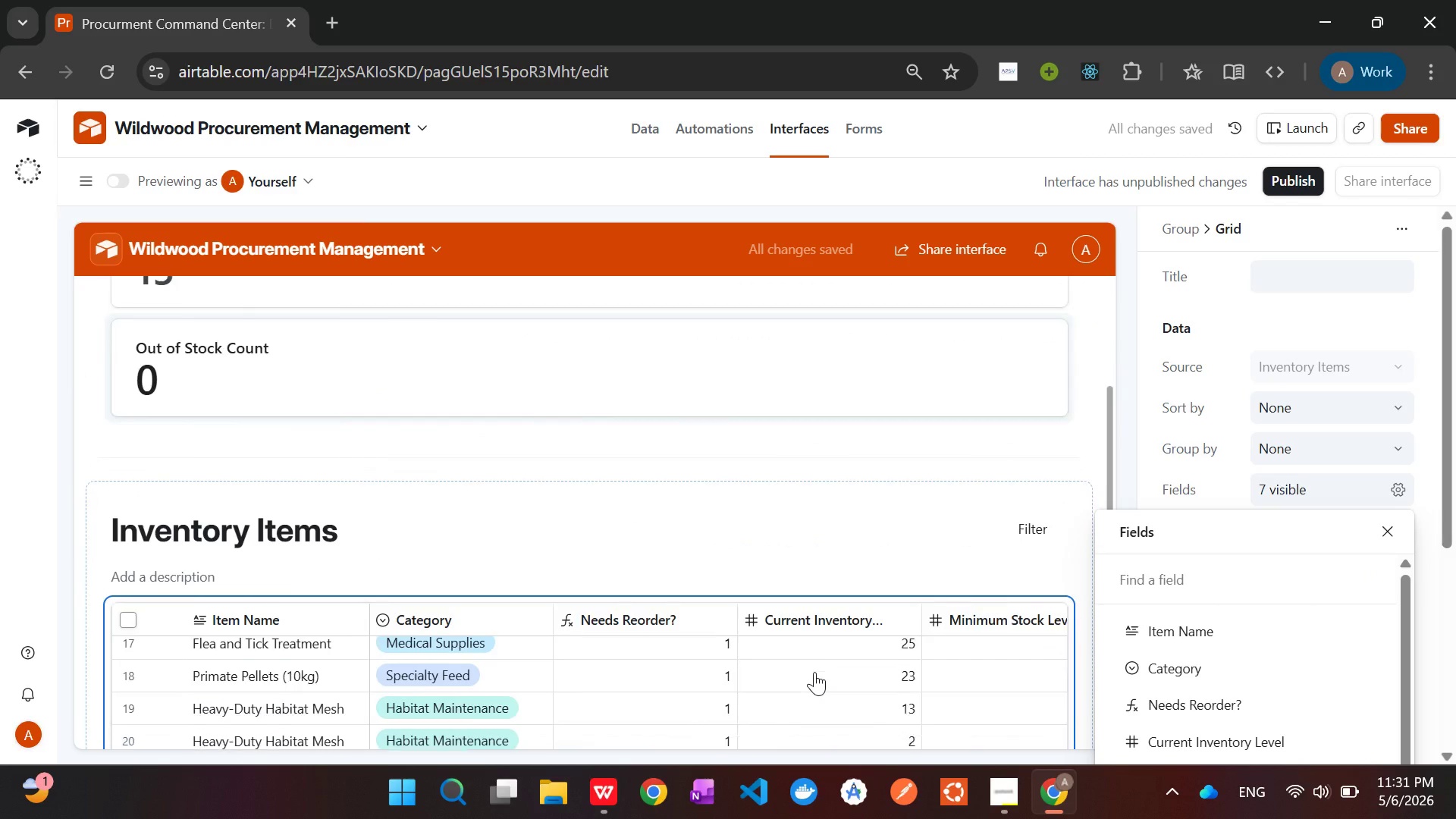 
wait(11.89)
 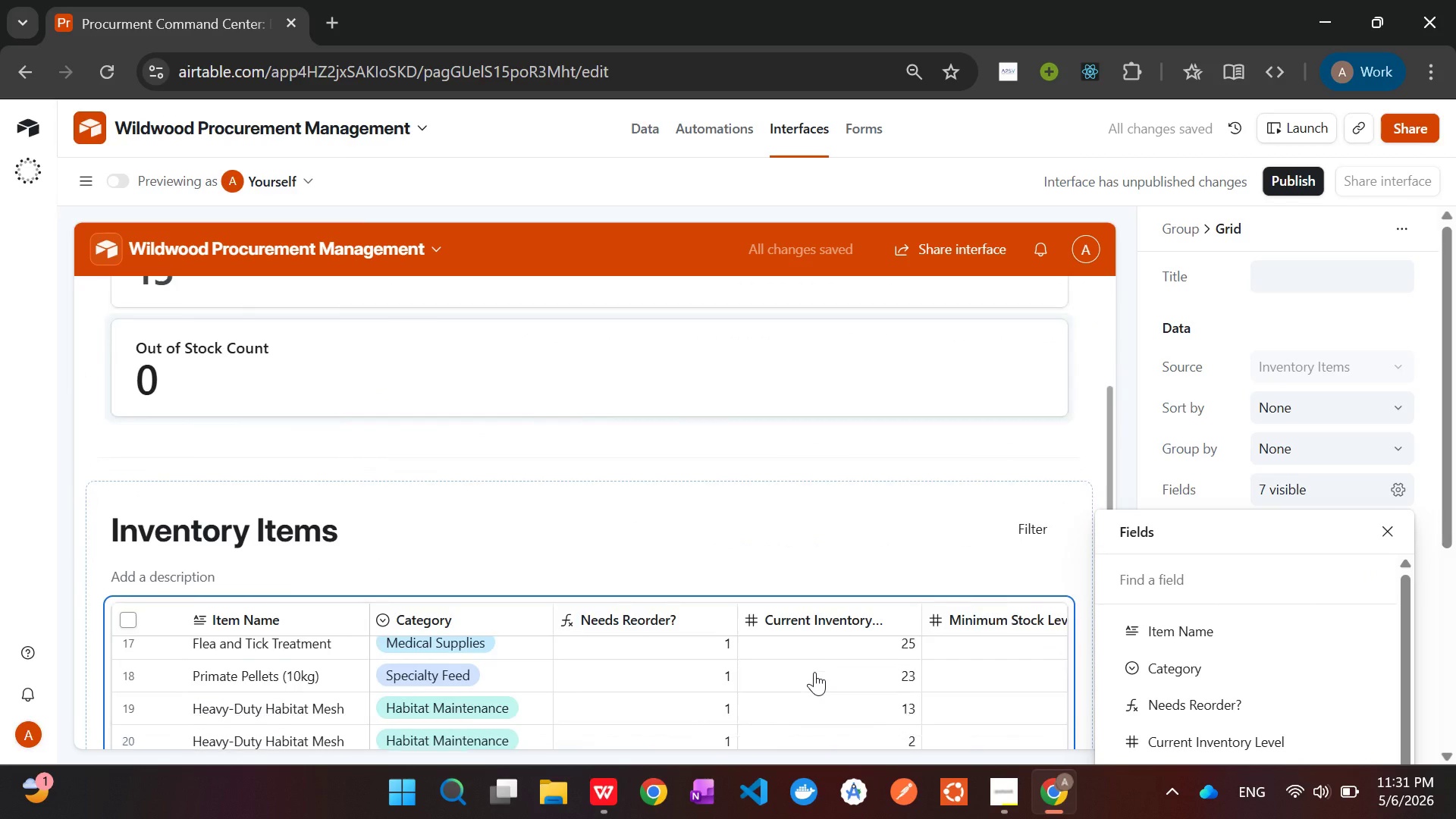 
left_click([1379, 533])
 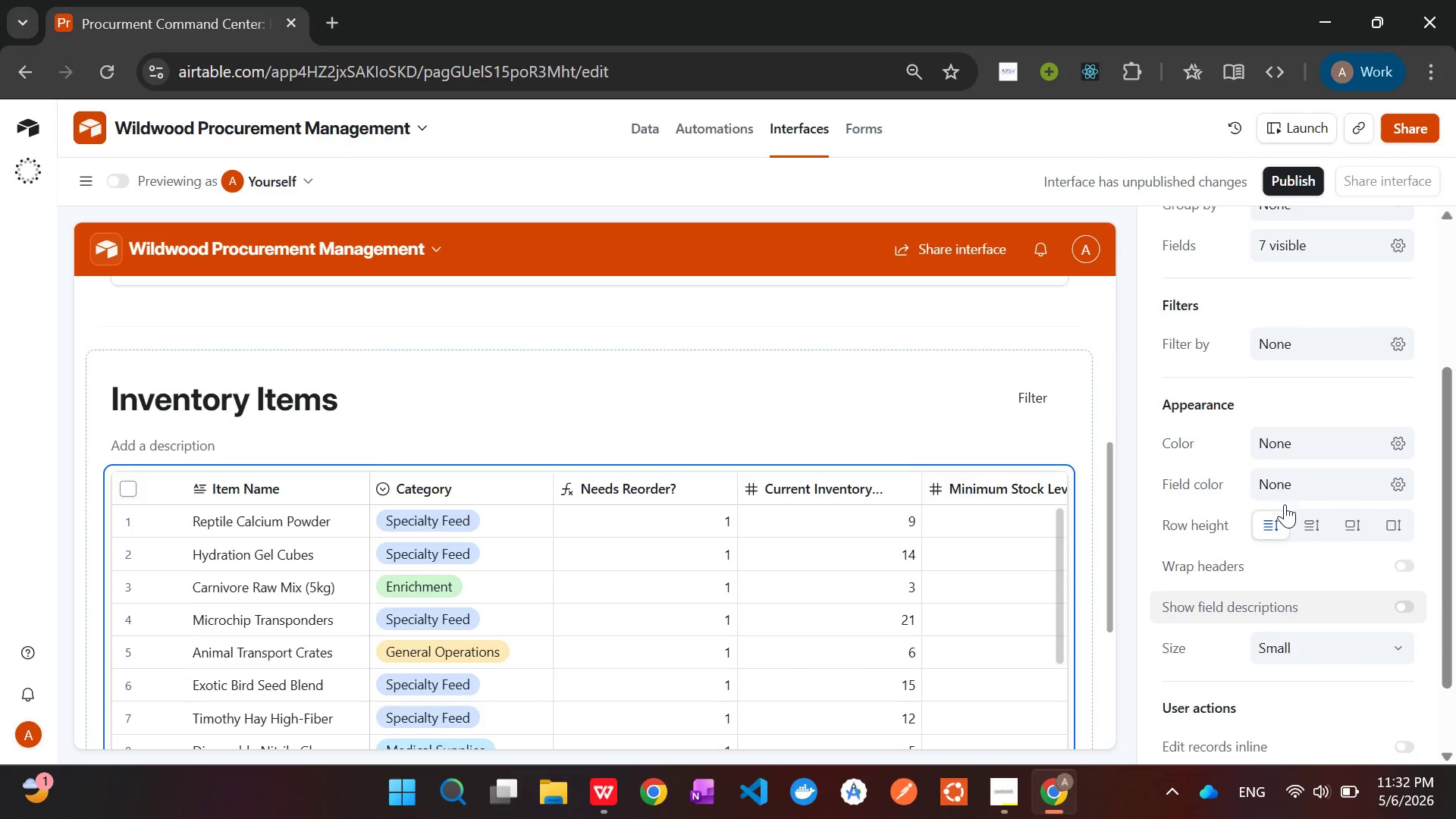 
wait(18.05)
 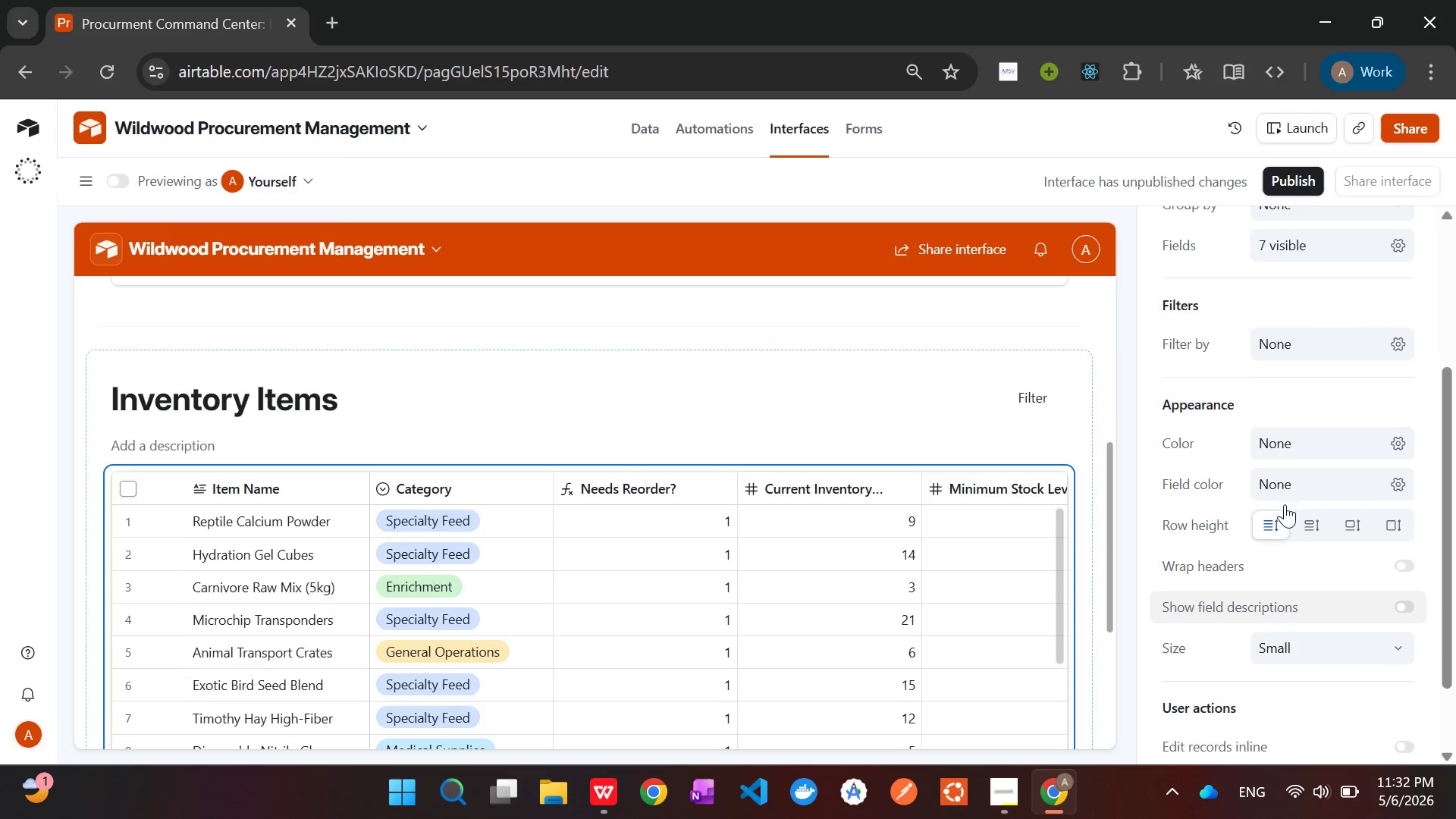 
left_click([1354, 526])
 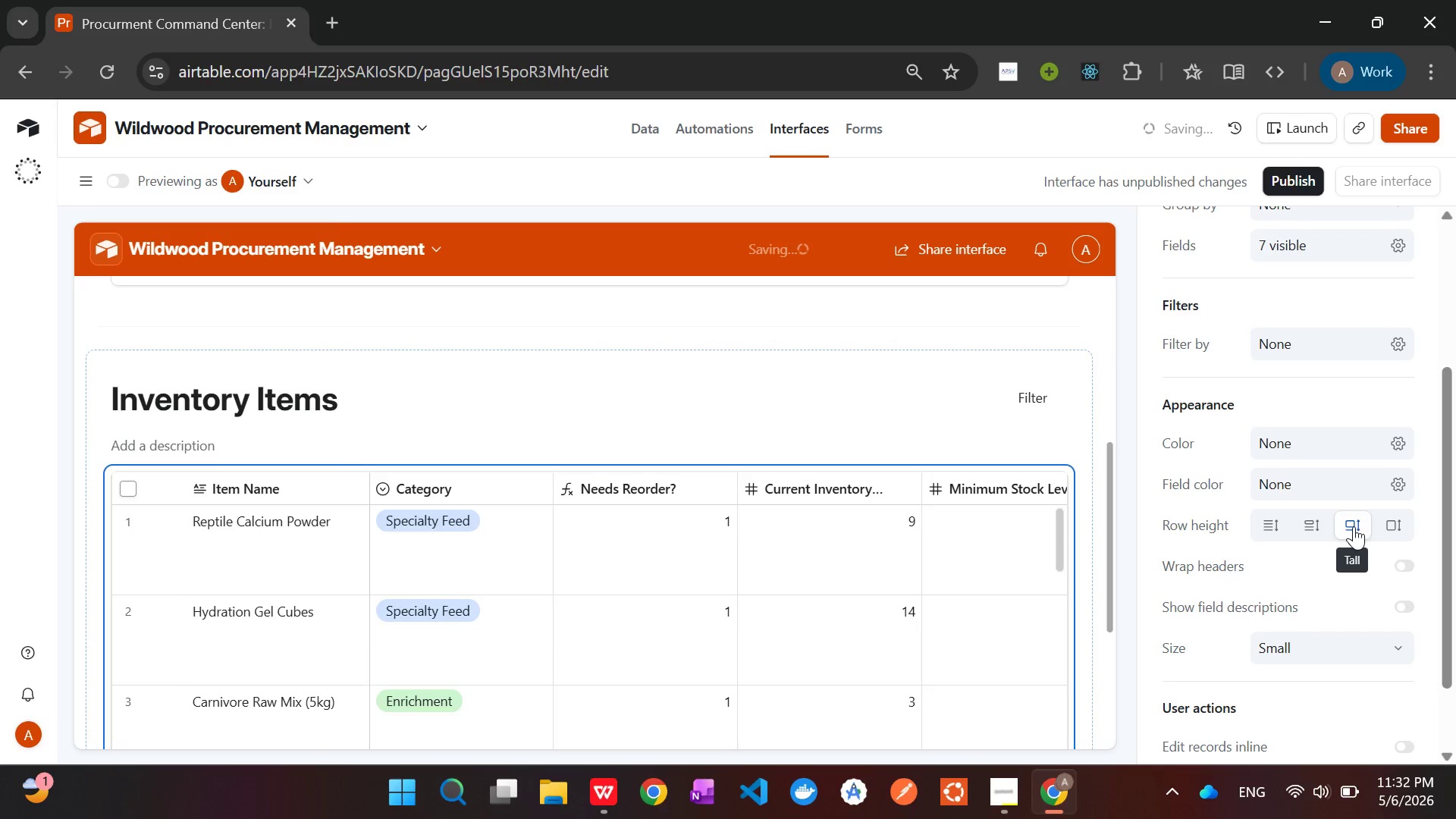 
left_click([1393, 522])
 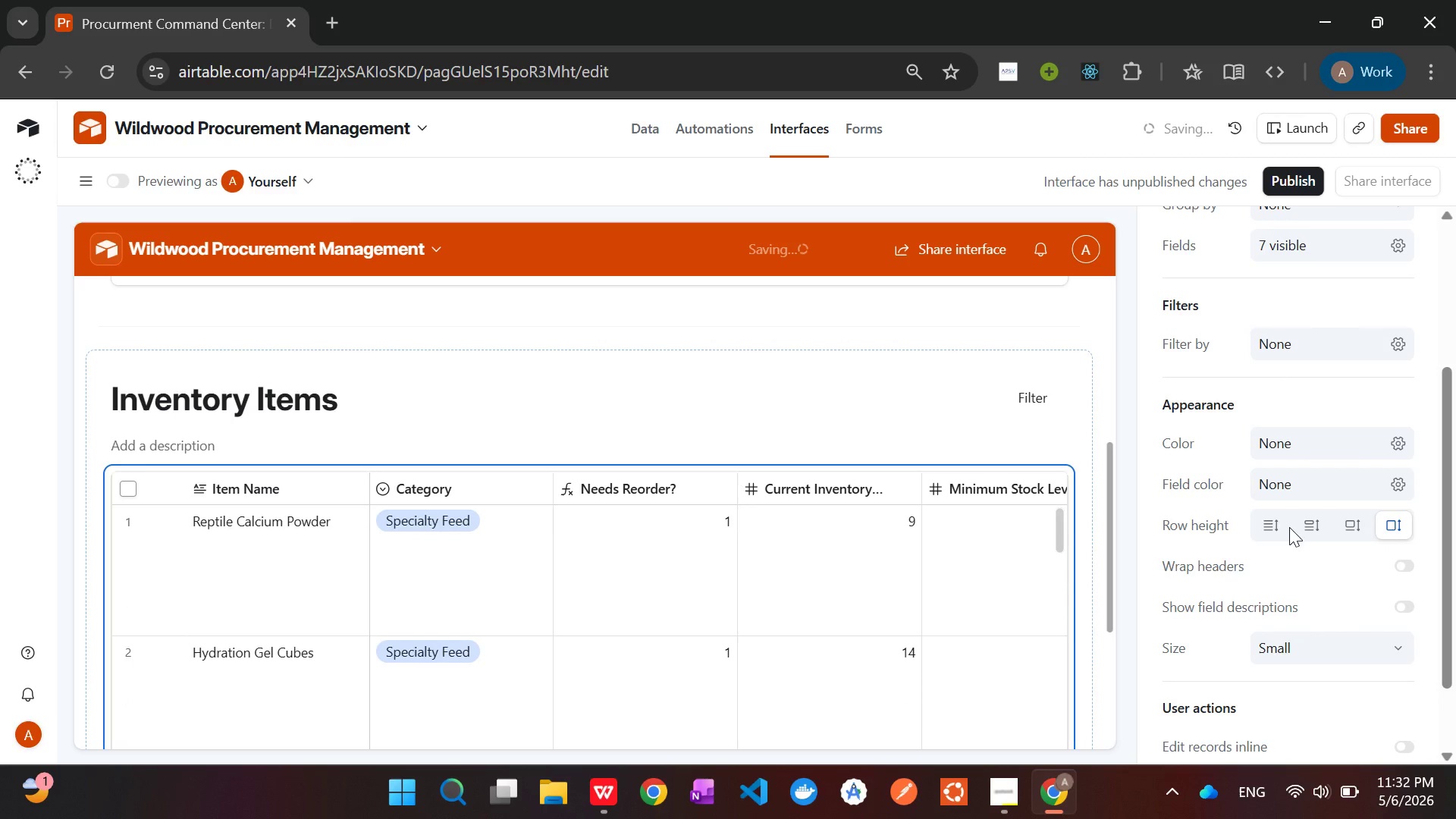 
left_click([1272, 526])
 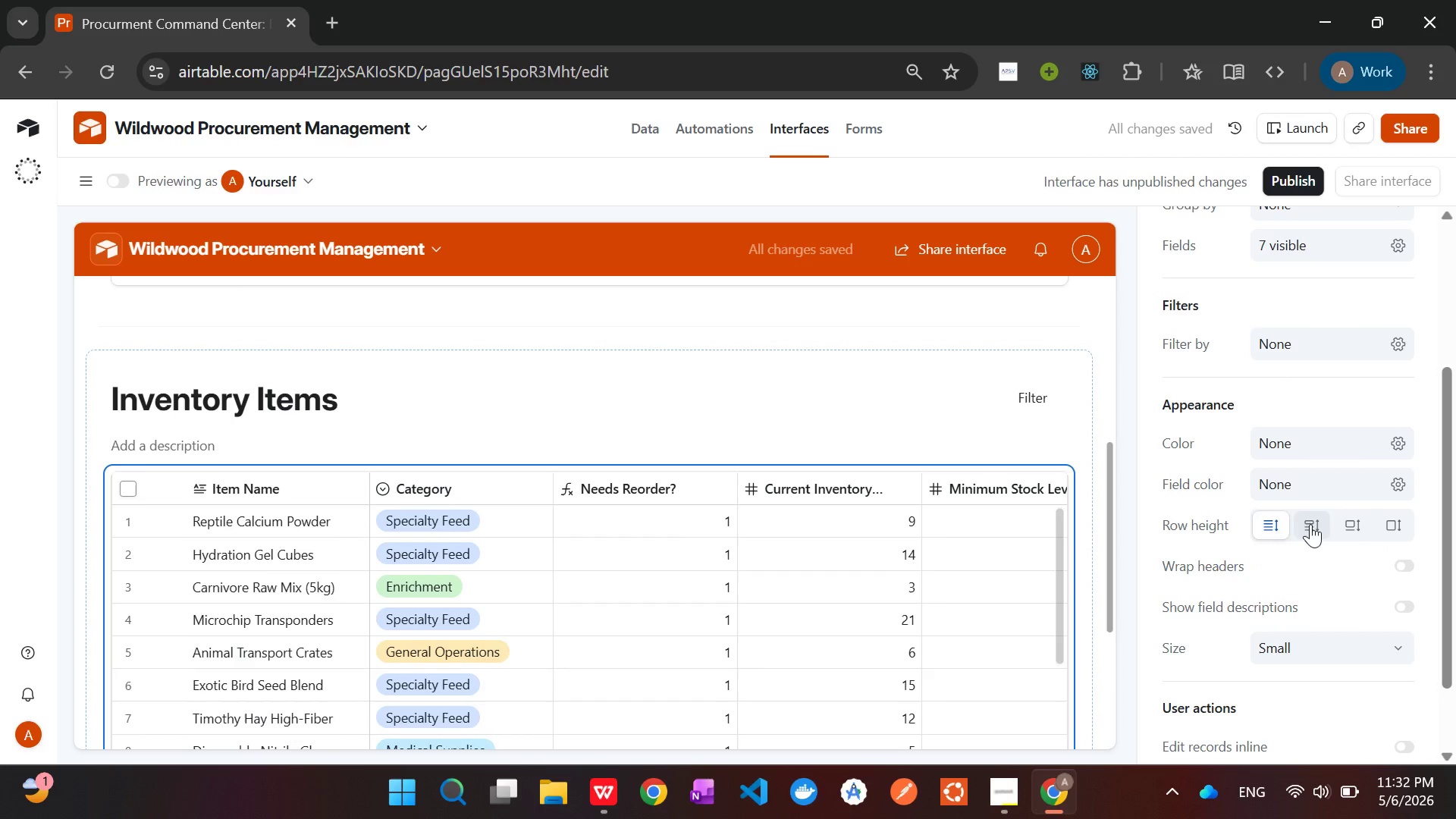 
left_click([1310, 524])
 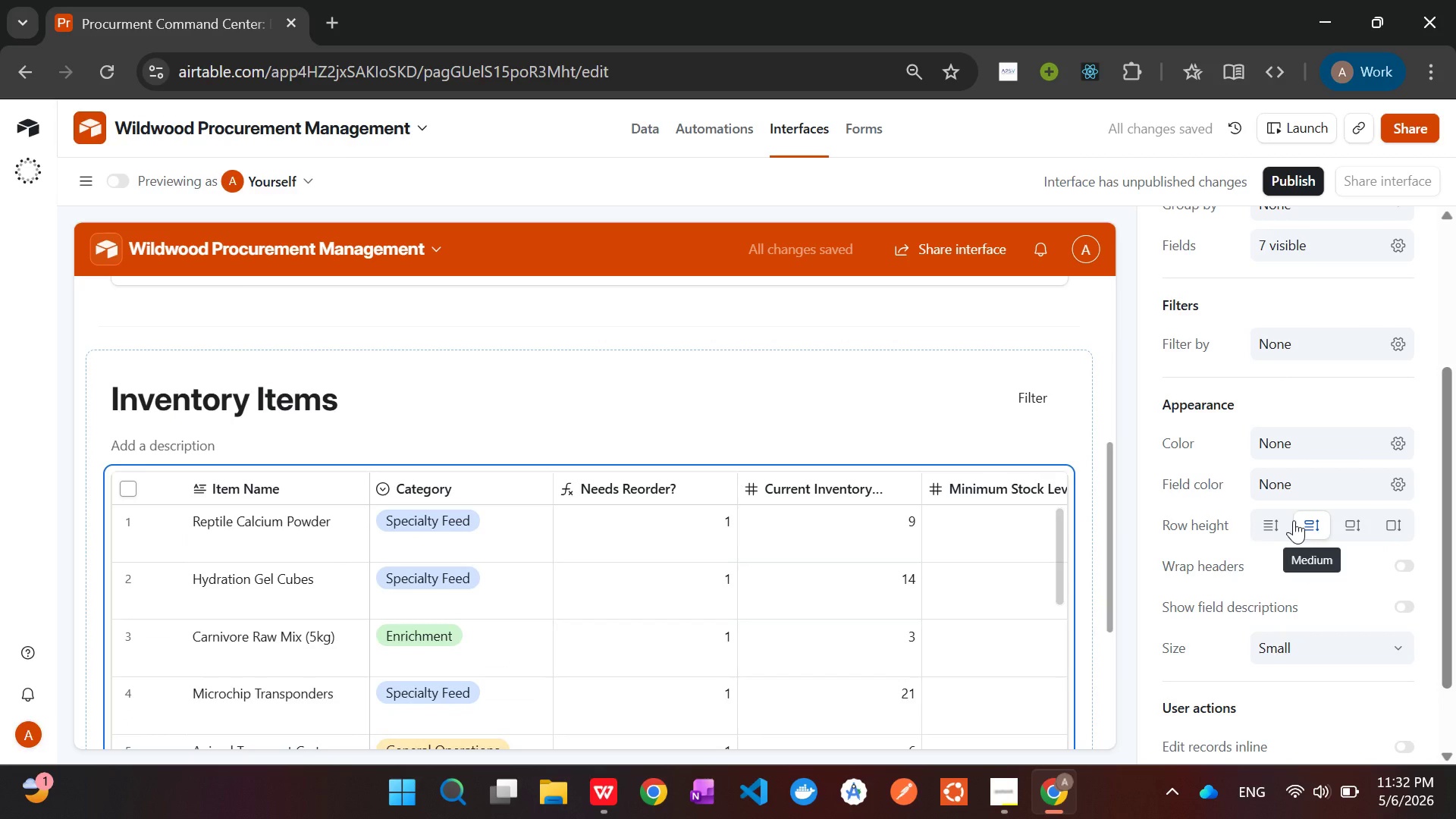 
left_click([1258, 516])
 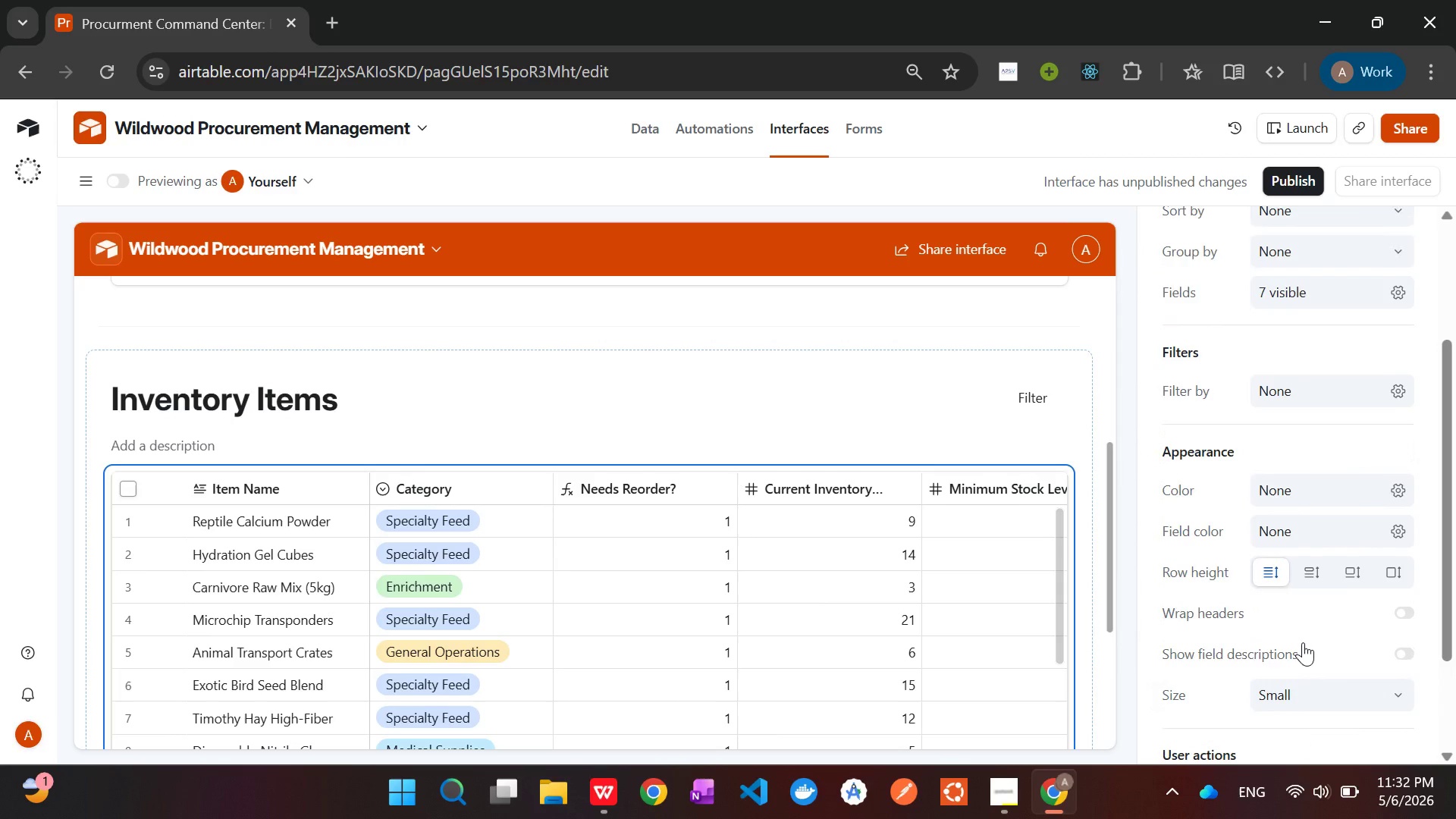 
wait(6.7)
 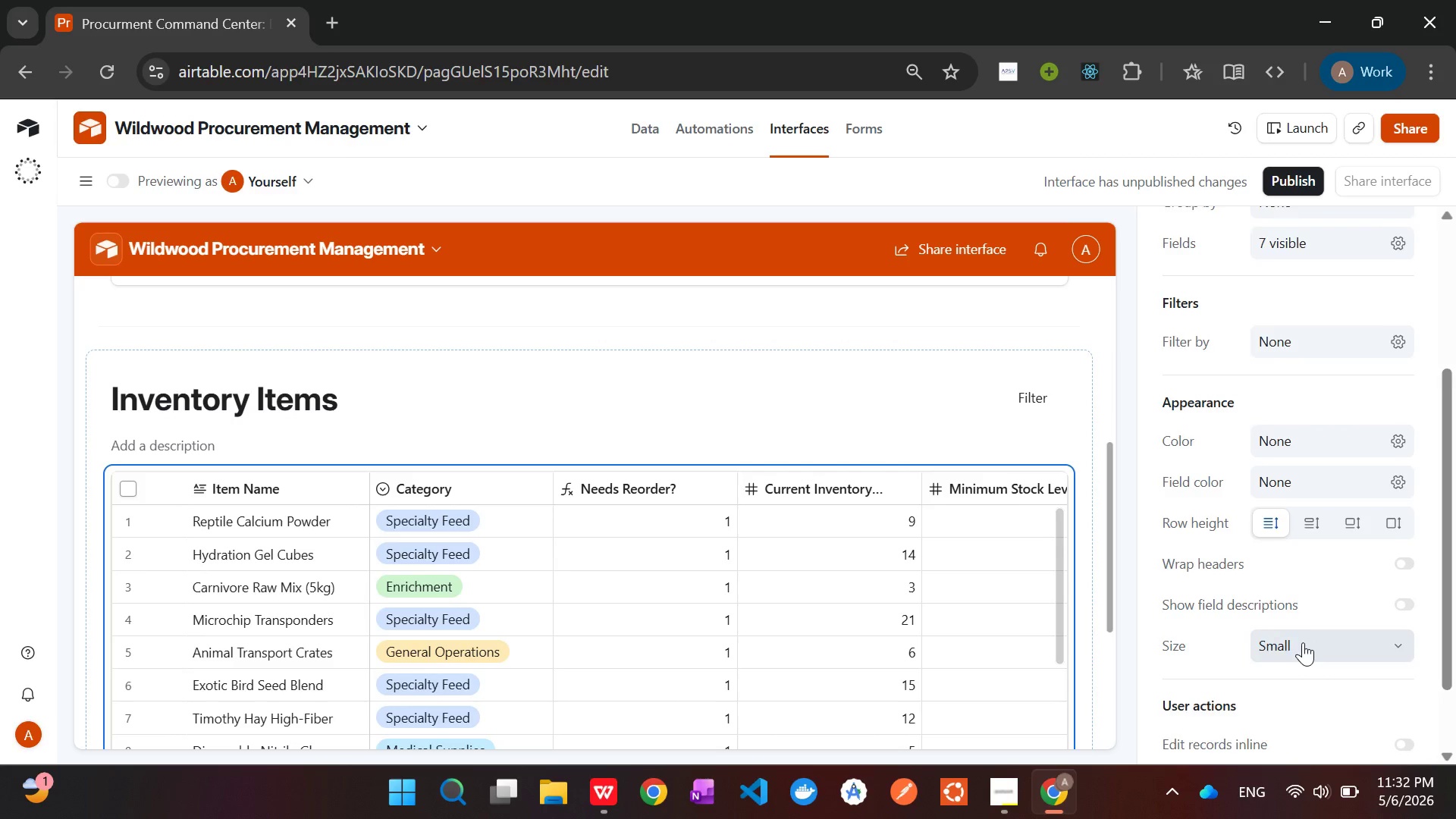 
left_click([1398, 491])
 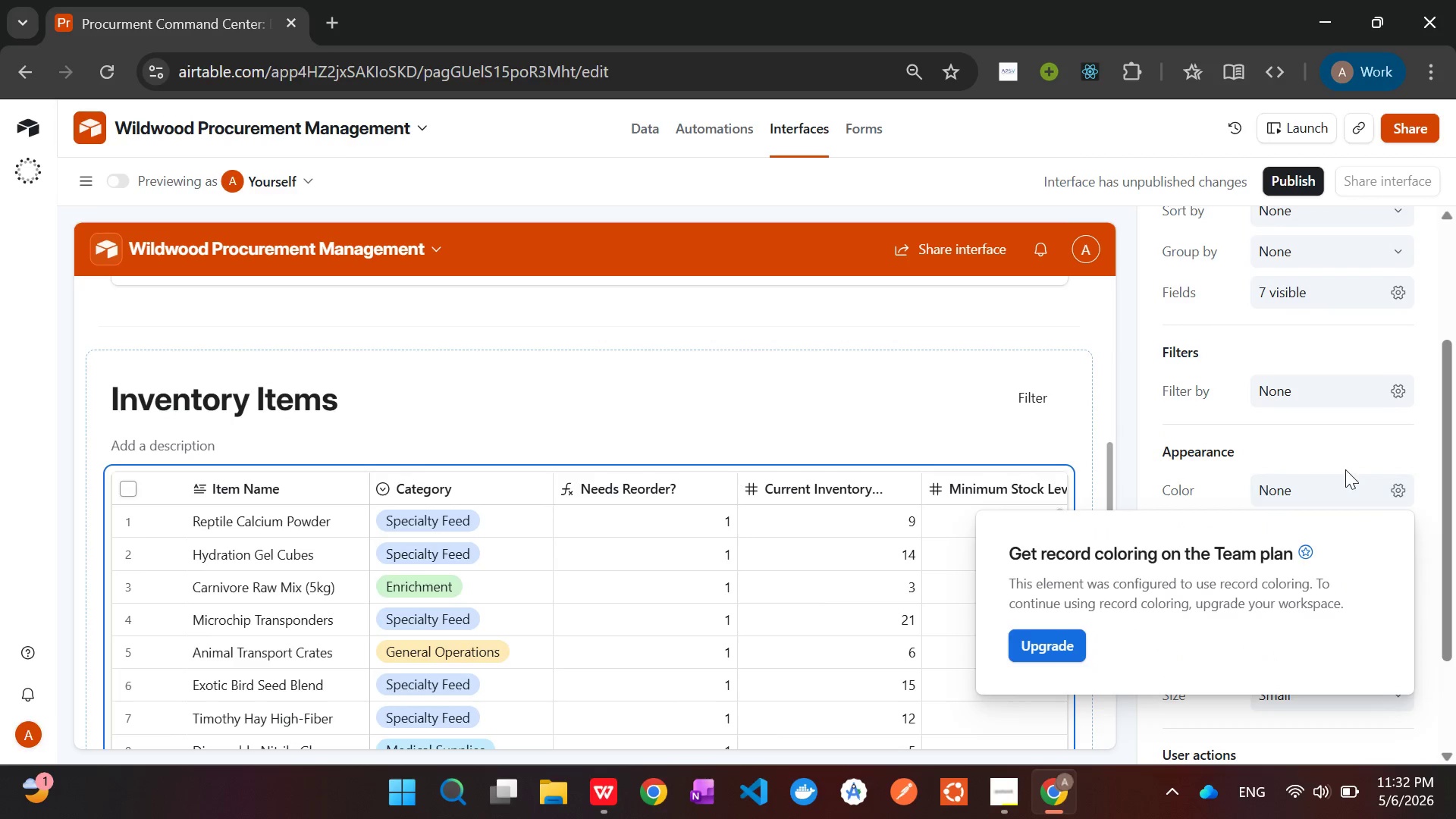 
left_click([1340, 466])
 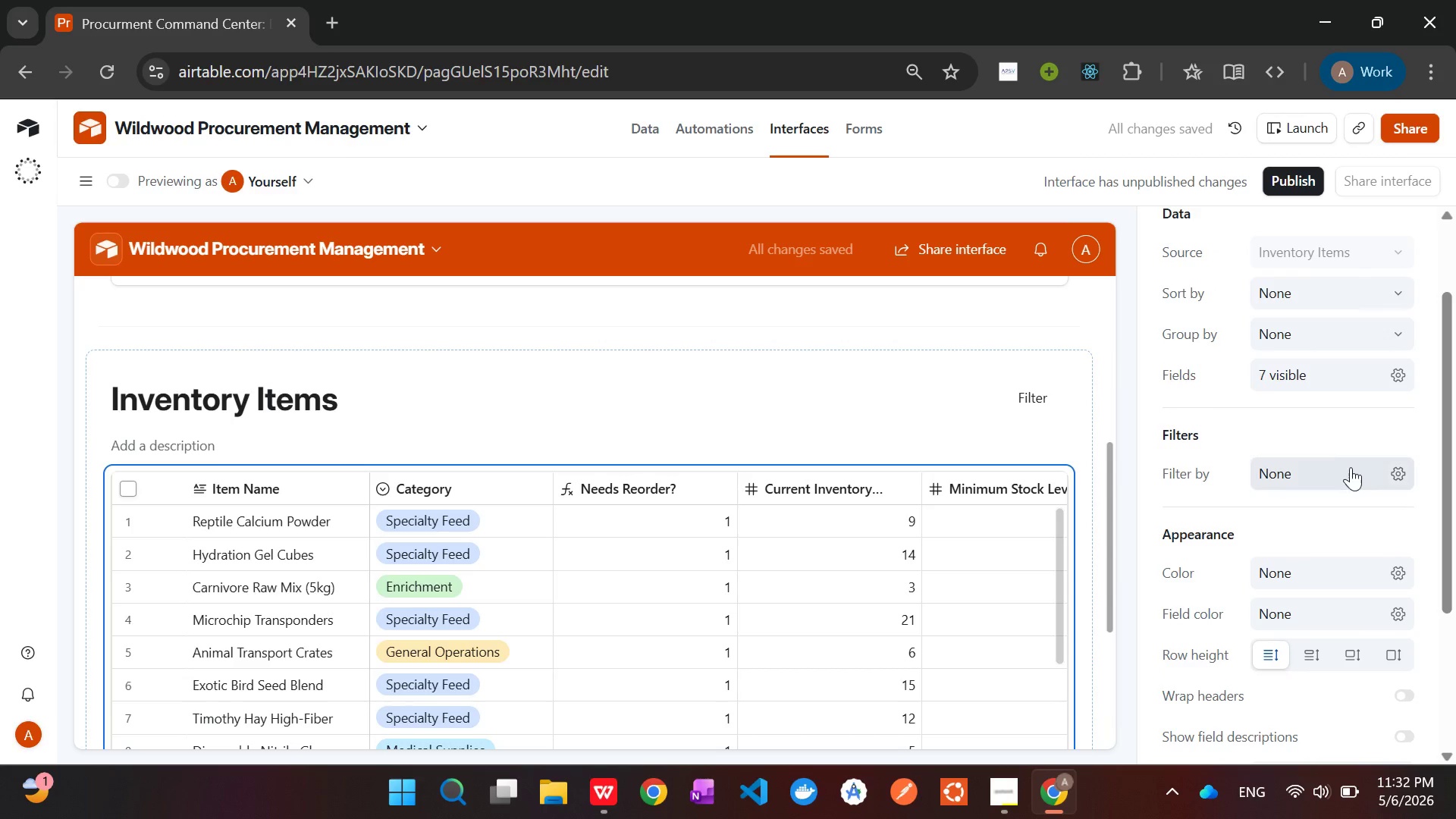 
left_click([1398, 475])
 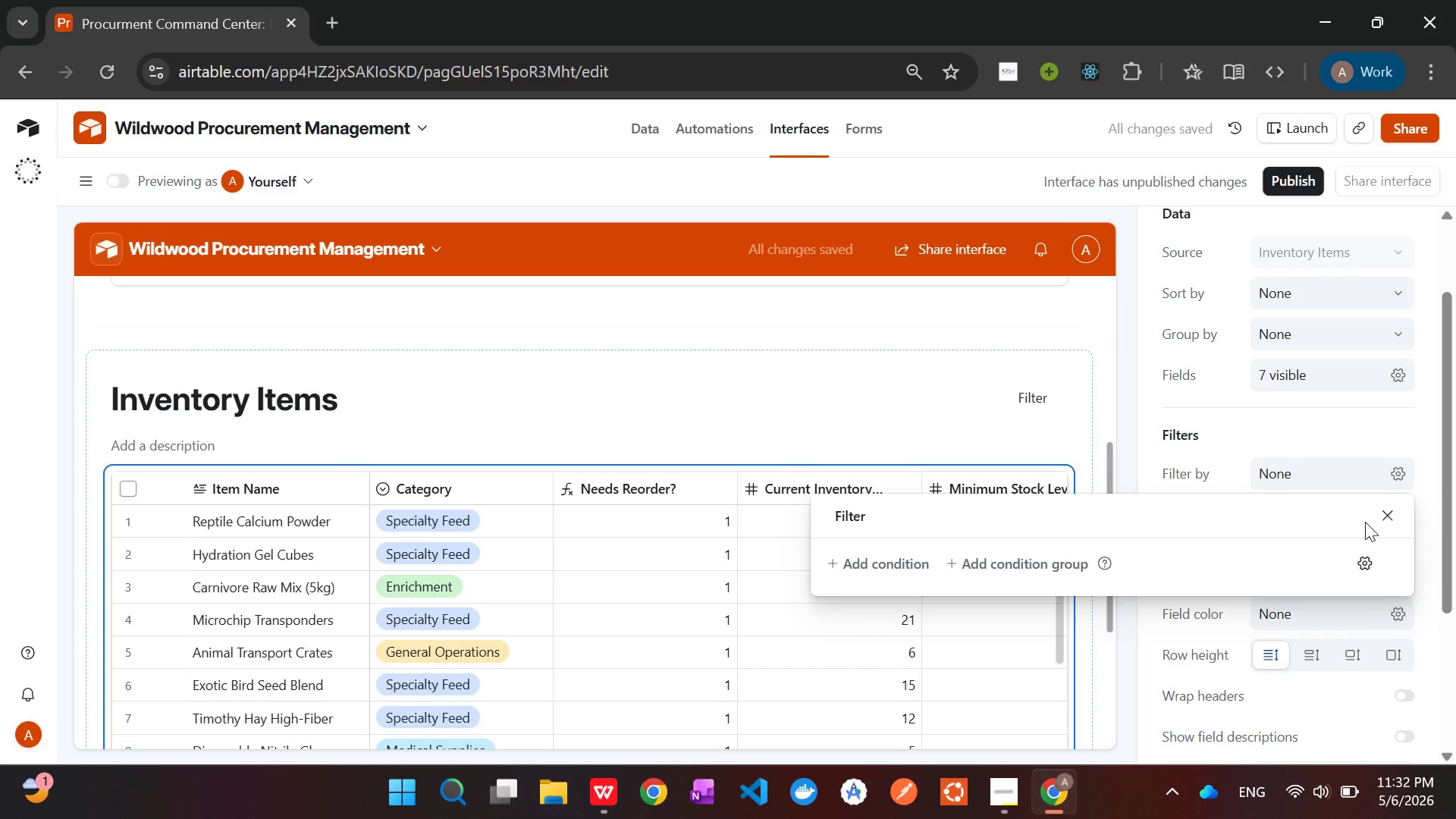 
left_click([1365, 563])
 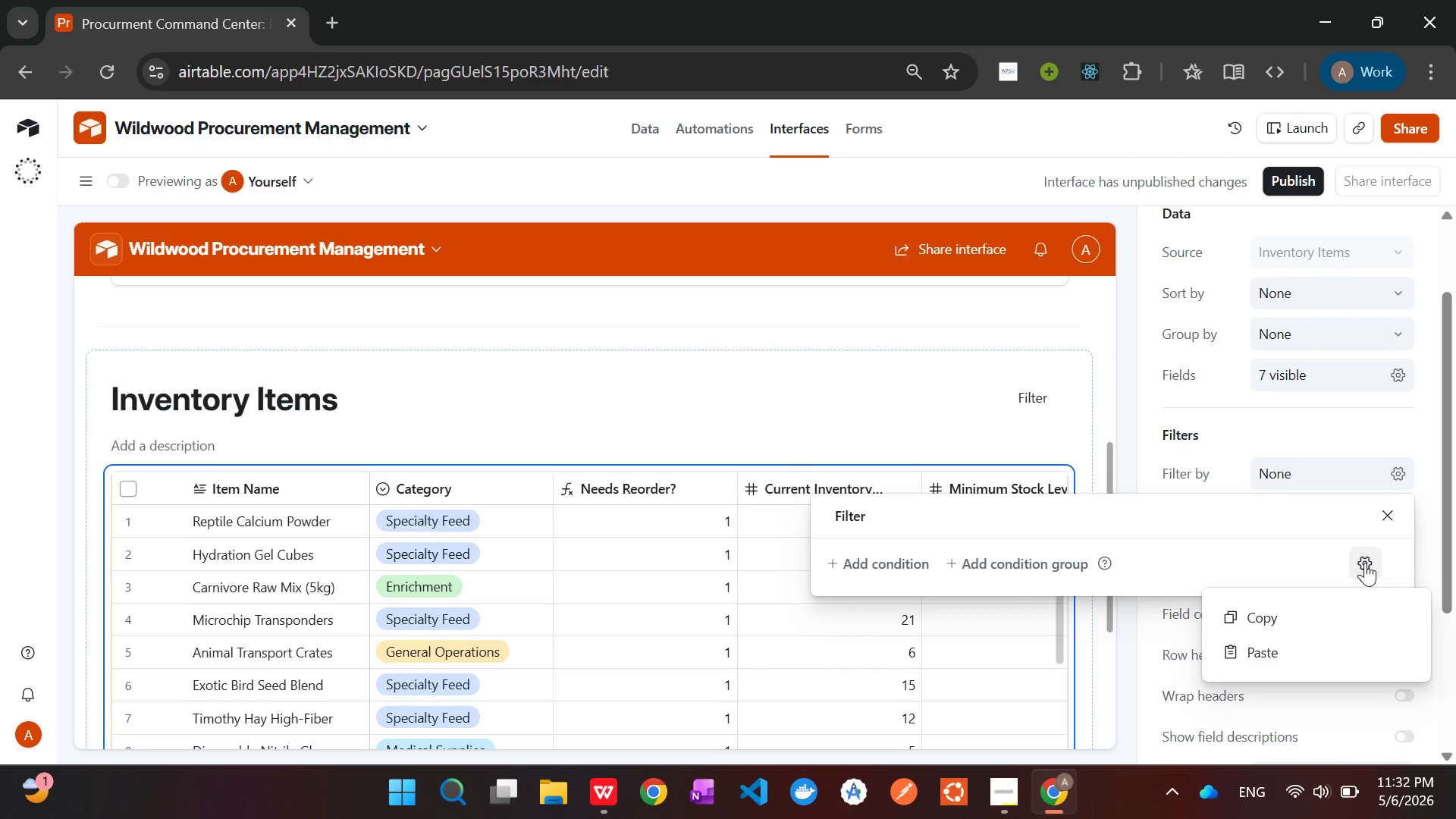 
left_click([1365, 563])
 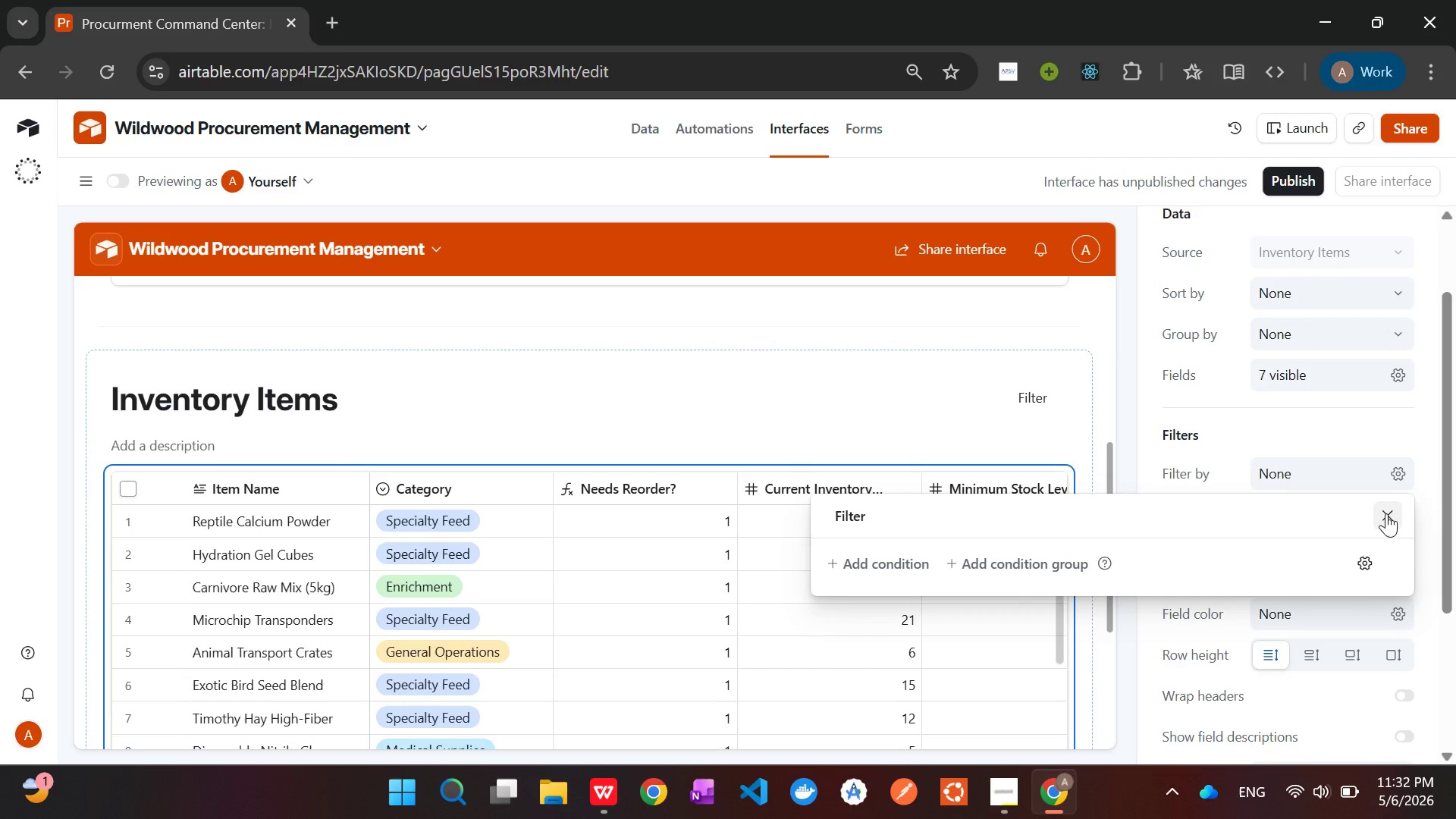 
left_click([1386, 513])
 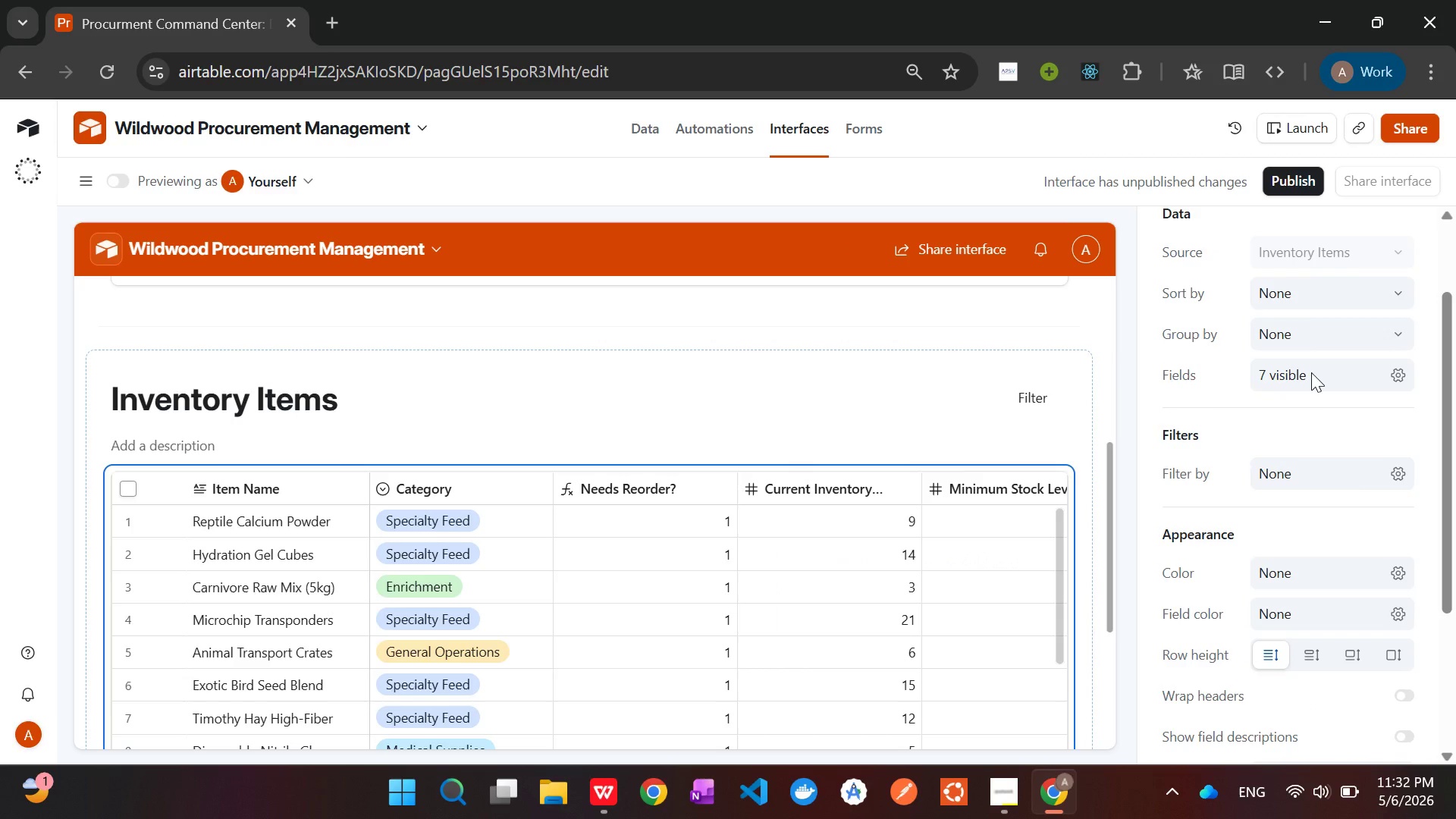 
mouse_move([1285, 365])
 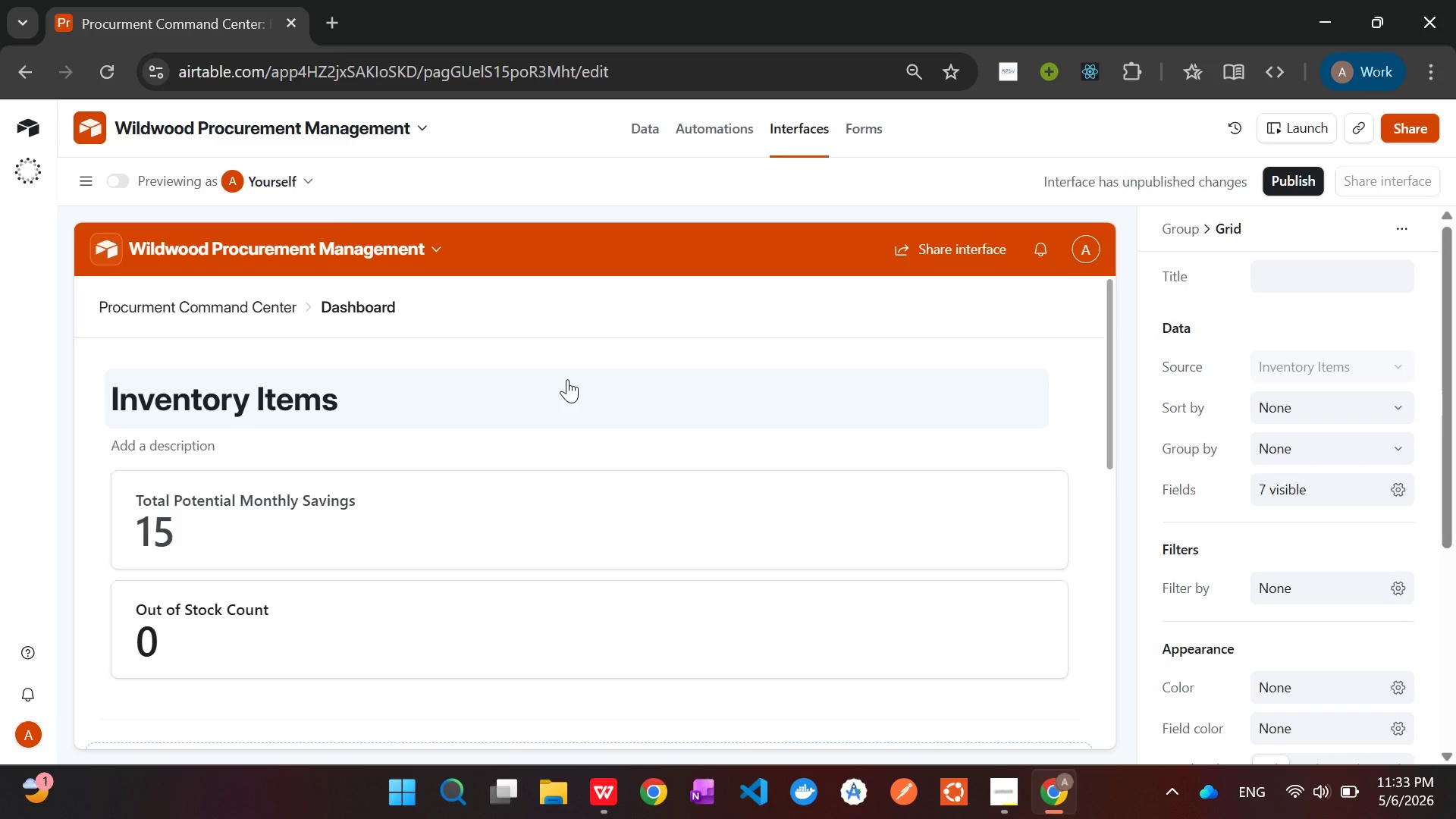 
wait(36.35)
 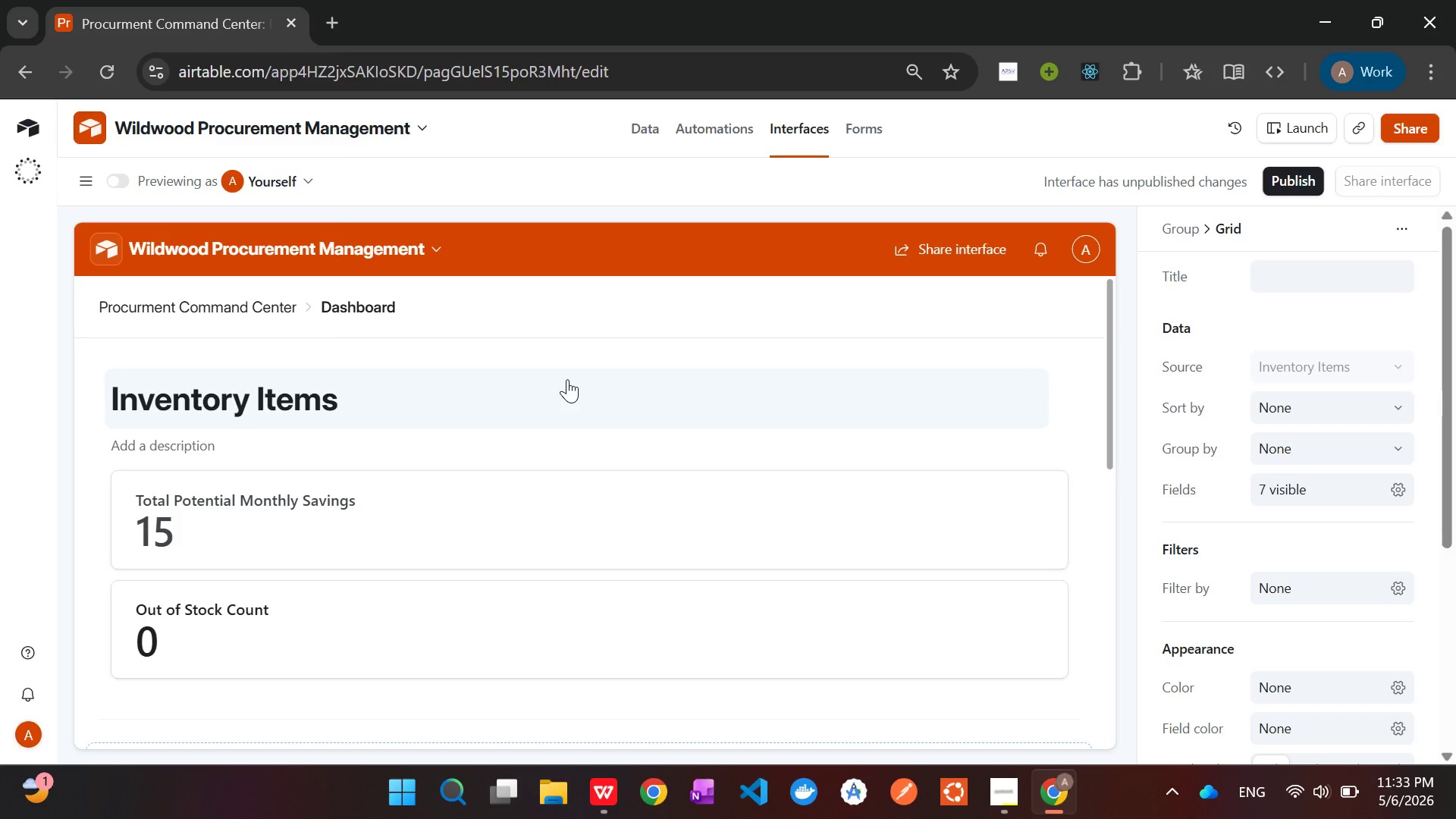 
left_click([114, 174])
 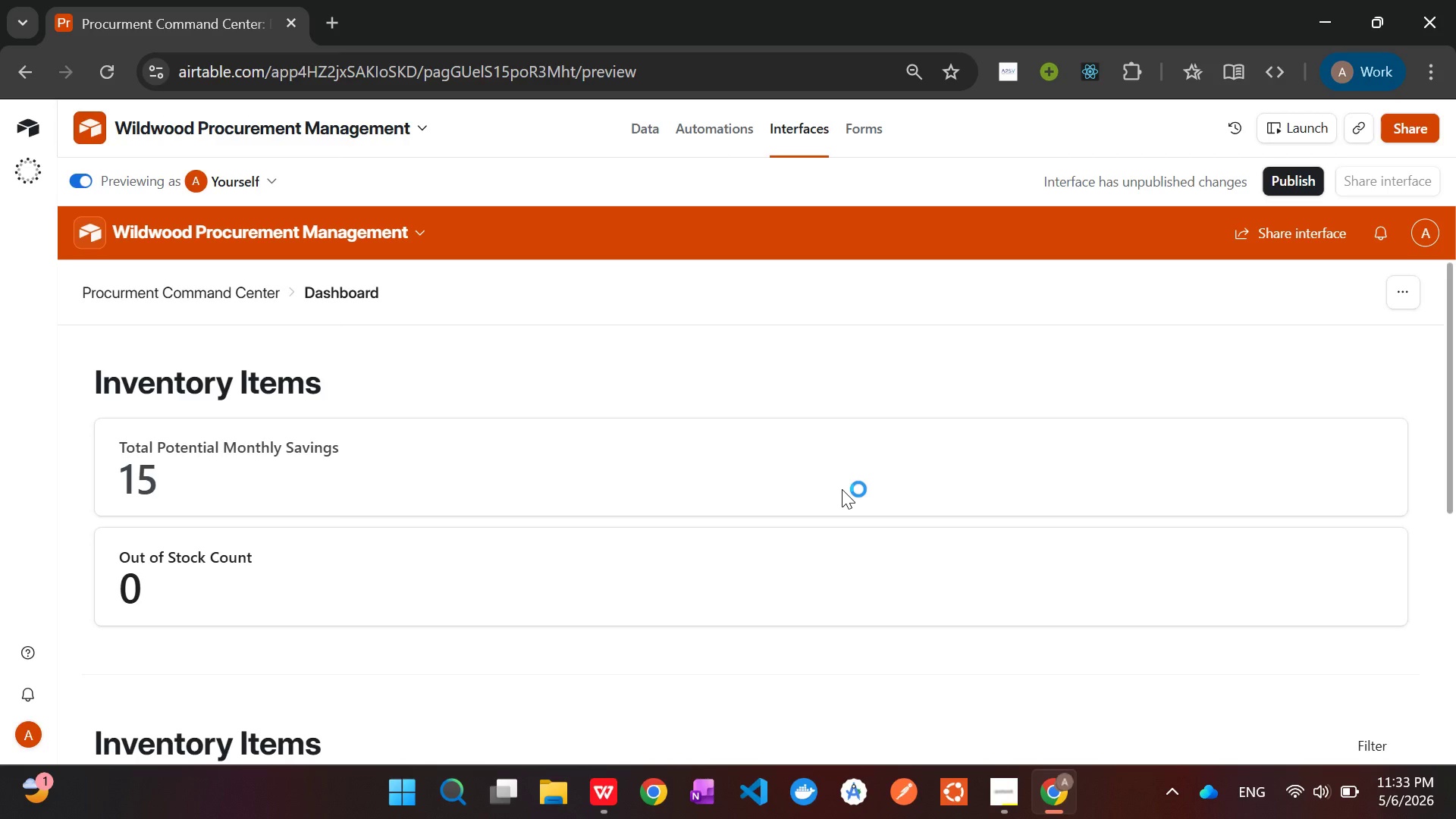 
wait(25.27)
 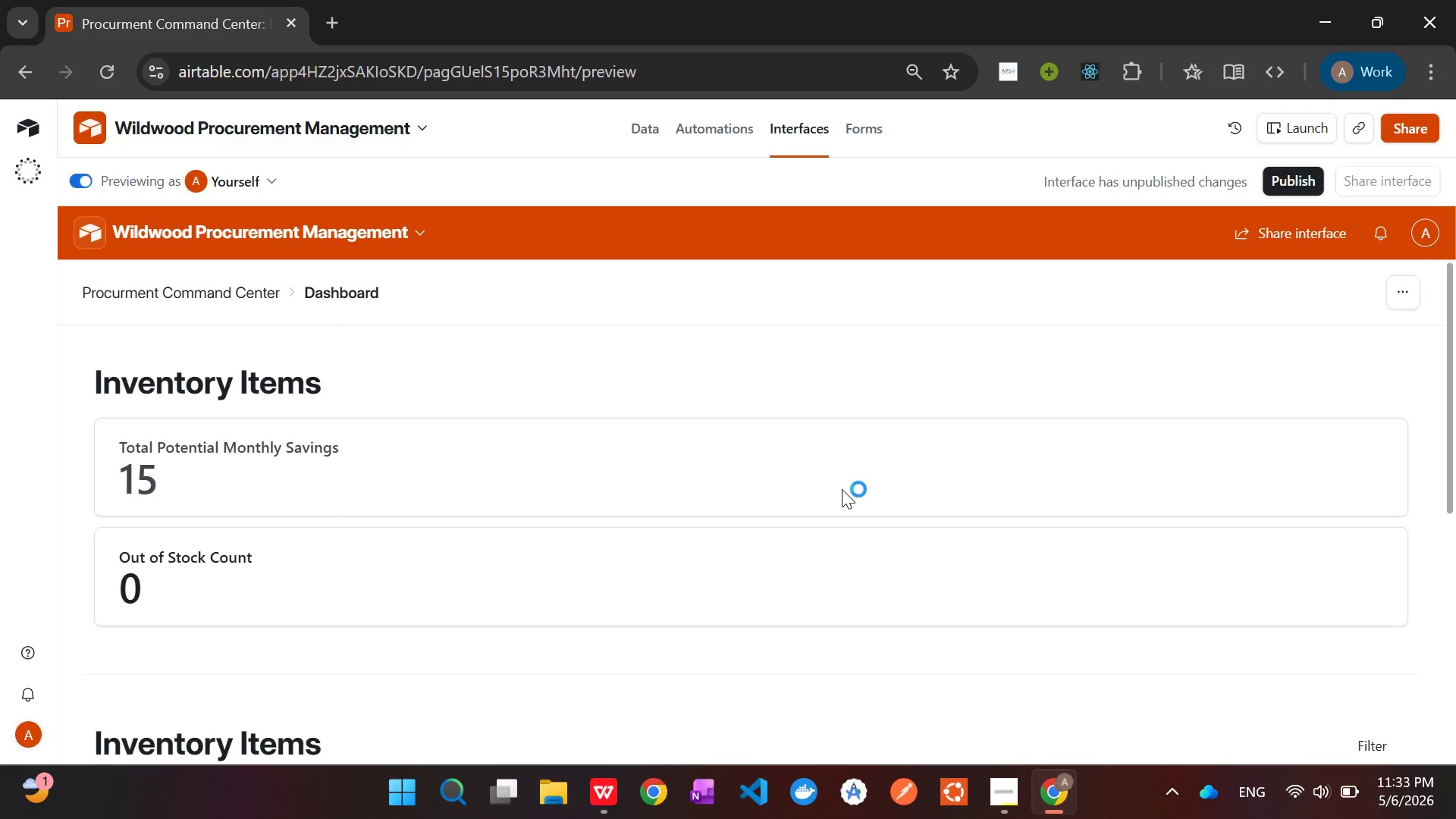 
left_click([642, 127])
 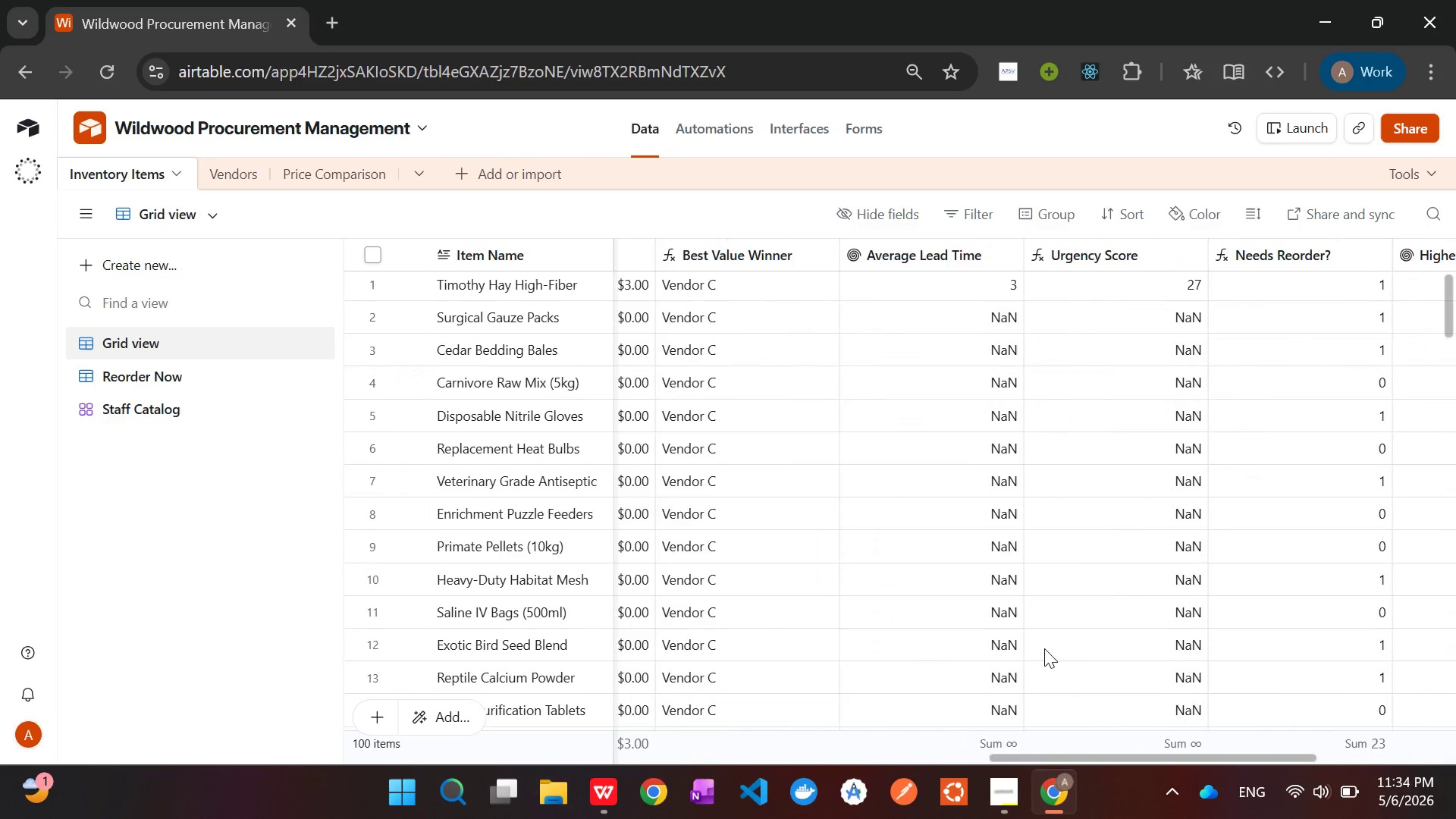 
wait(22.47)
 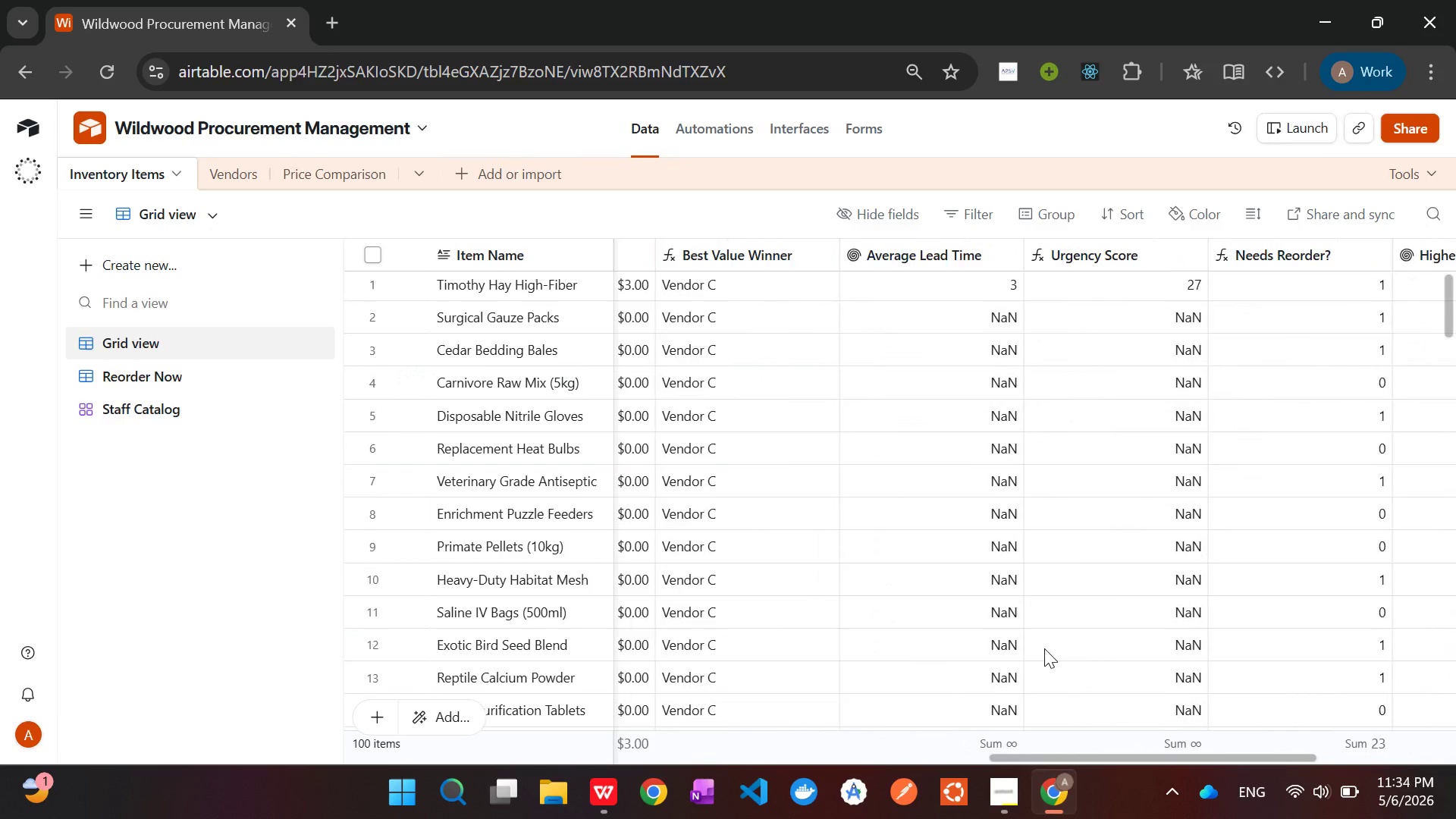 
left_click([312, 169])
 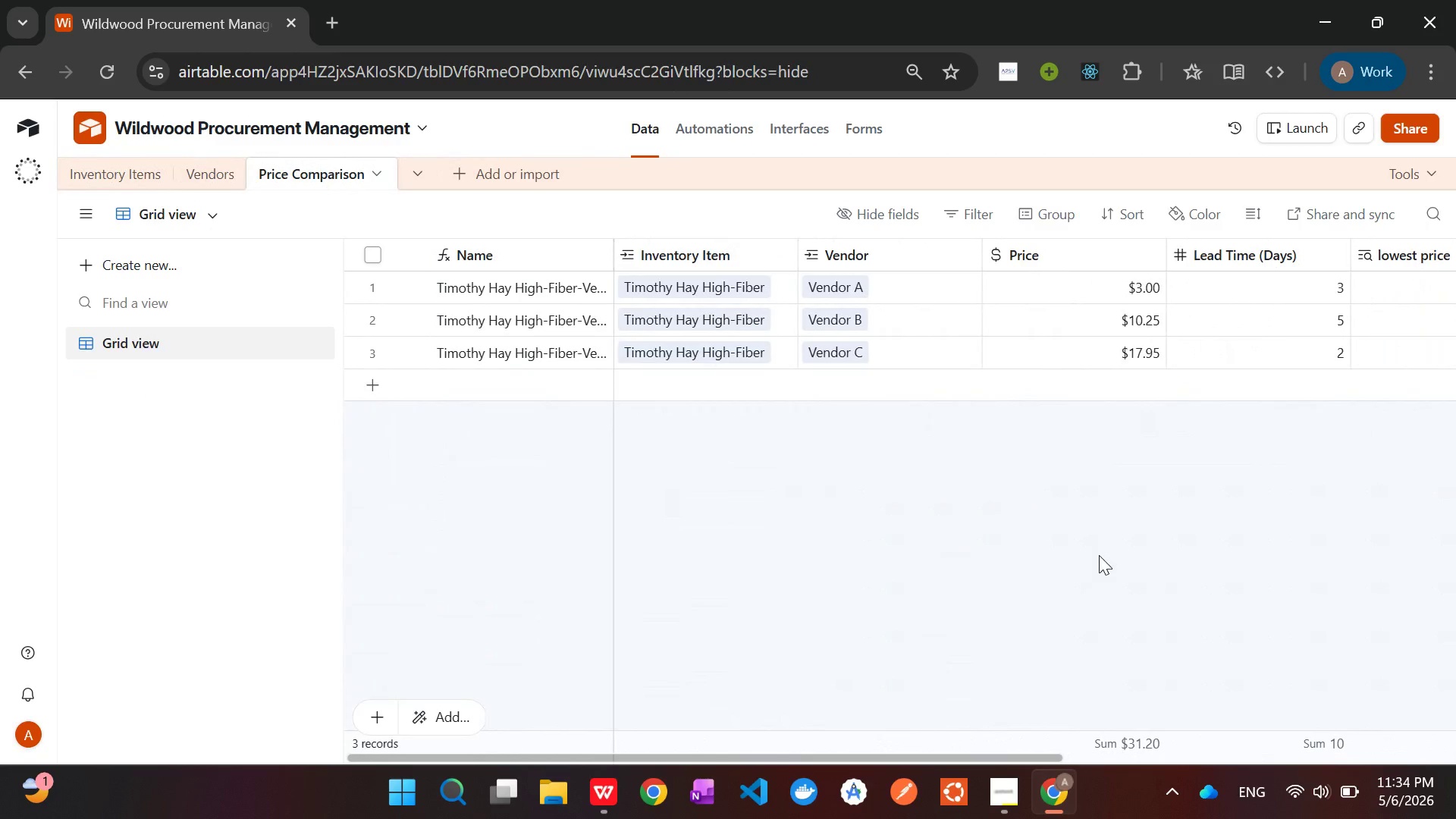 
wait(14.91)
 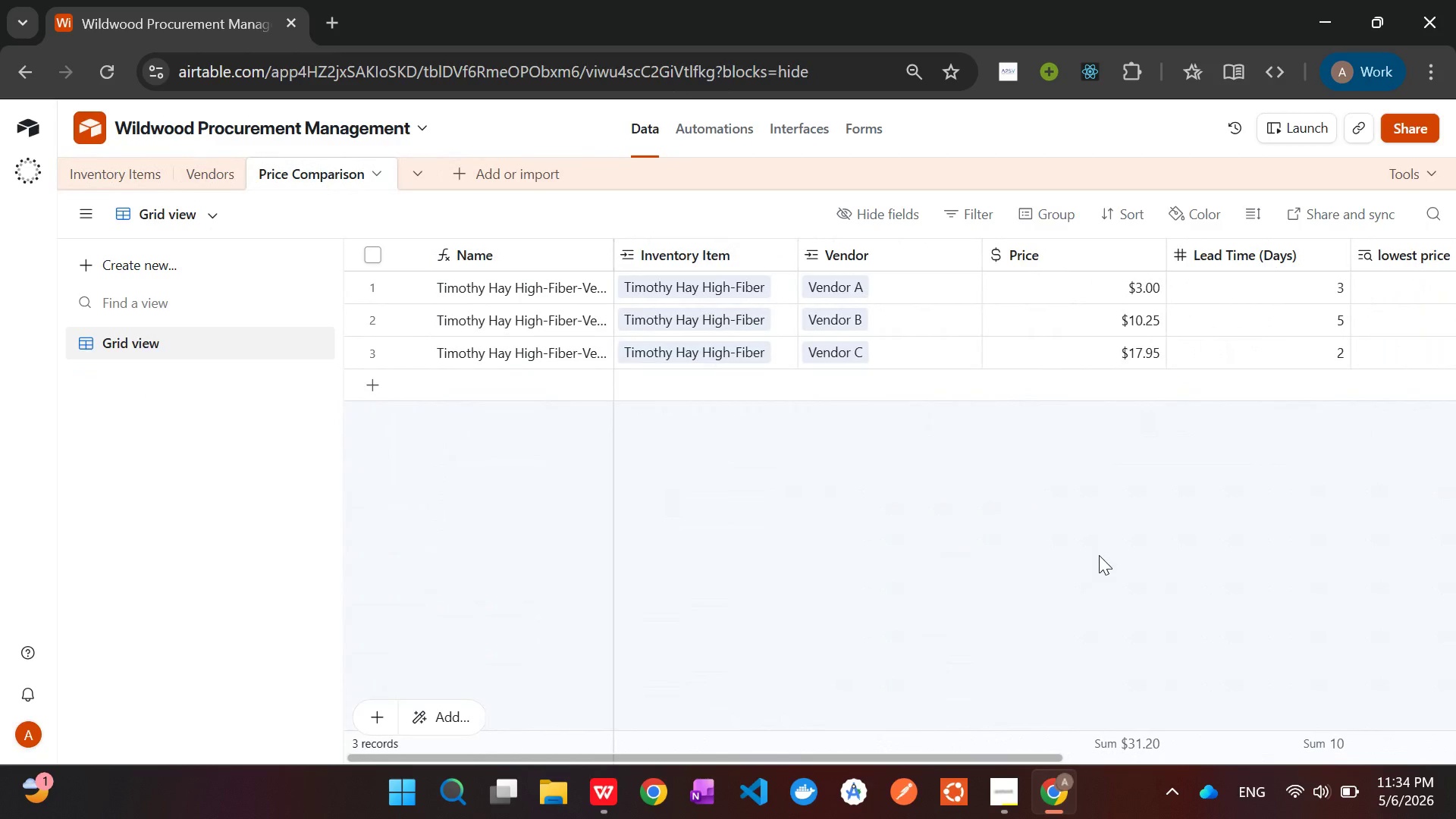 
left_click([94, 180])
 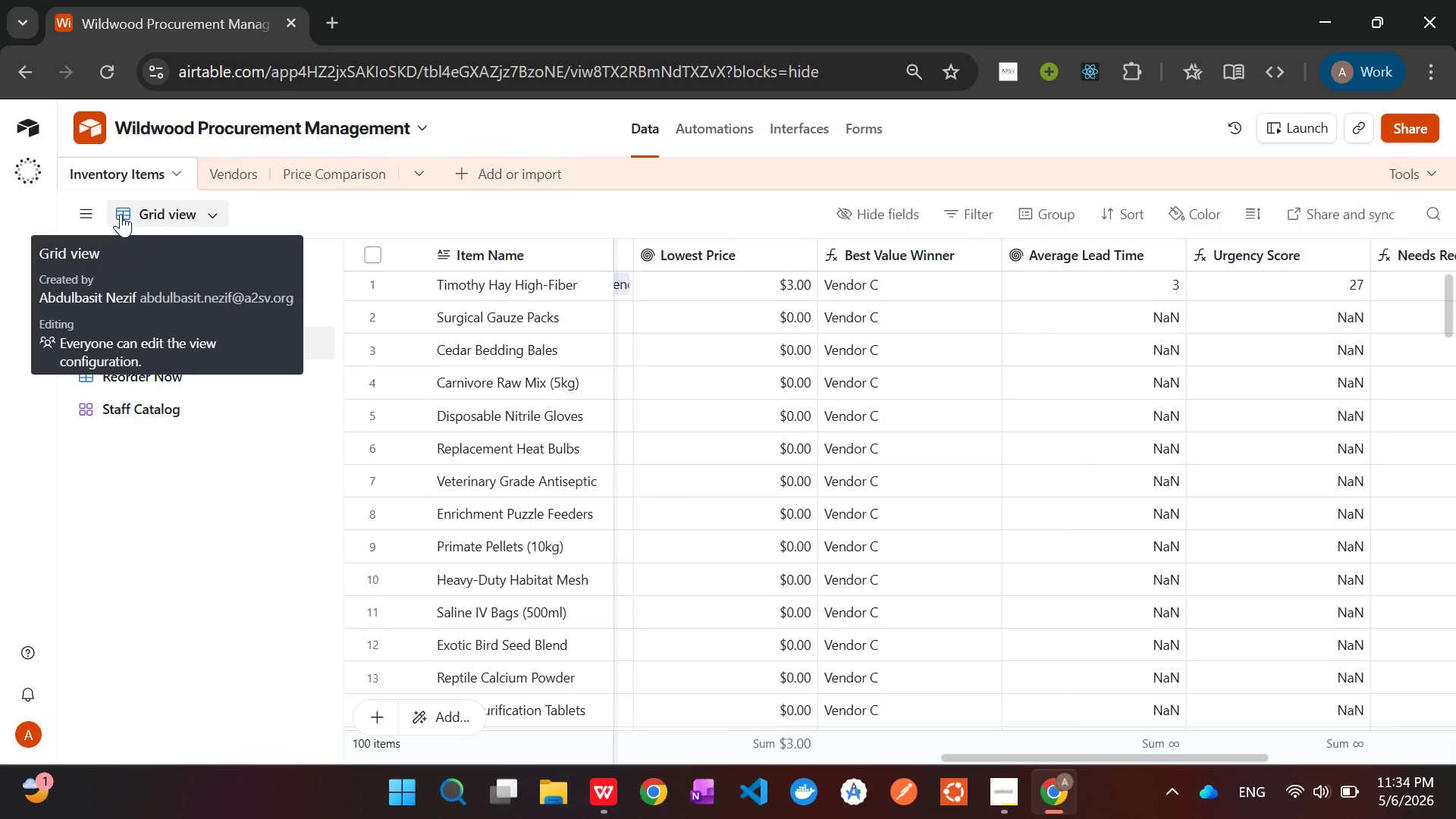 
mouse_move([187, 215])
 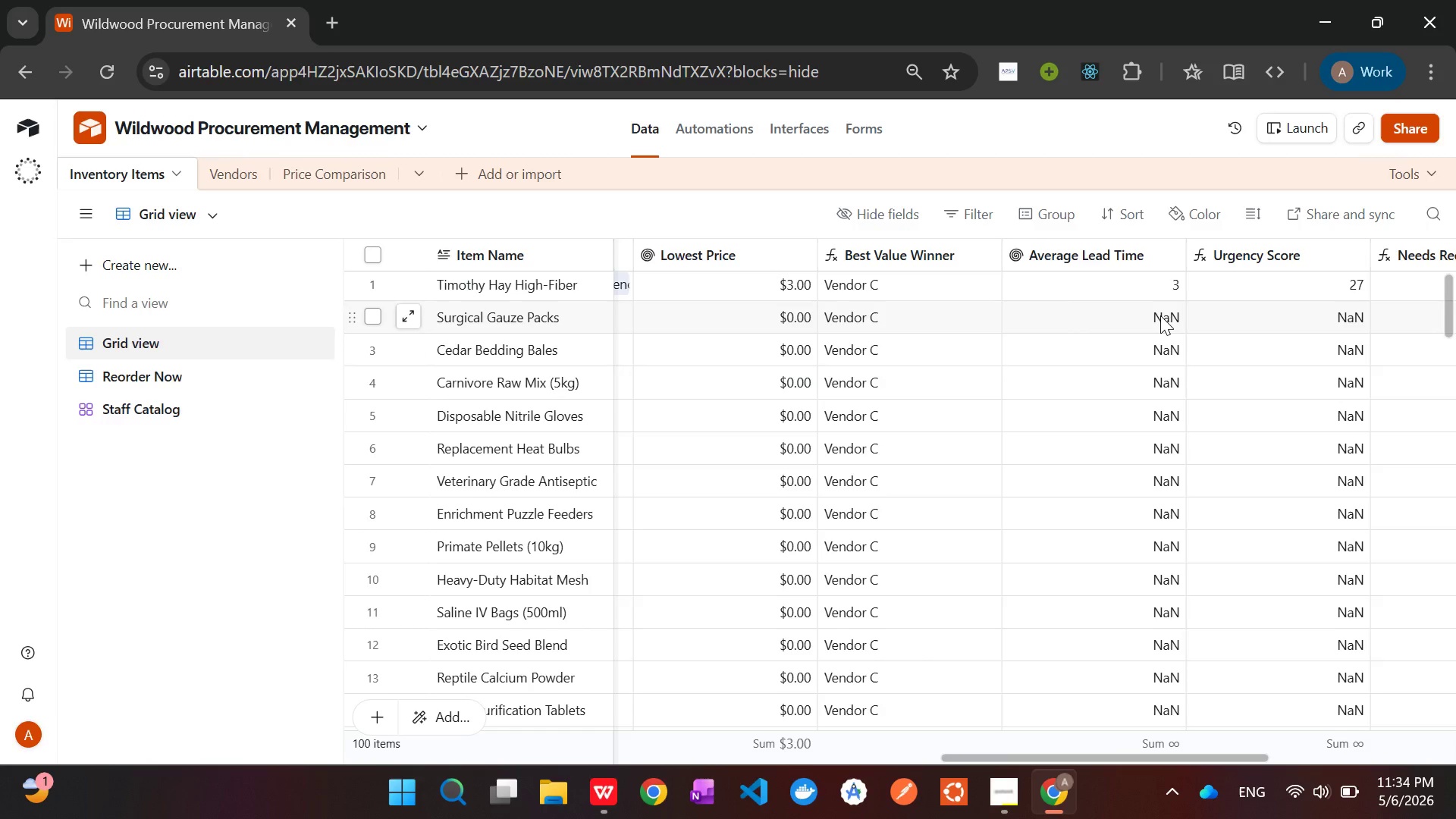 
left_click([1160, 315])
 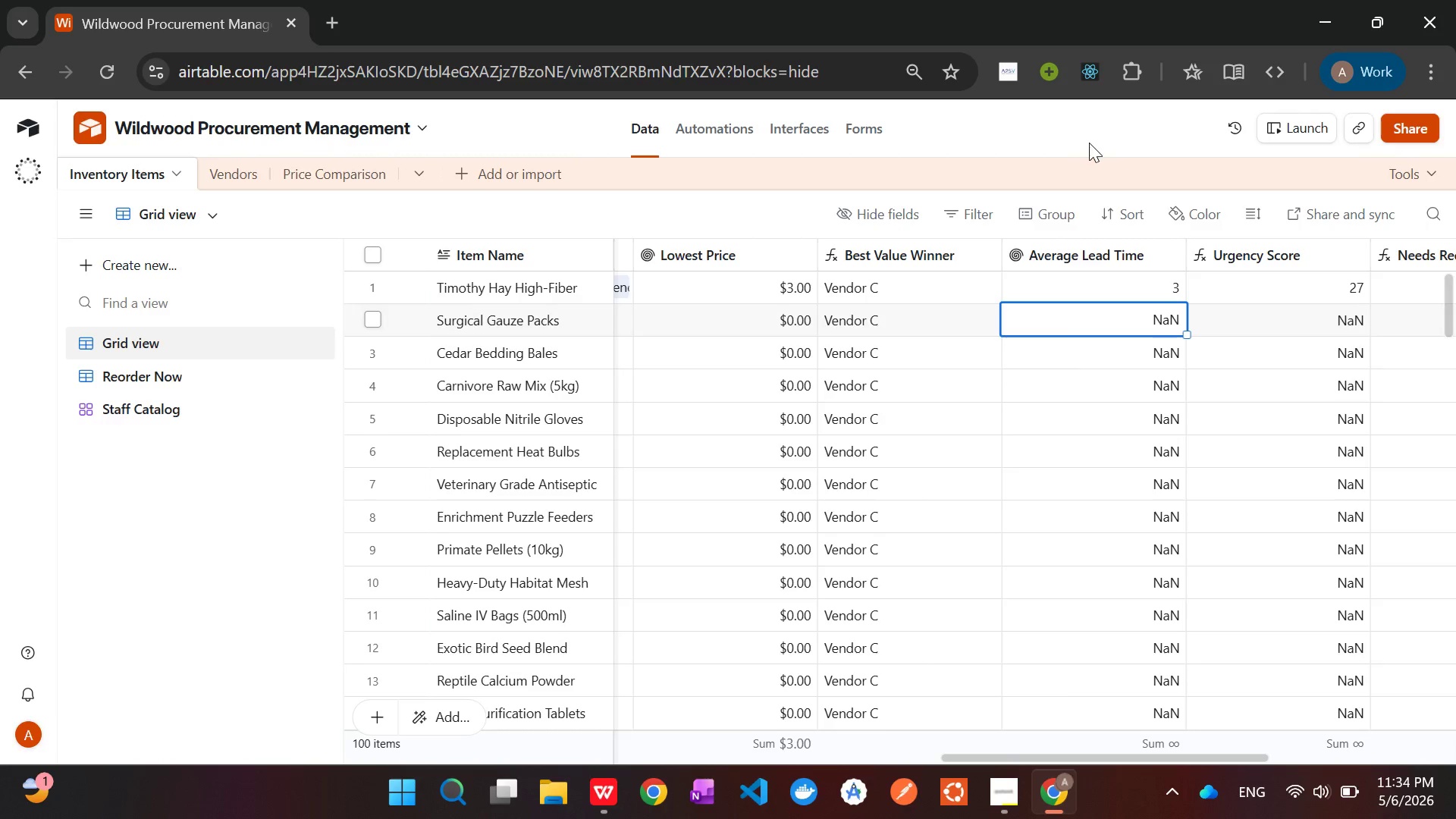 
wait(5.25)
 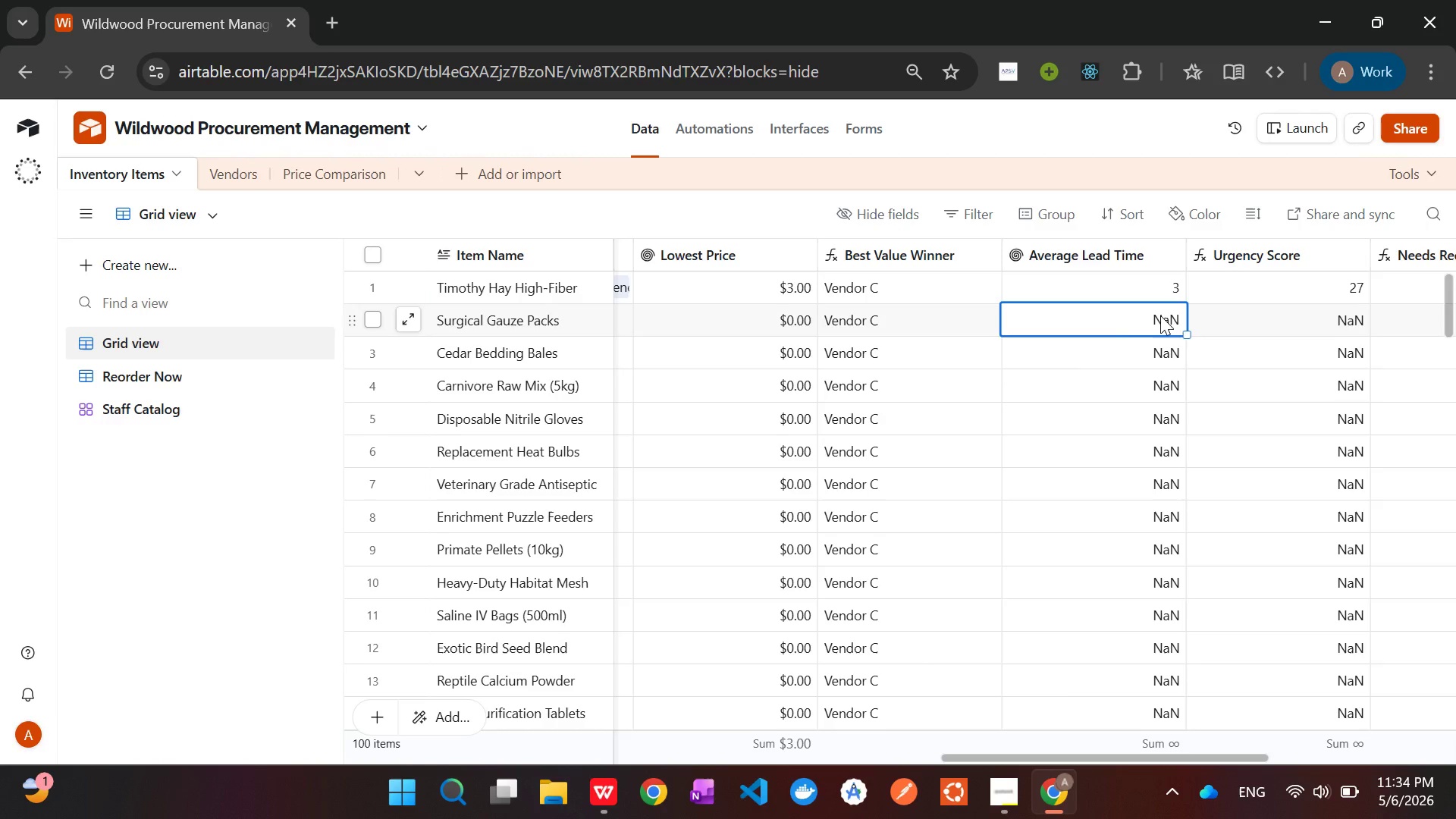 
right_click([1076, 251])
 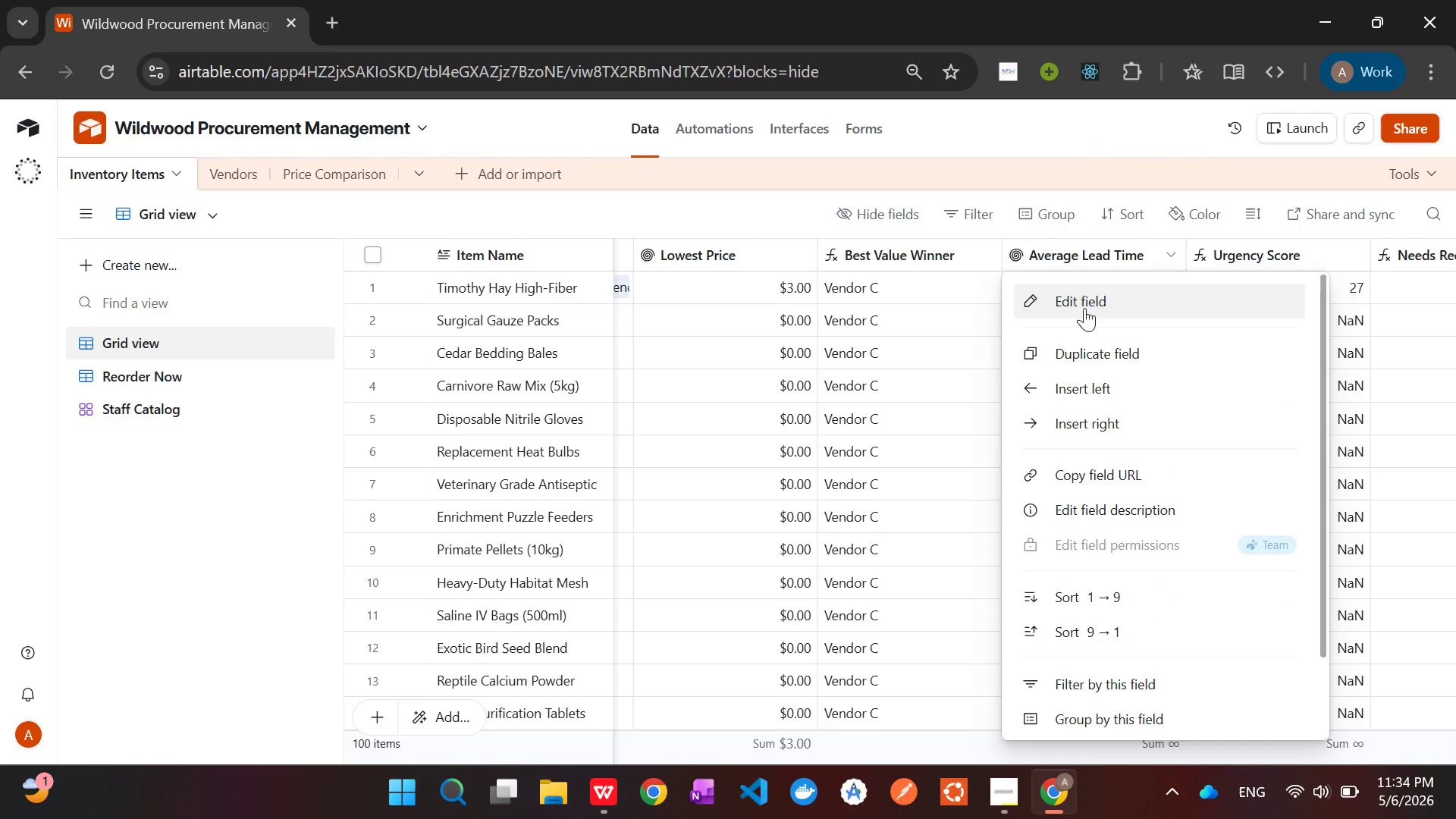 
left_click([1084, 309])
 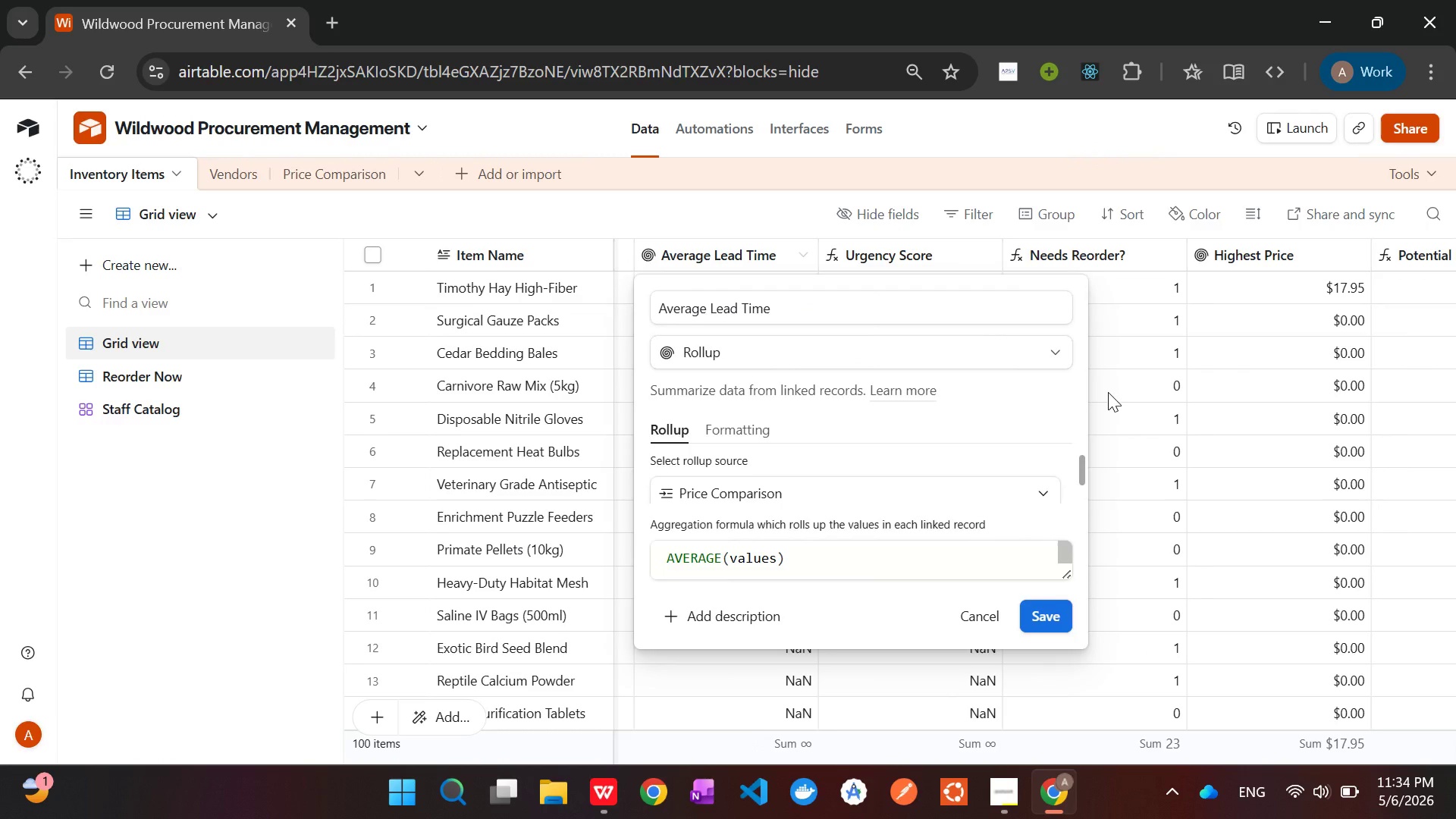 
mouse_move([832, 497])
 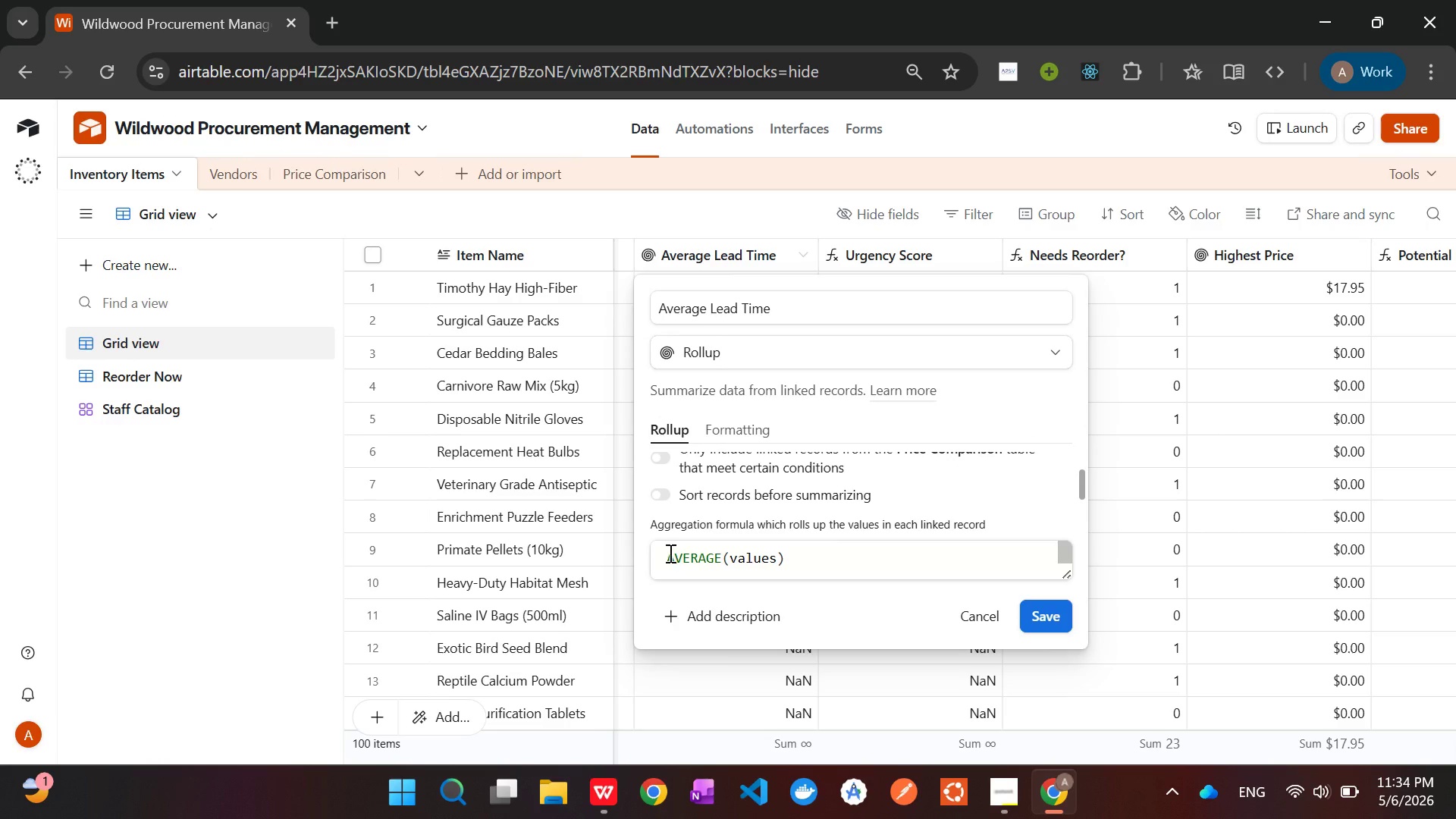 
wait(6.0)
 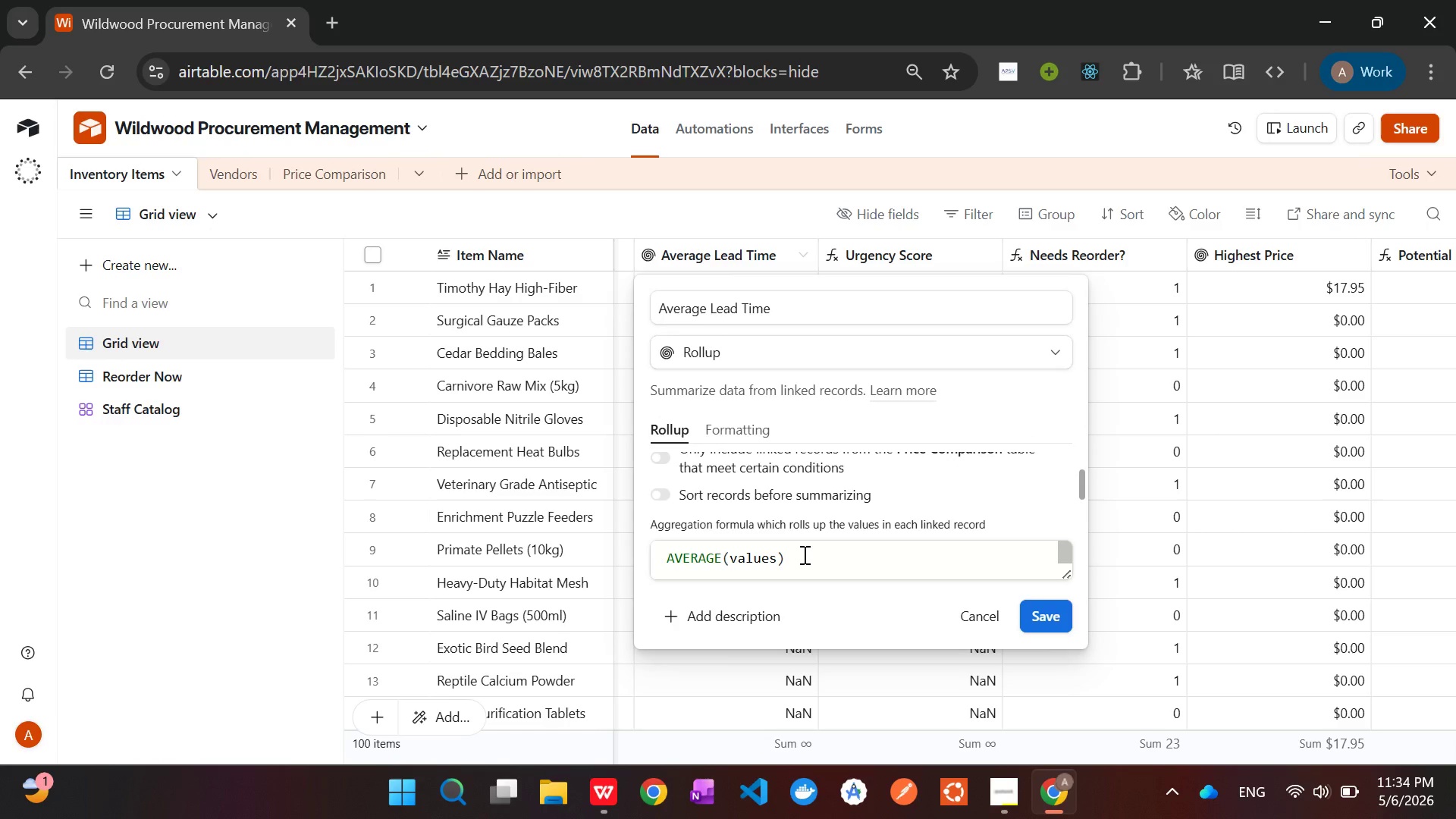 
left_click([670, 554])
 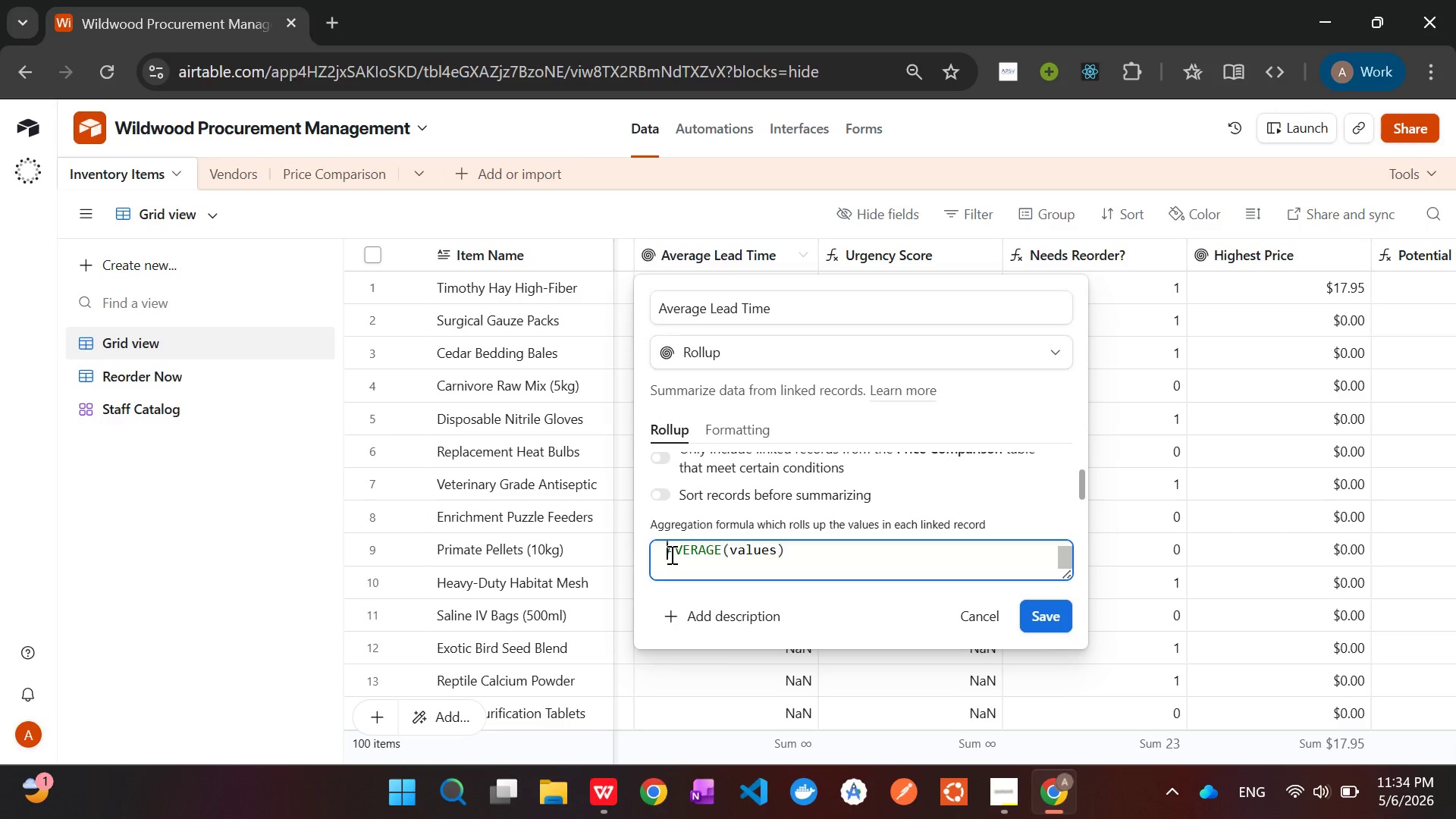 
type(IF ([End]))
 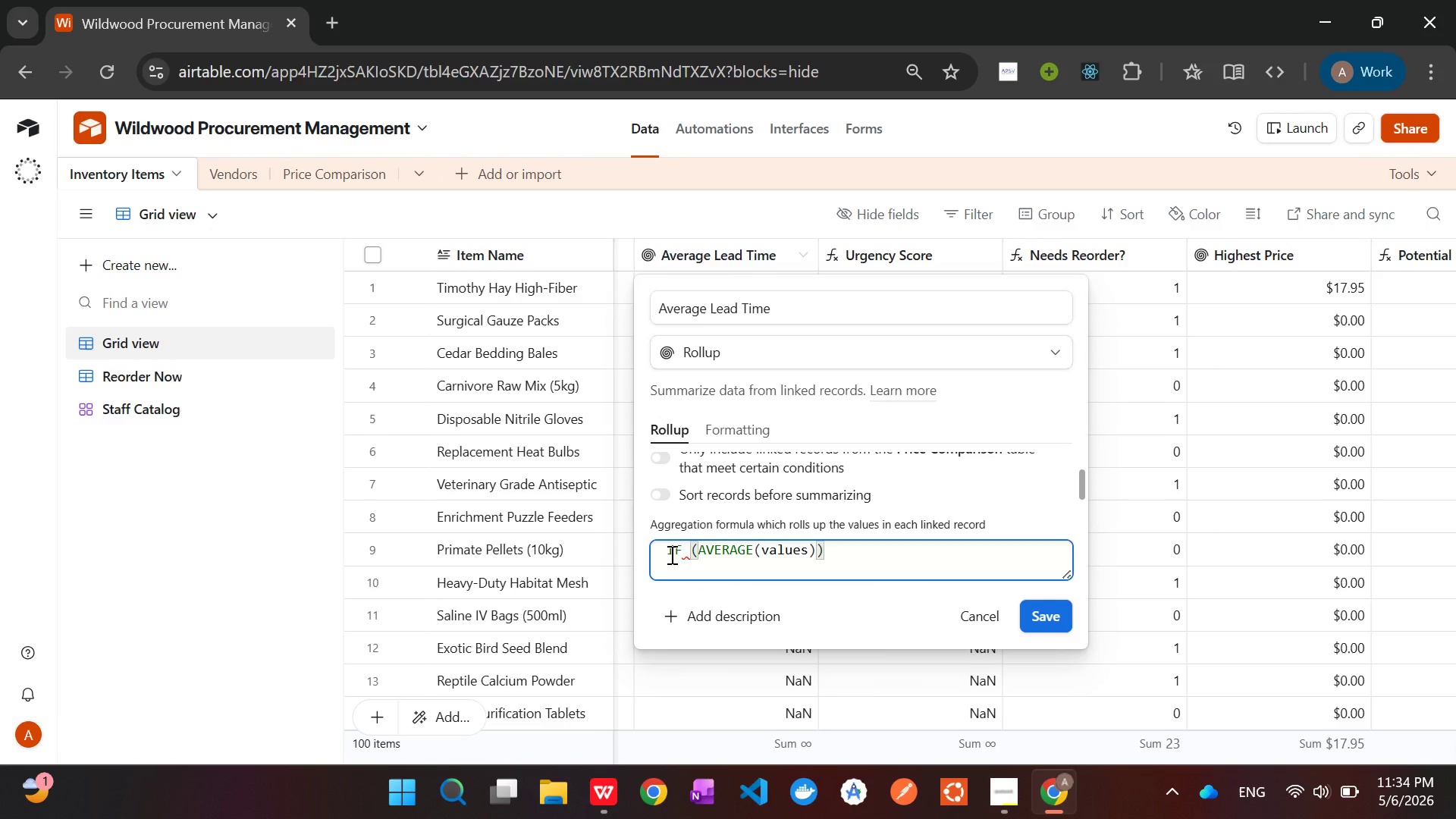 
hold_key(key=ArrowLeft, duration=1.02)
 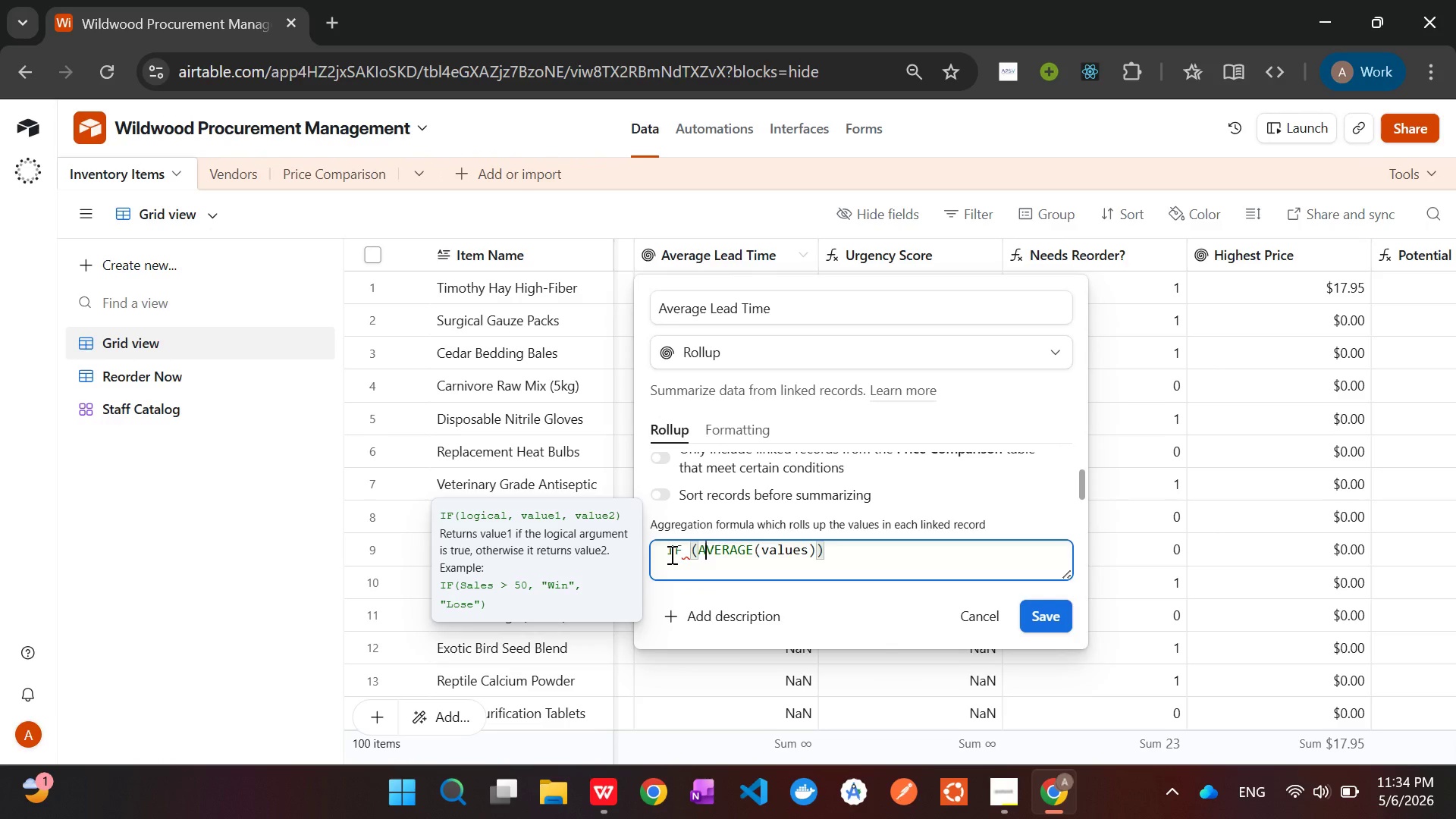 
key(ArrowLeft)
 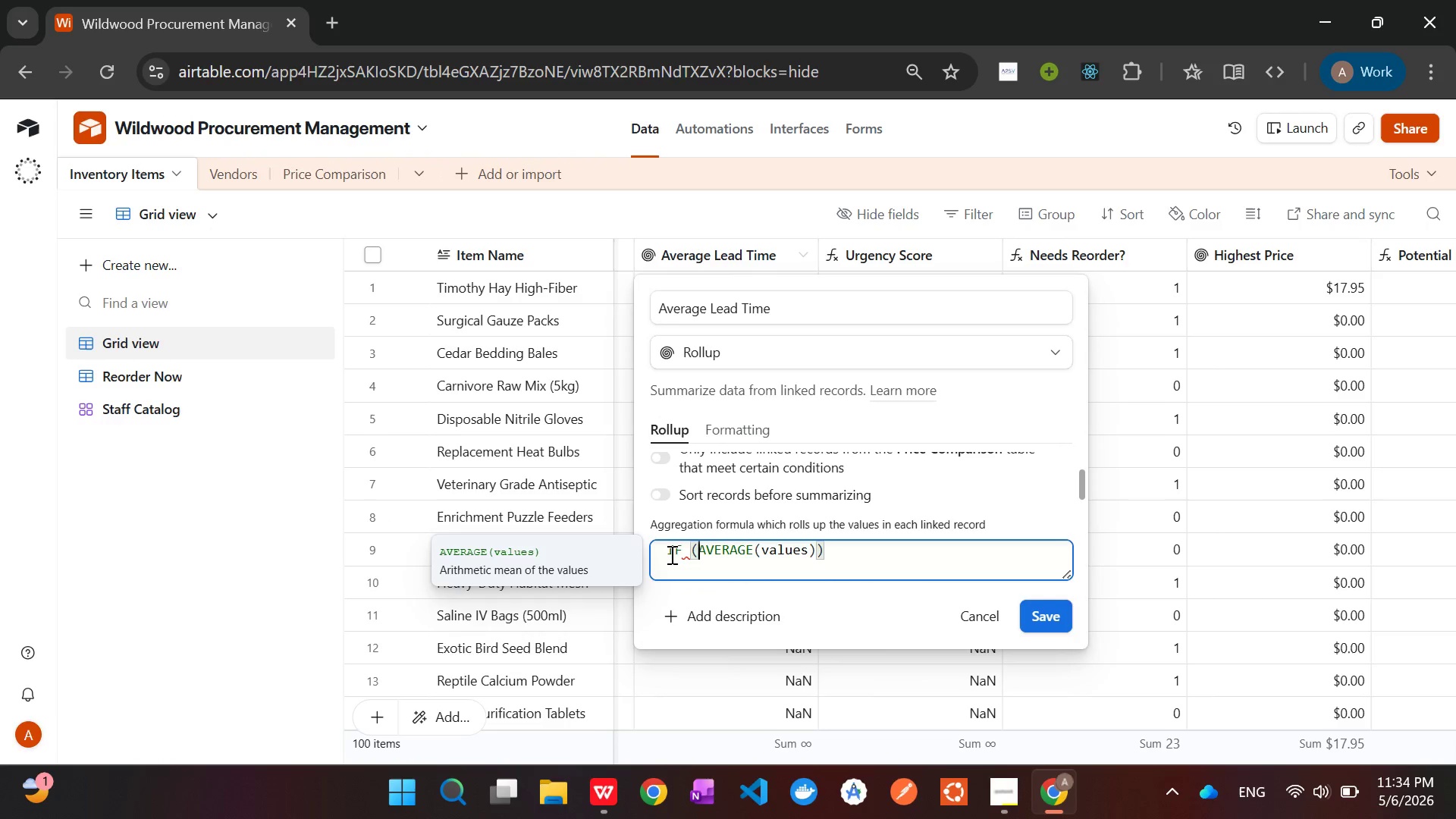 
key(ArrowLeft)
 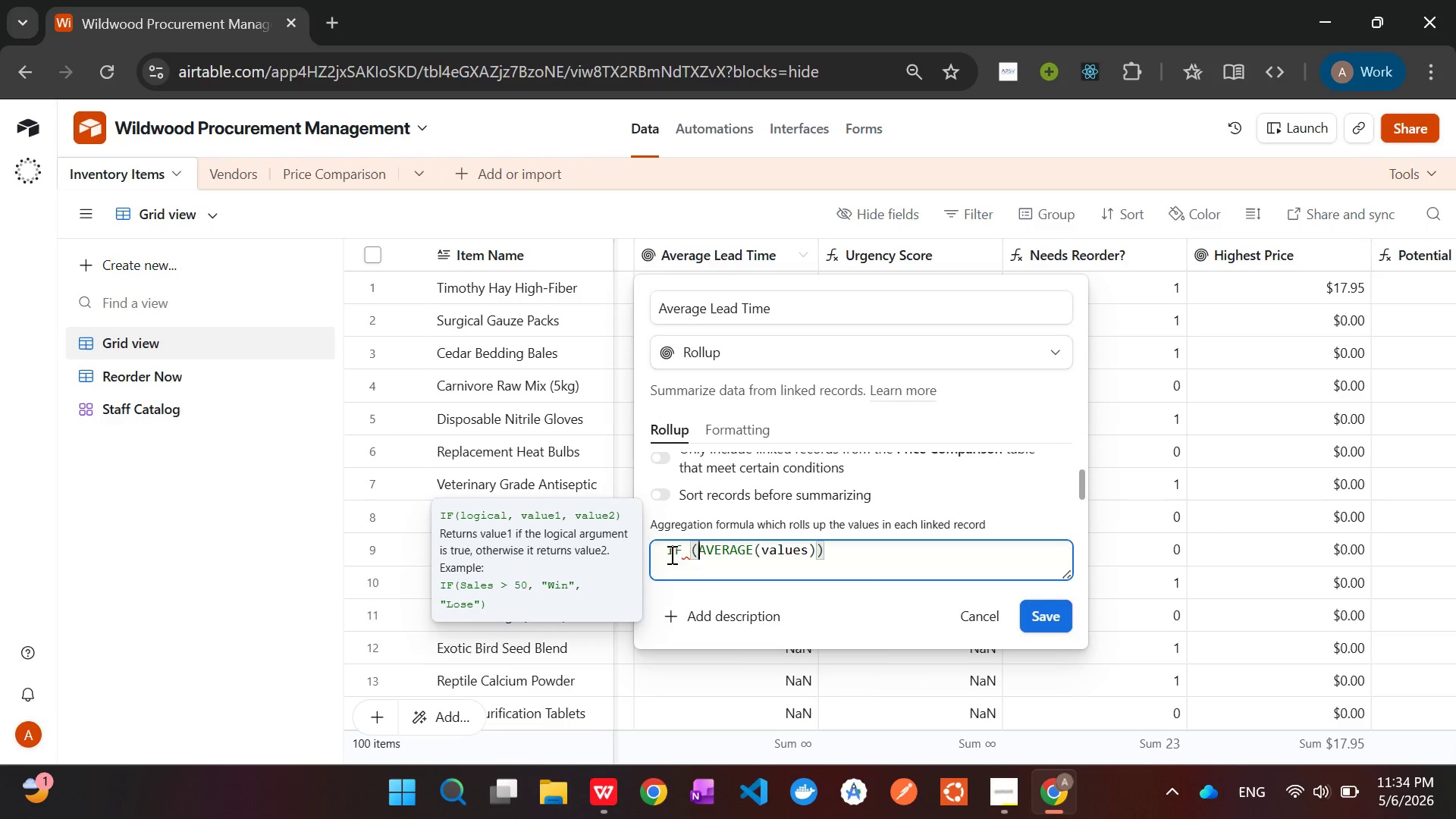 
key(ArrowLeft)
 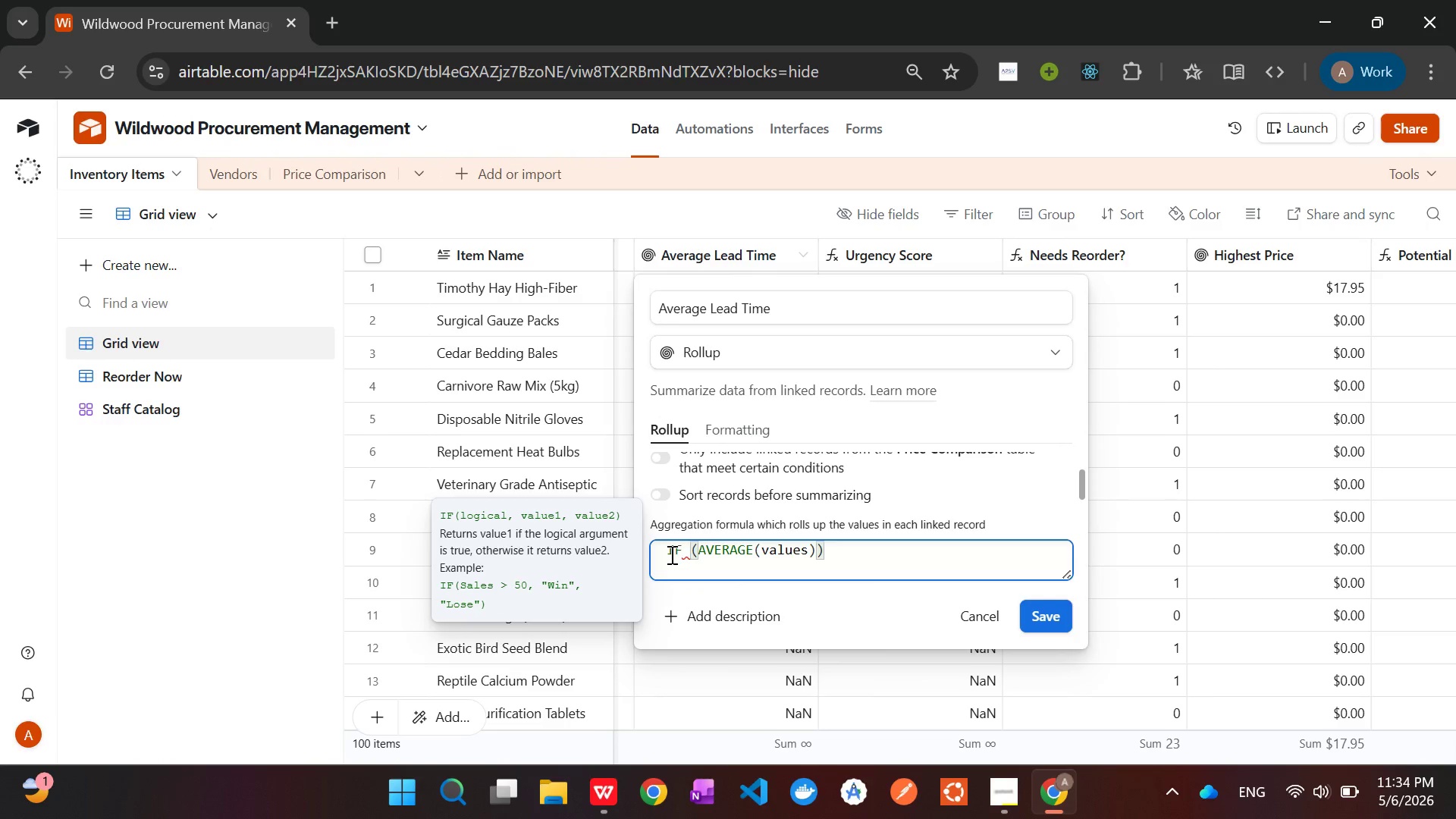 
key(Backspace)
 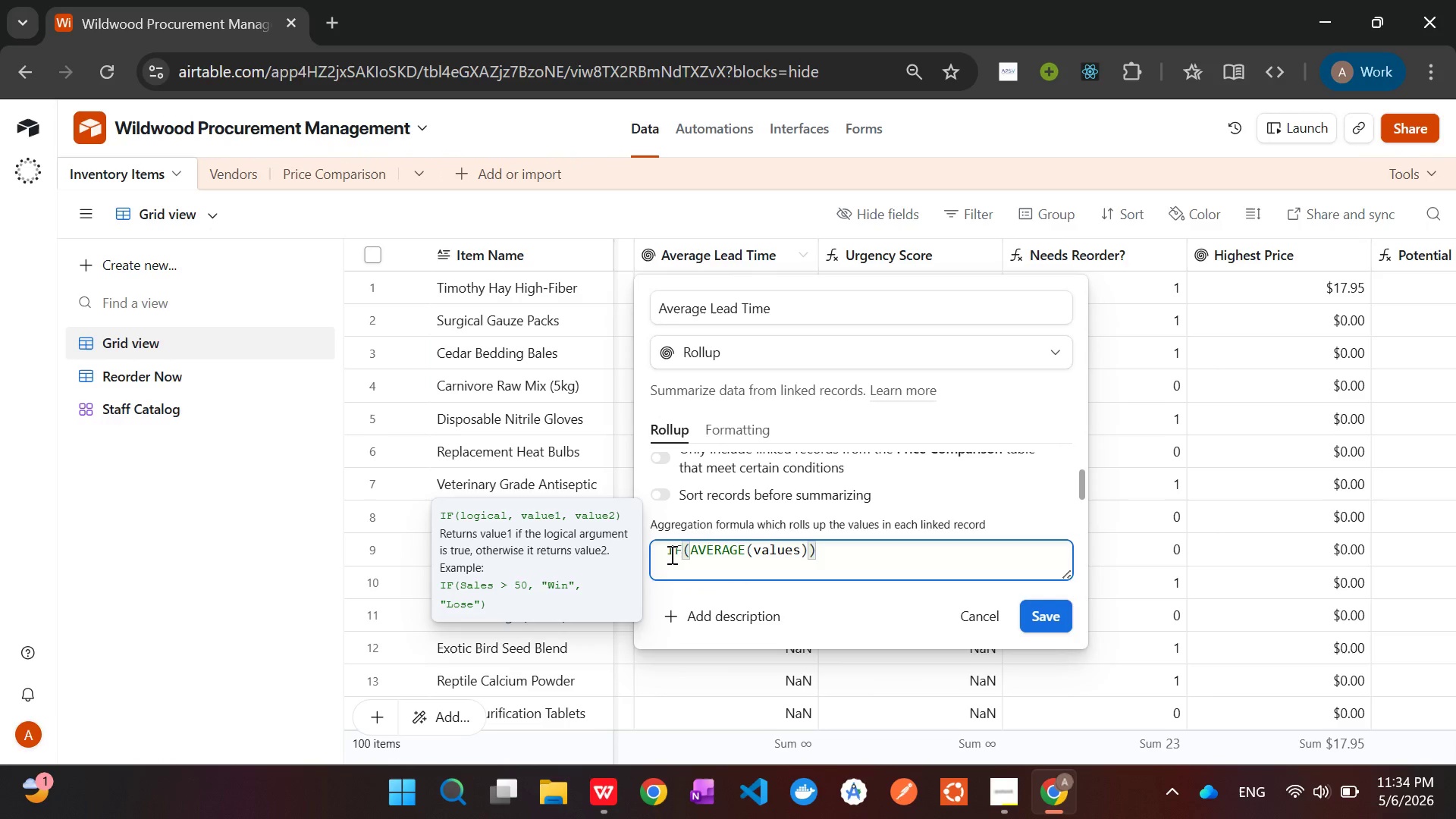 
key(ArrowRight)
 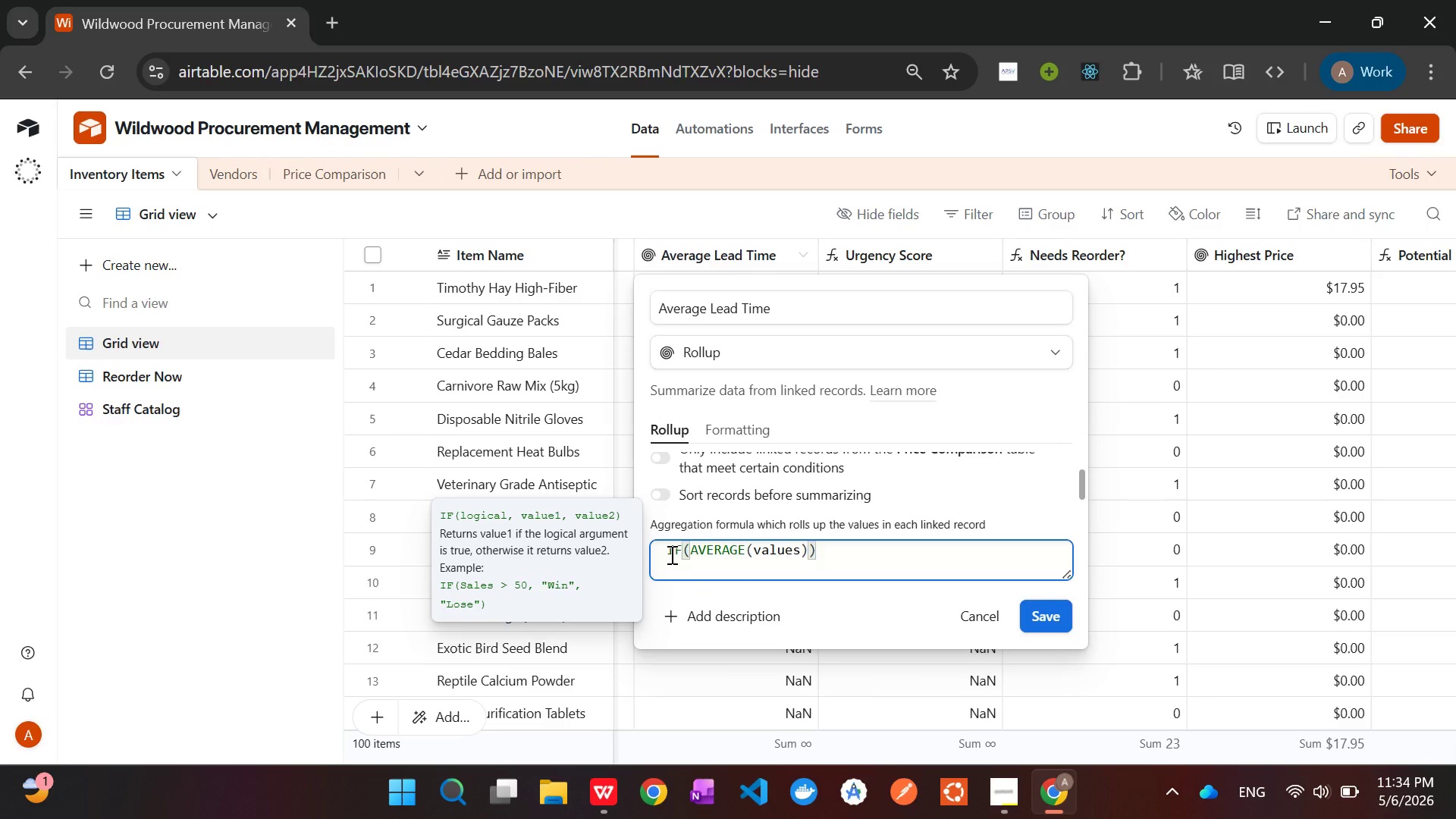 
type( values )
 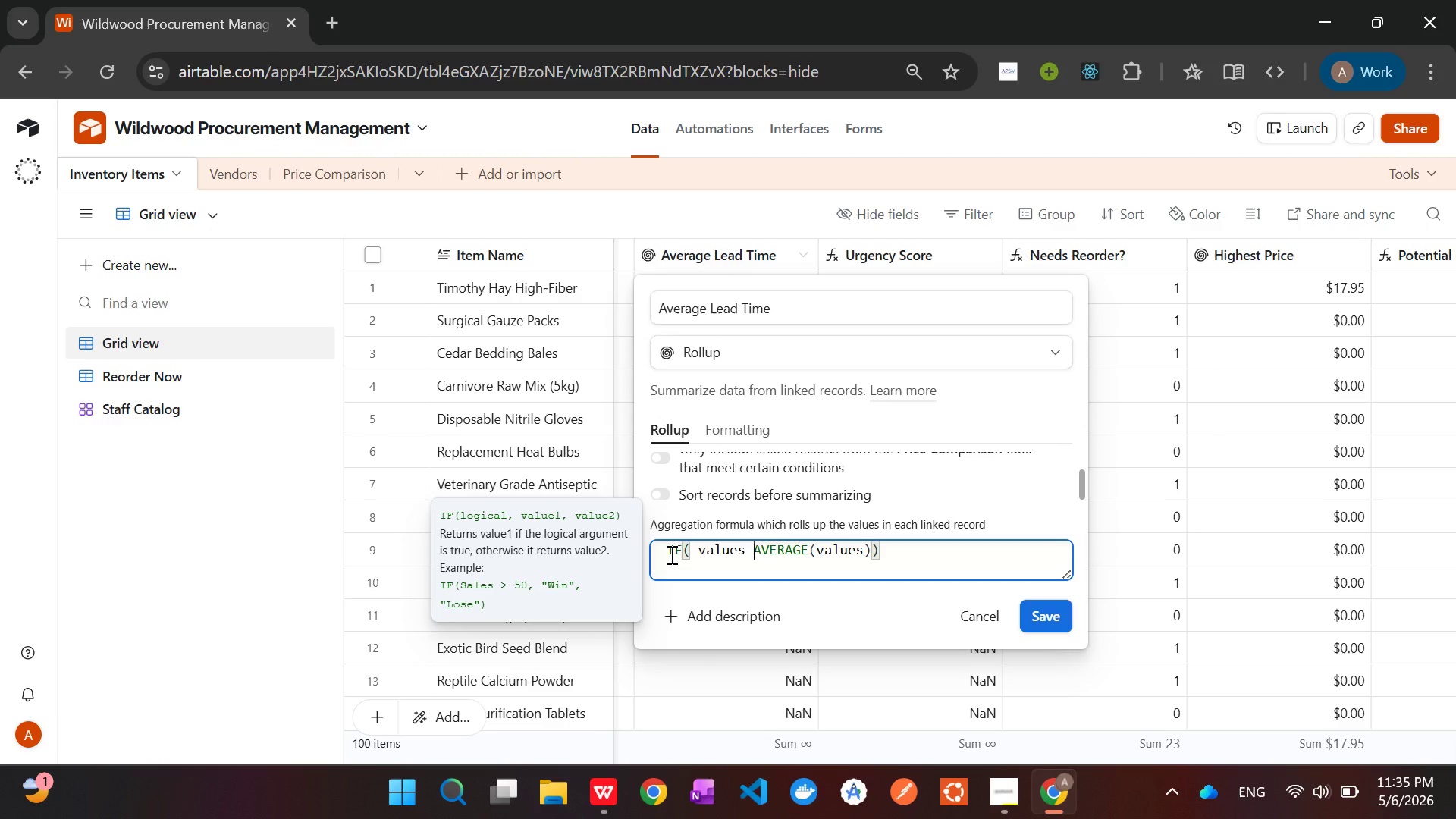 
key(Comma)
 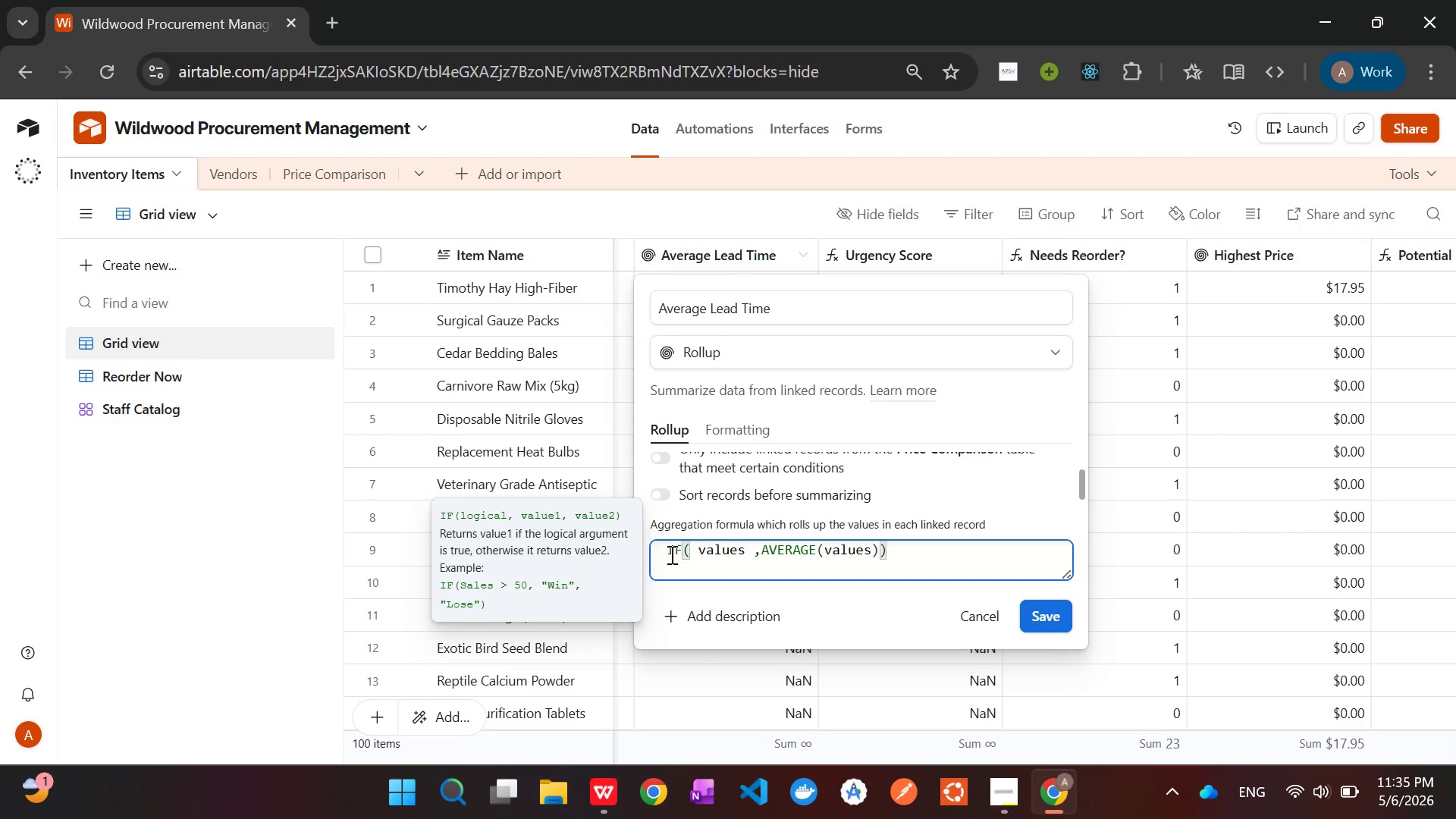 
key(Space)
 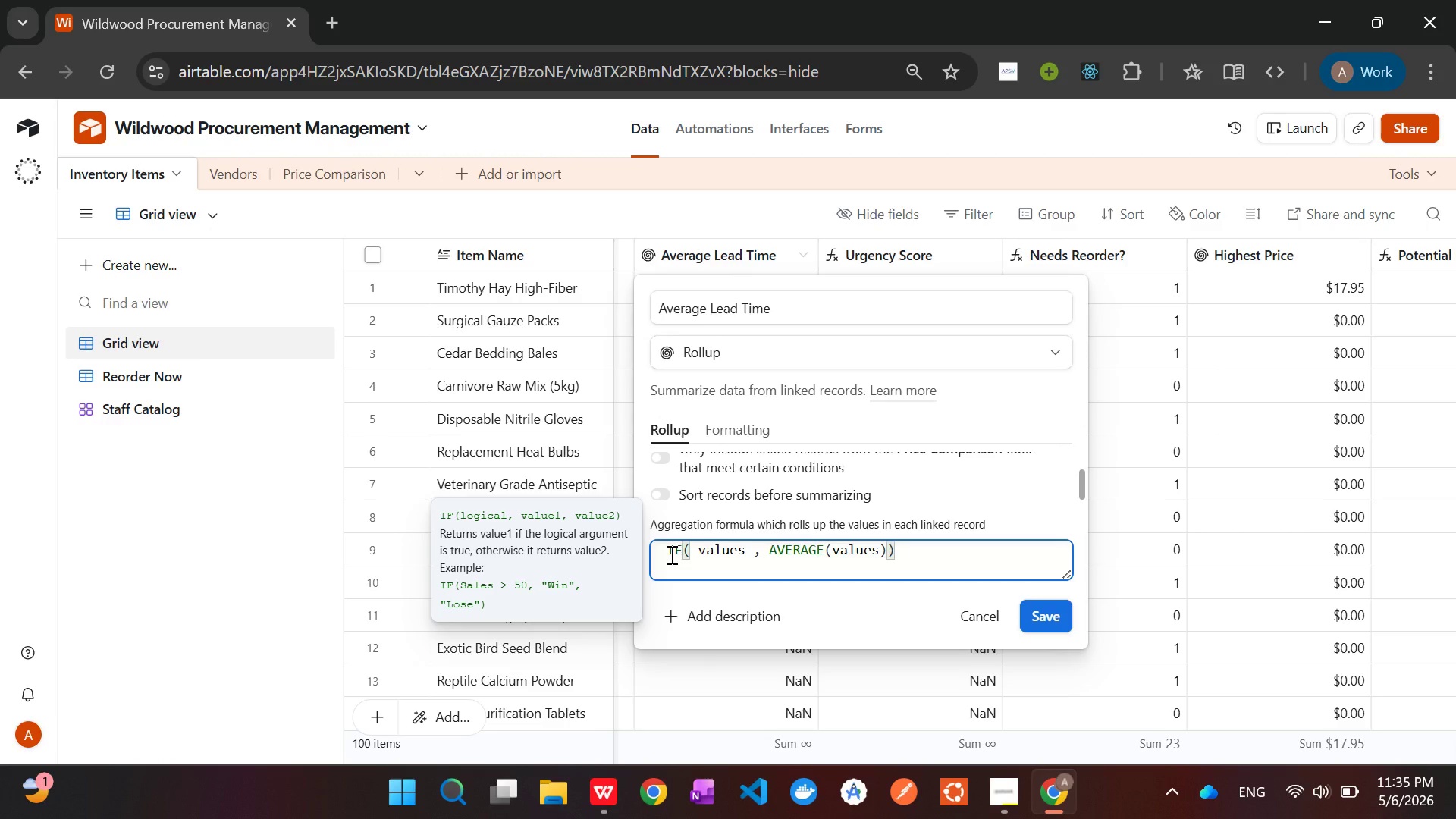 
key(ArrowRight)
 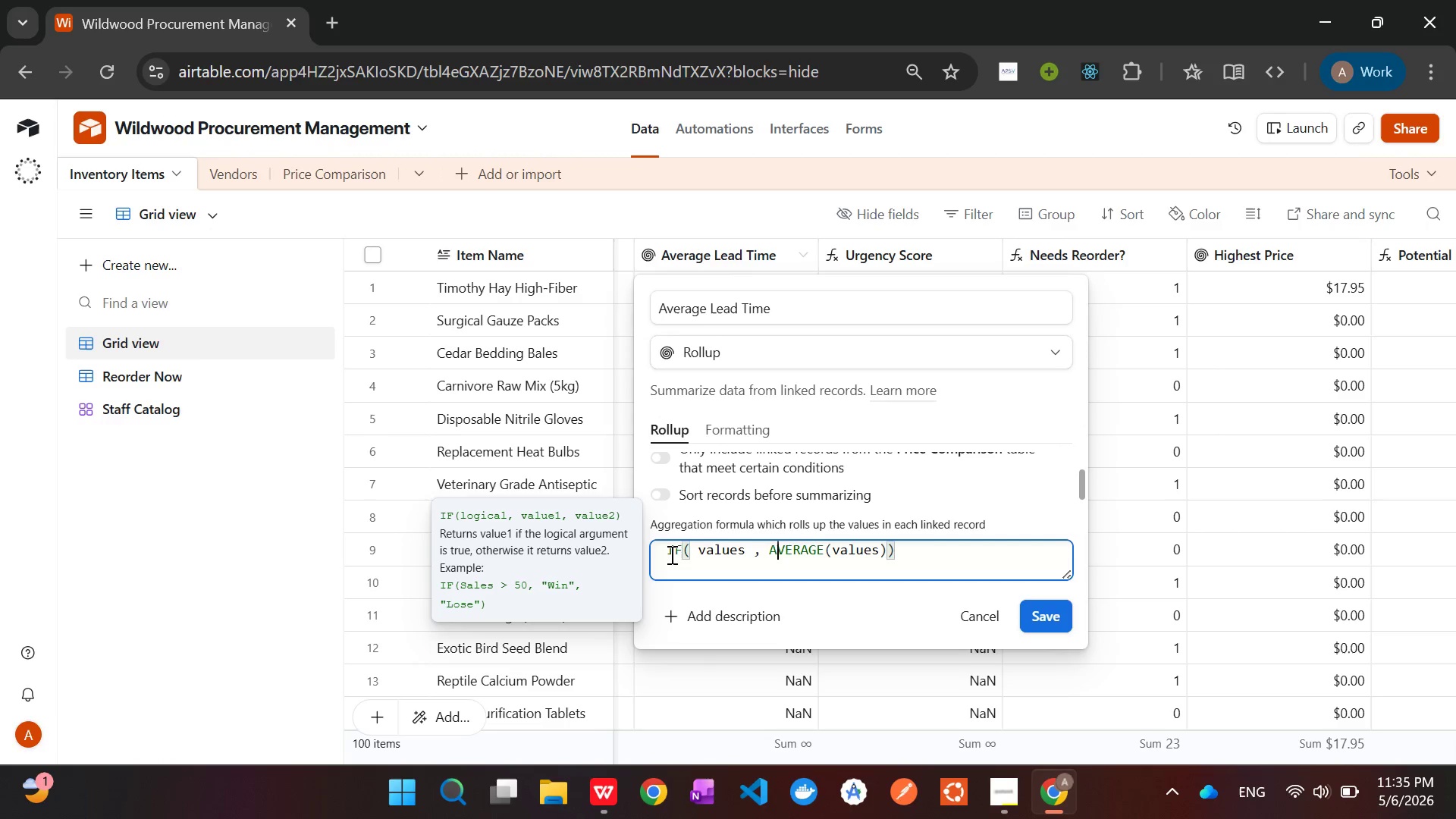 
key(ArrowRight)
 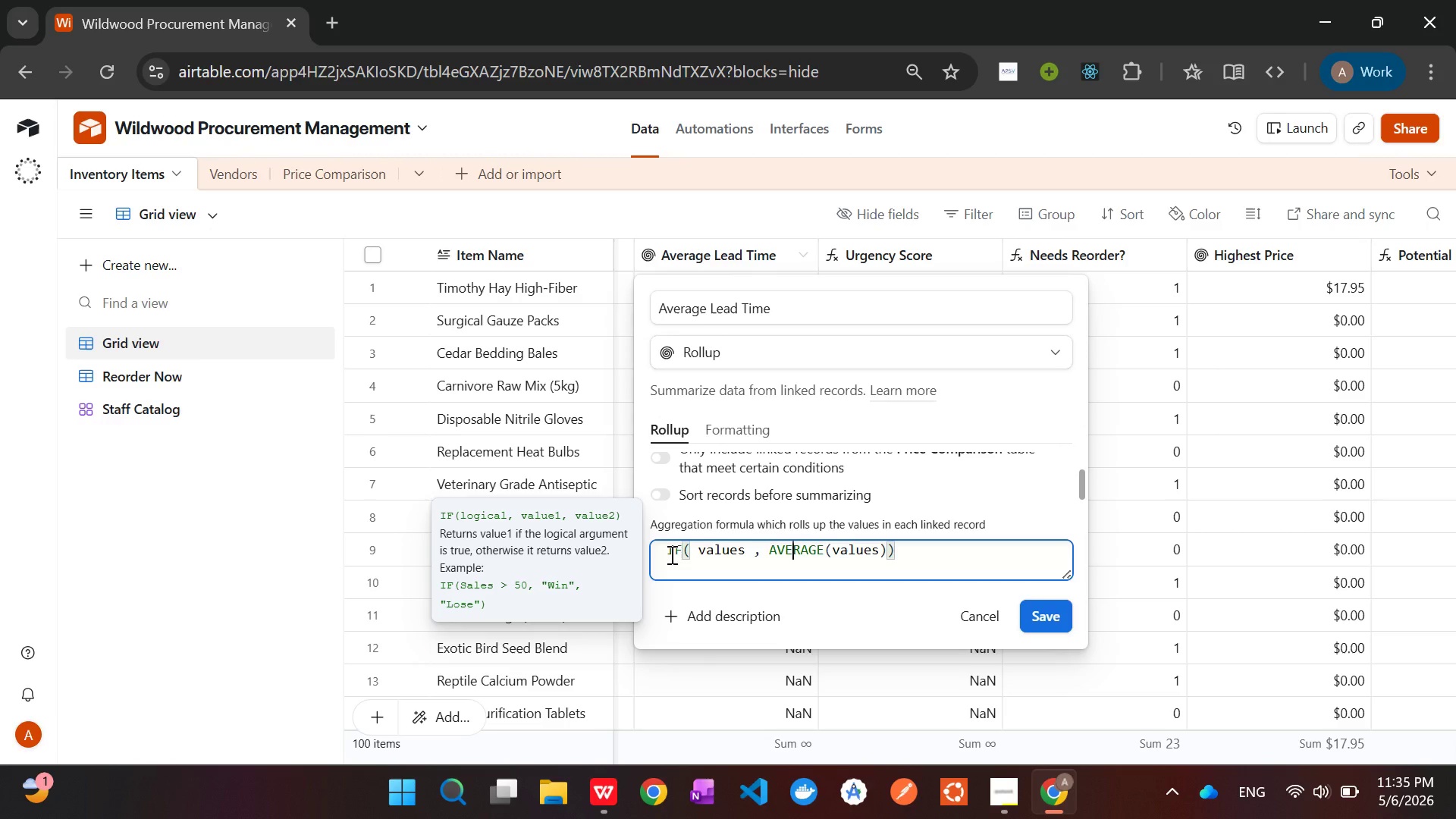 
hold_key(key=ArrowRight, duration=0.84)
 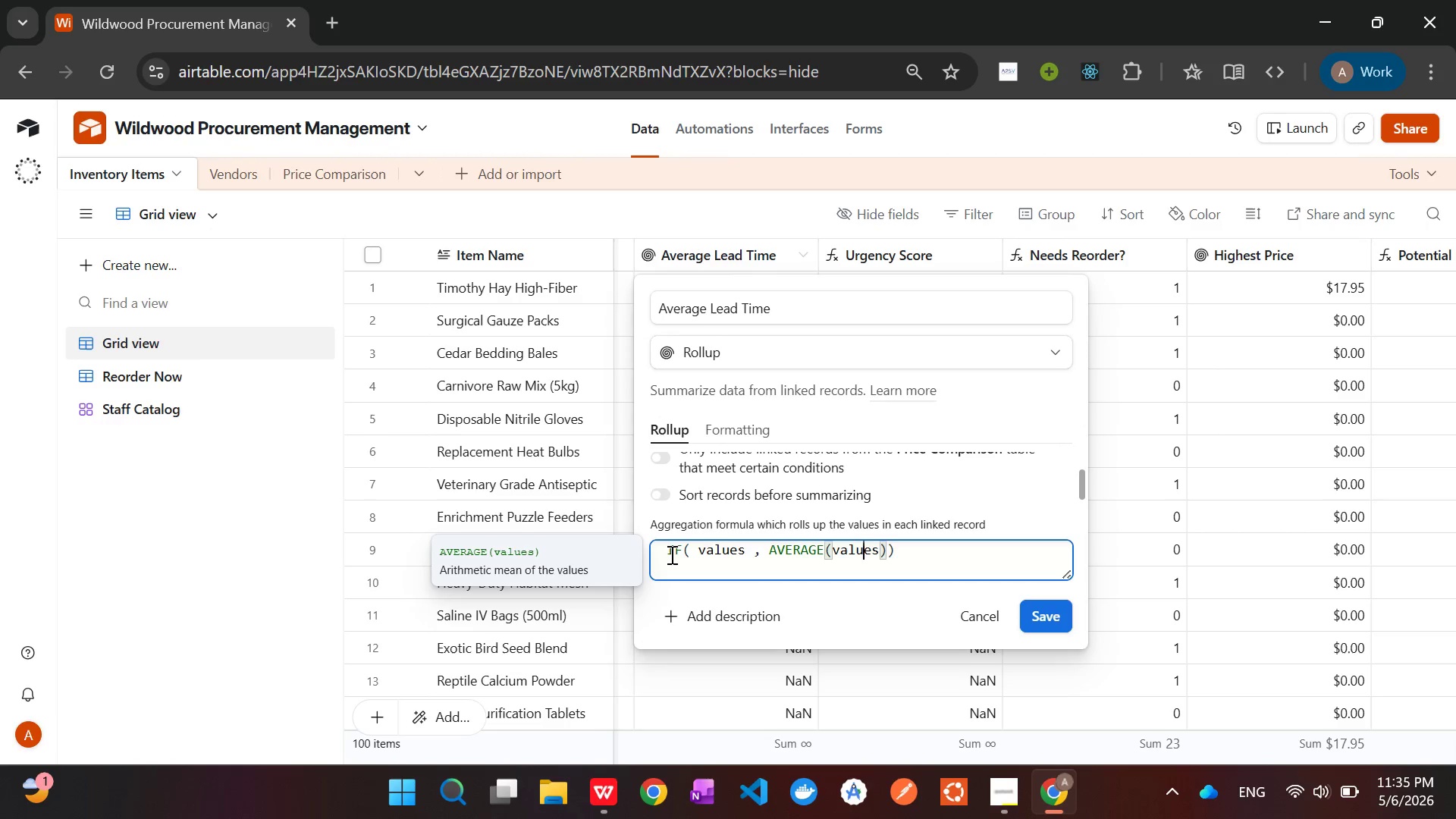 
key(ArrowRight)
 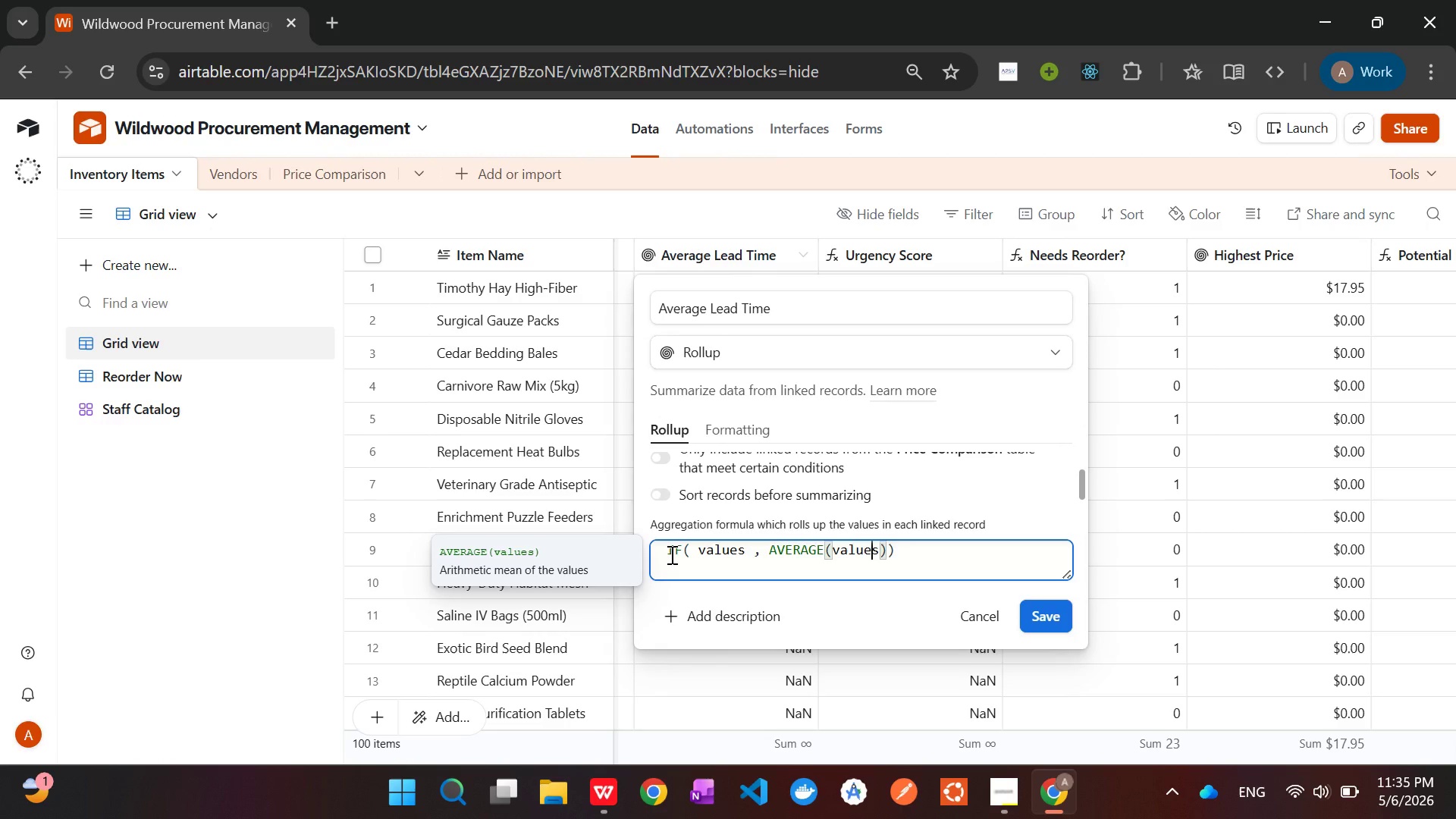 
key(ArrowRight)
 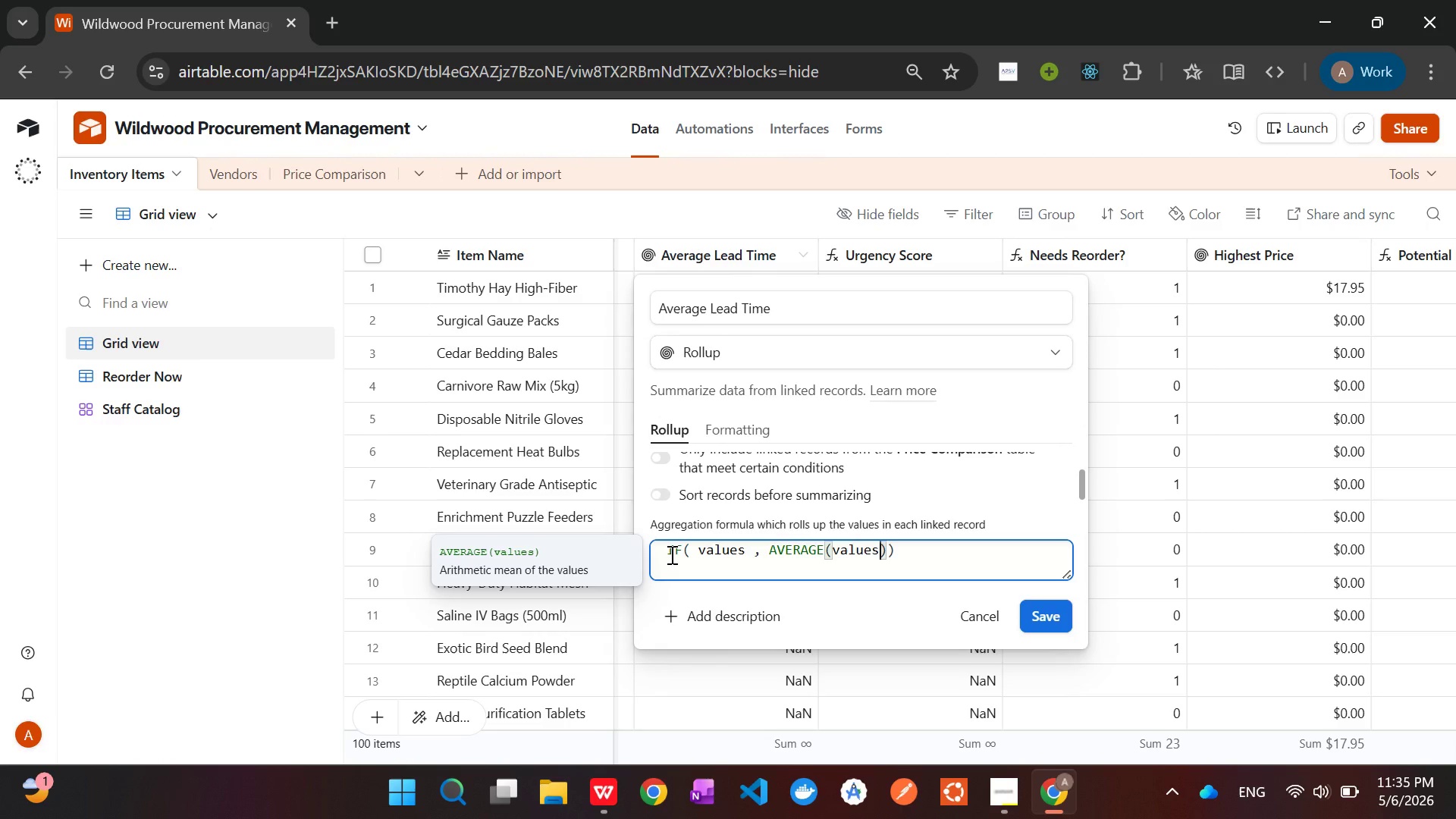 
key(ArrowRight)
 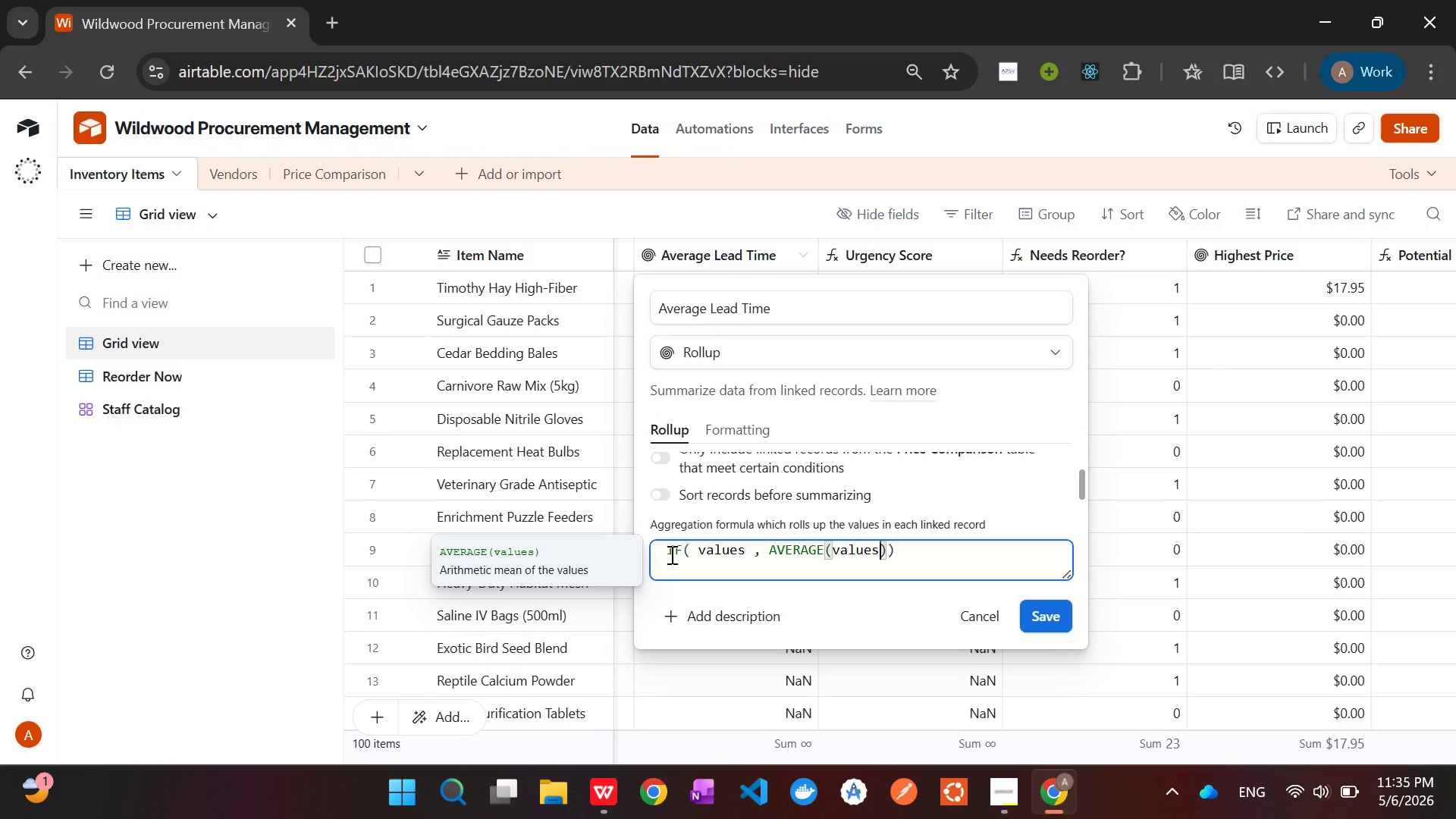 
key(Comma)
 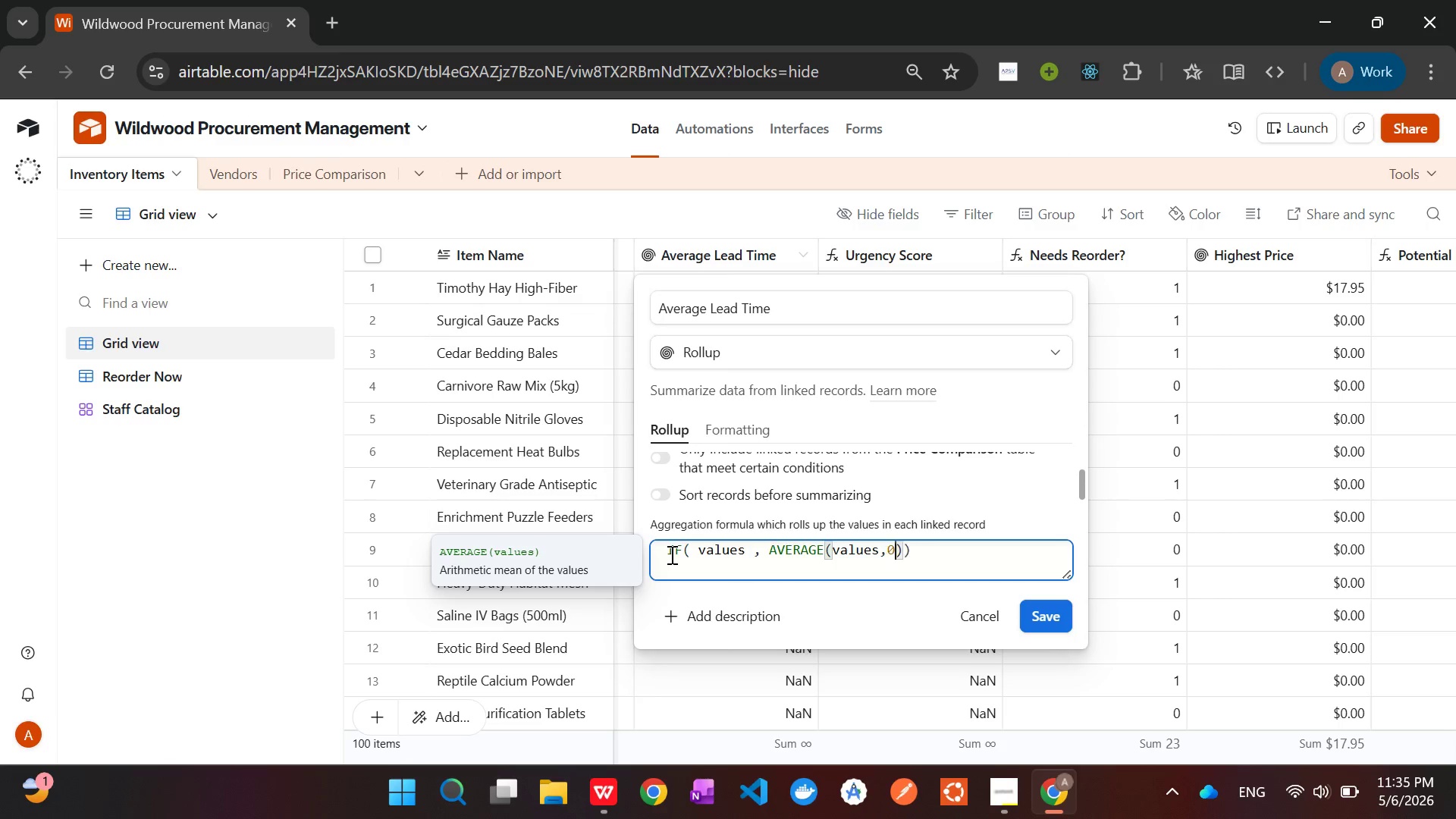 
key(0)
 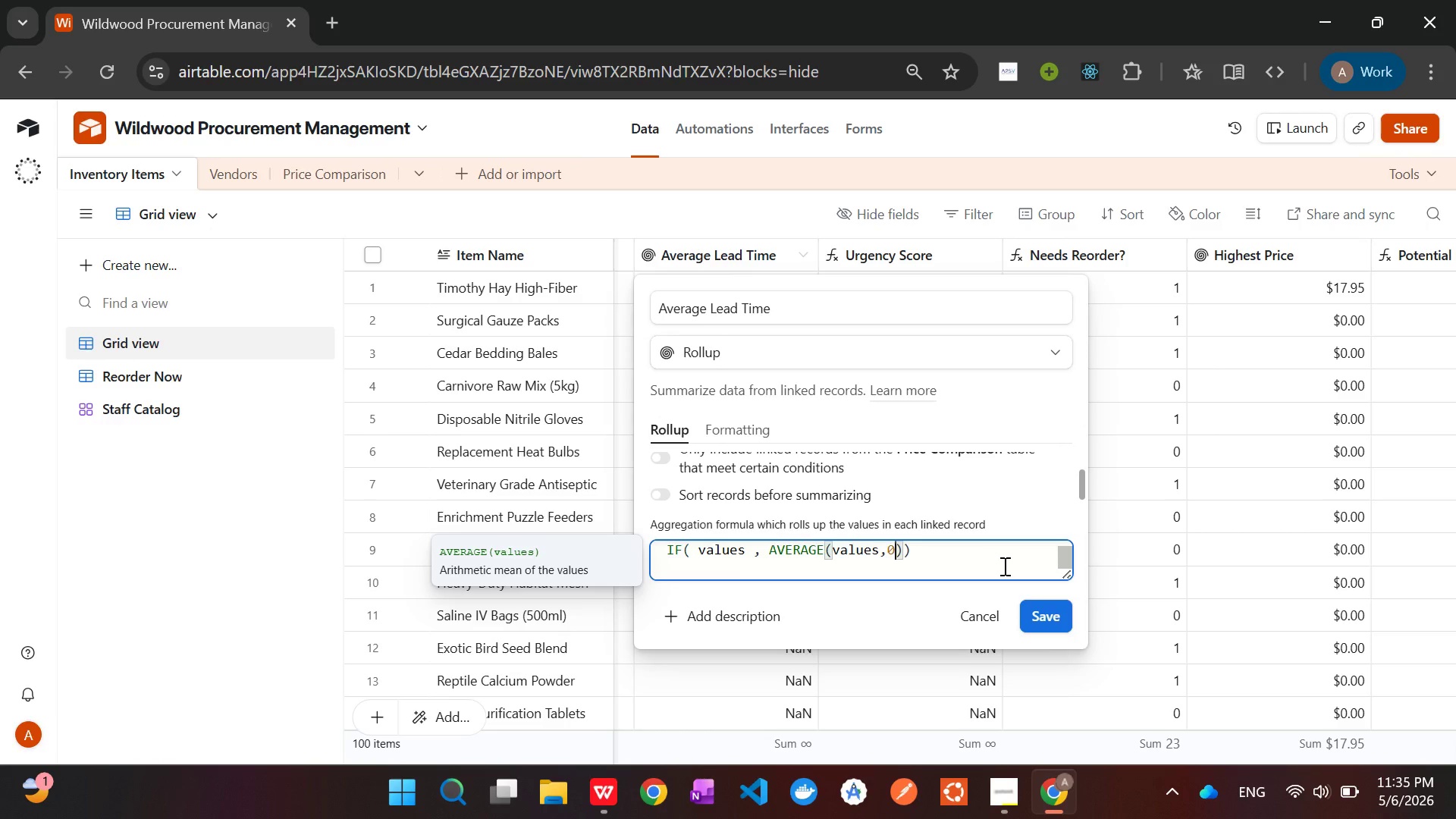 
key(Backspace)
 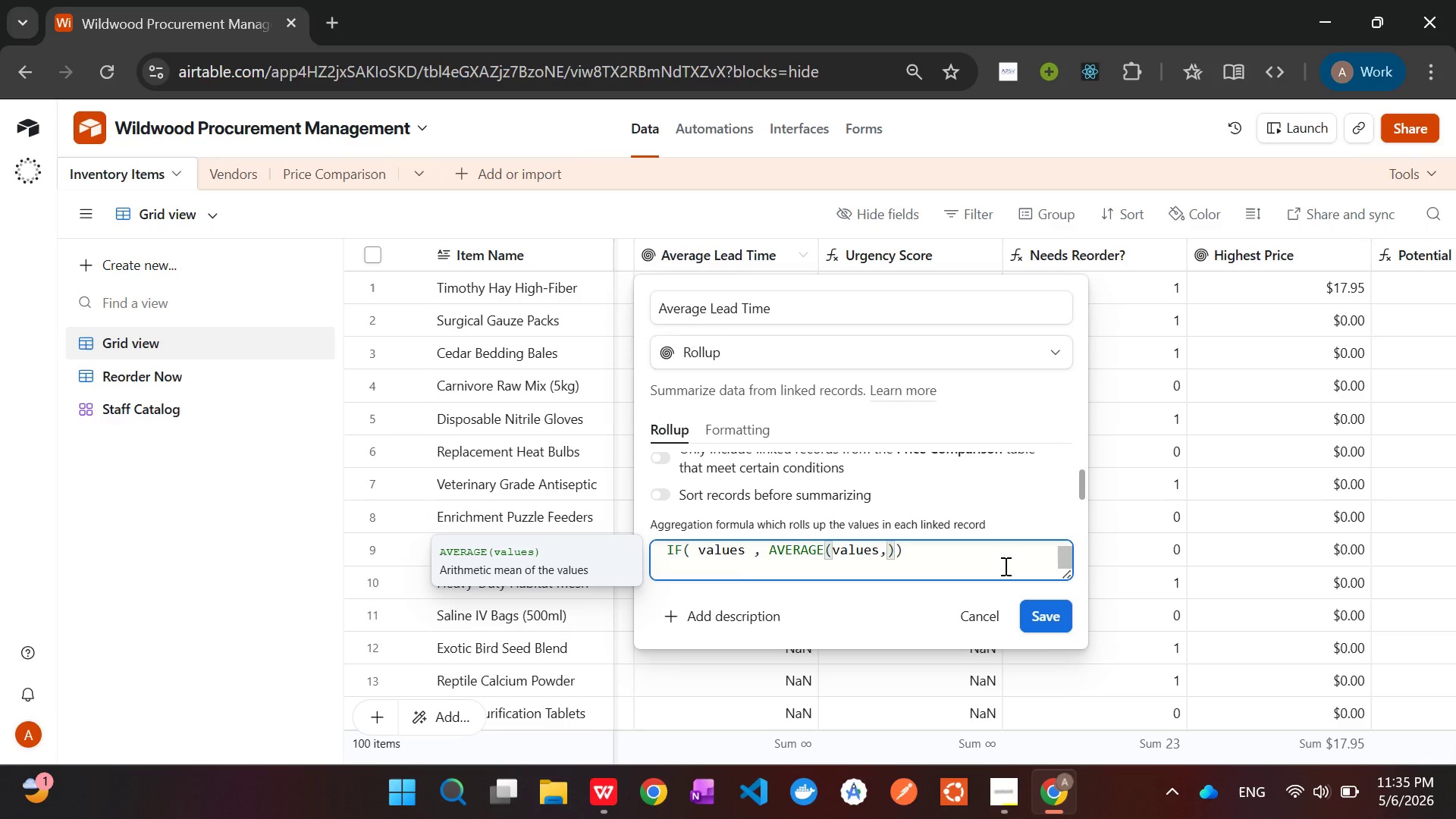 
key(Backspace)
 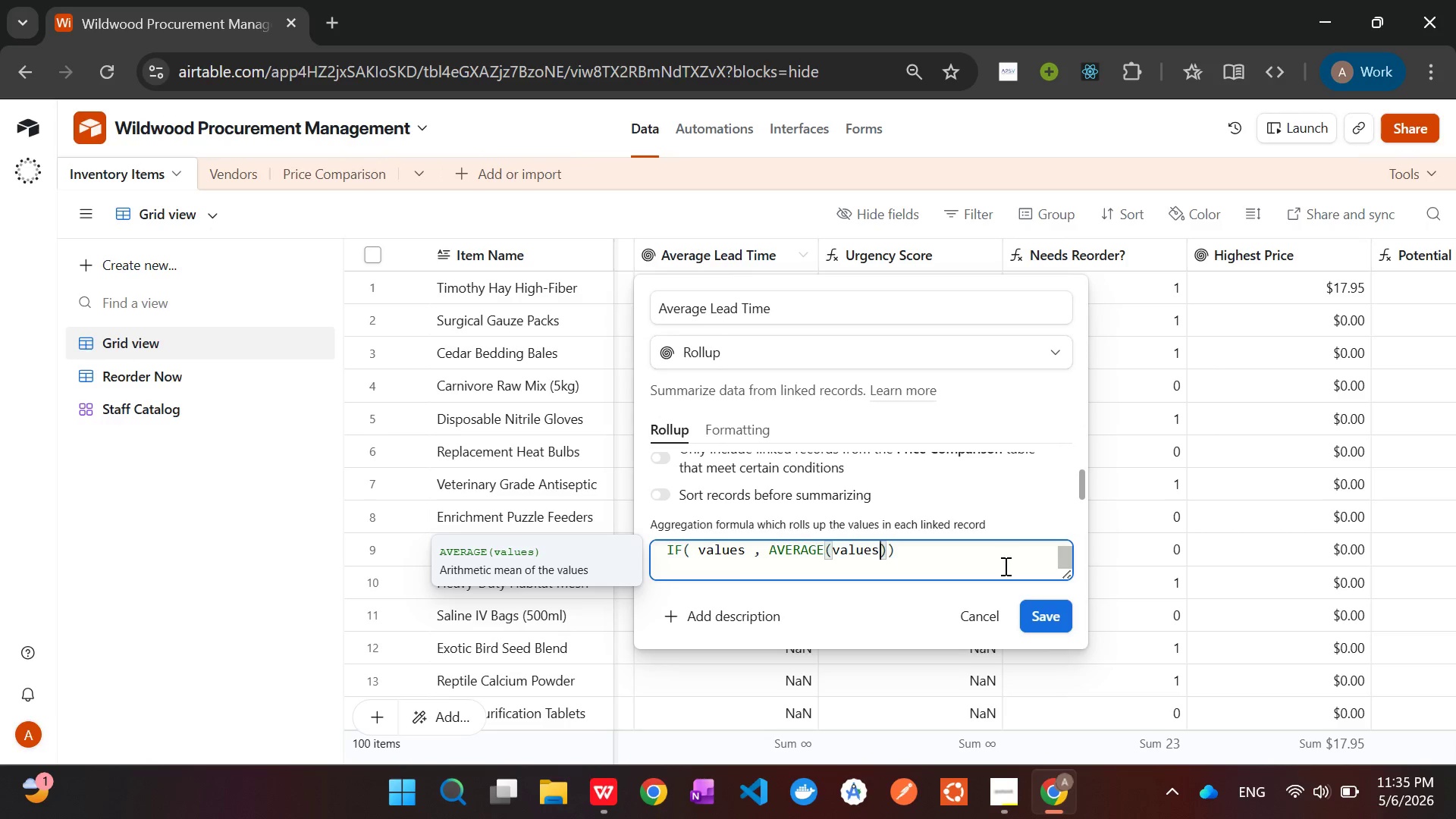 
key(ArrowRight)
 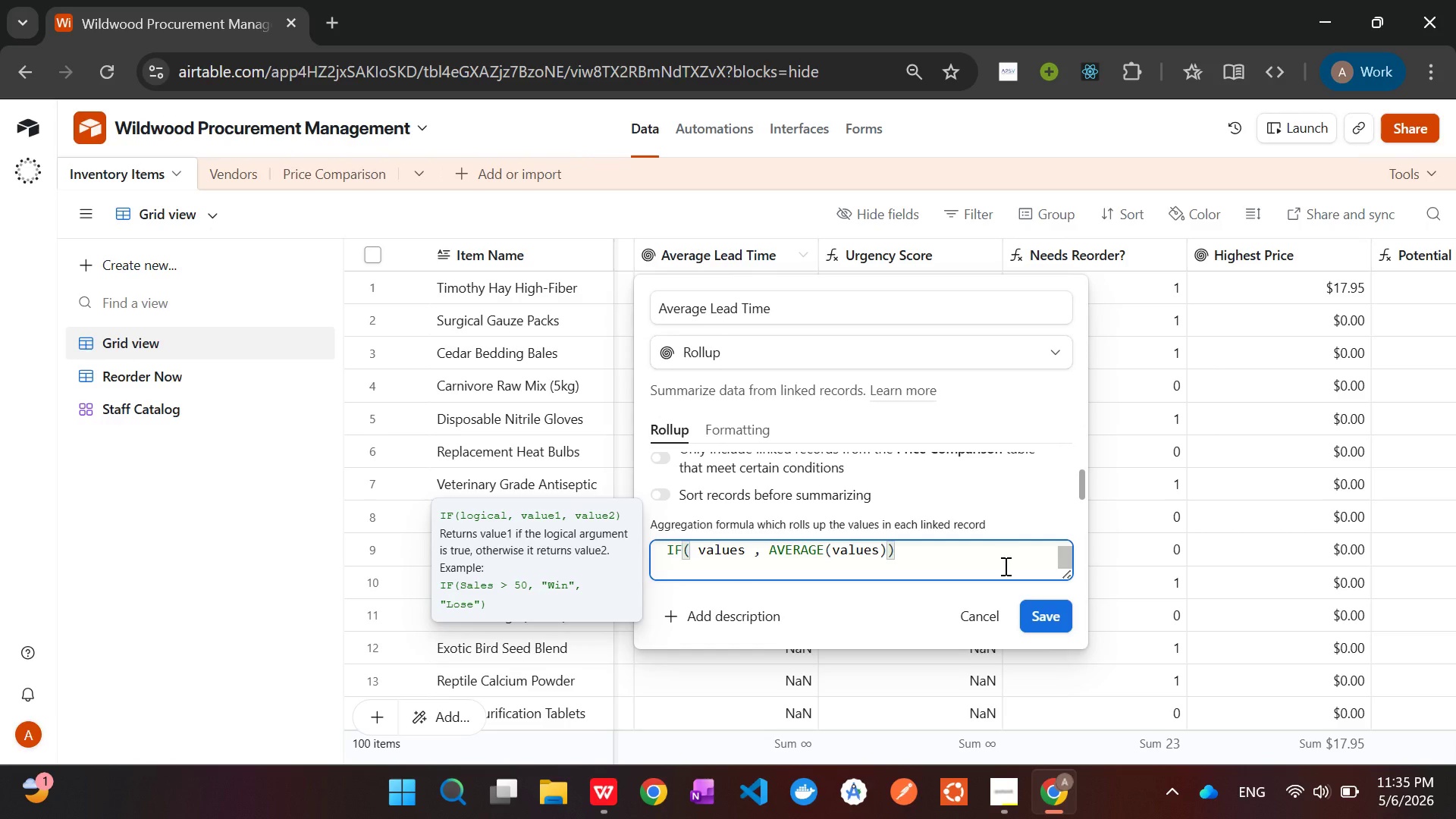 
key(Period)
 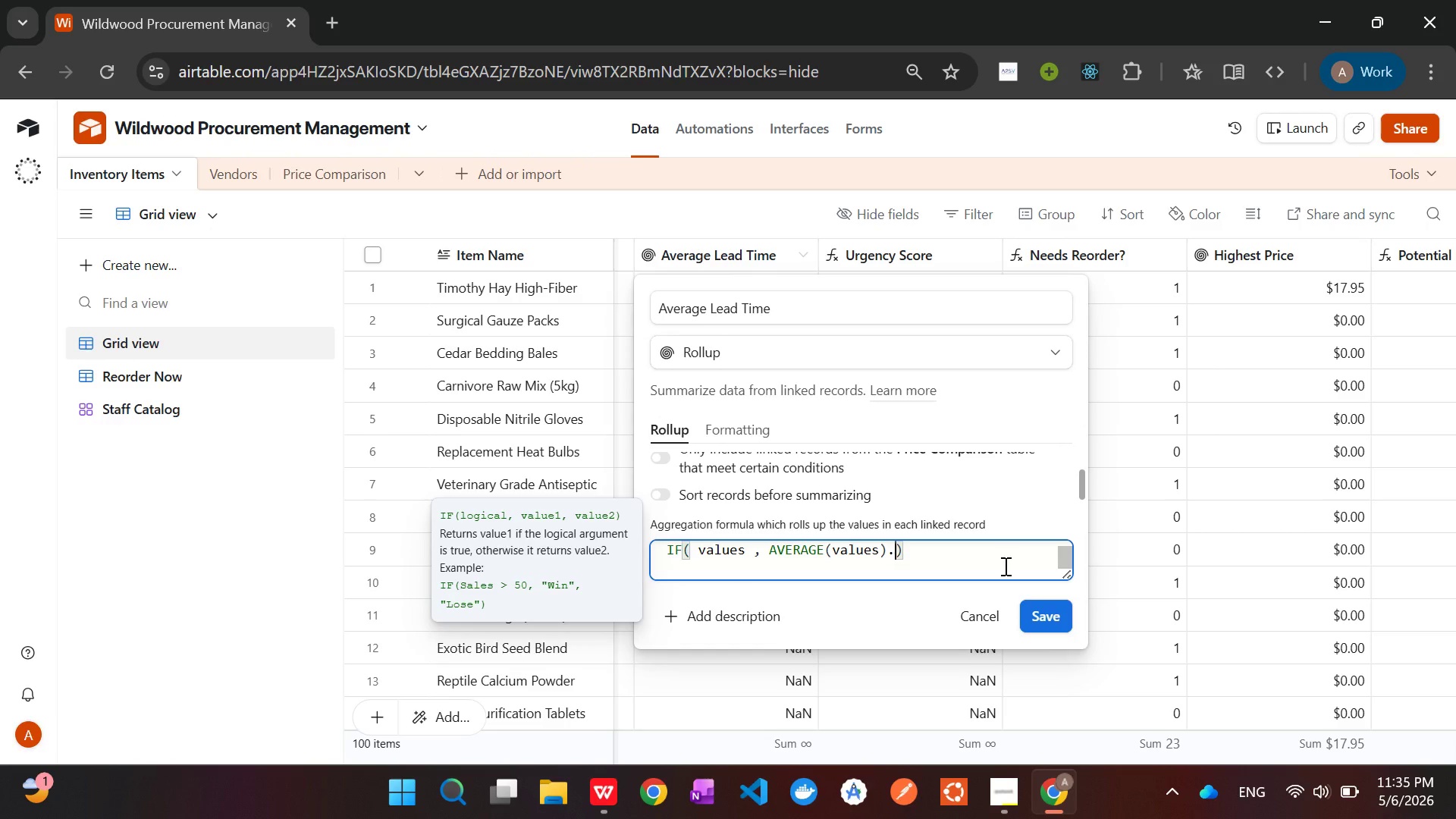 
key(0)
 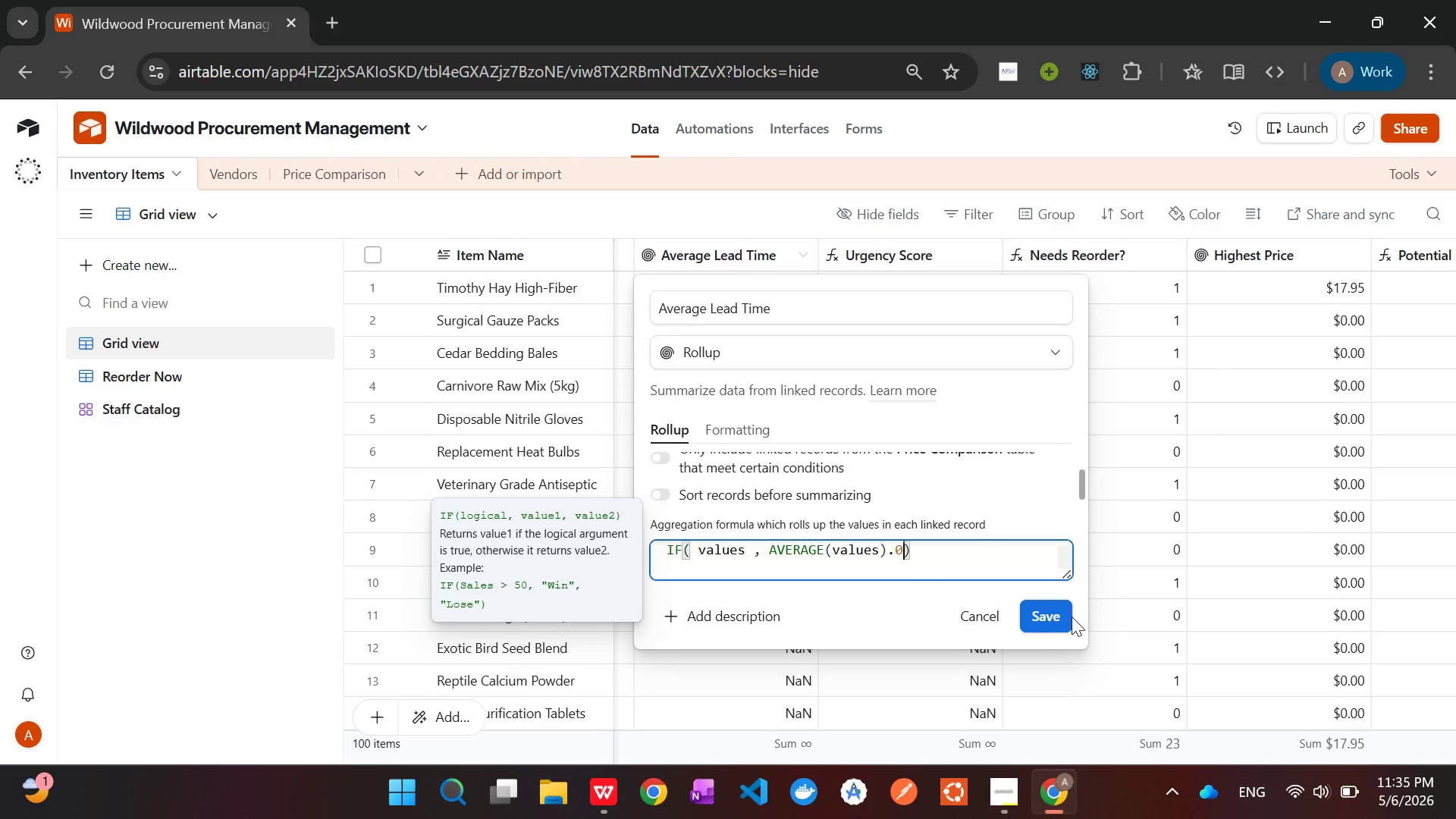 
left_click([1063, 617])
 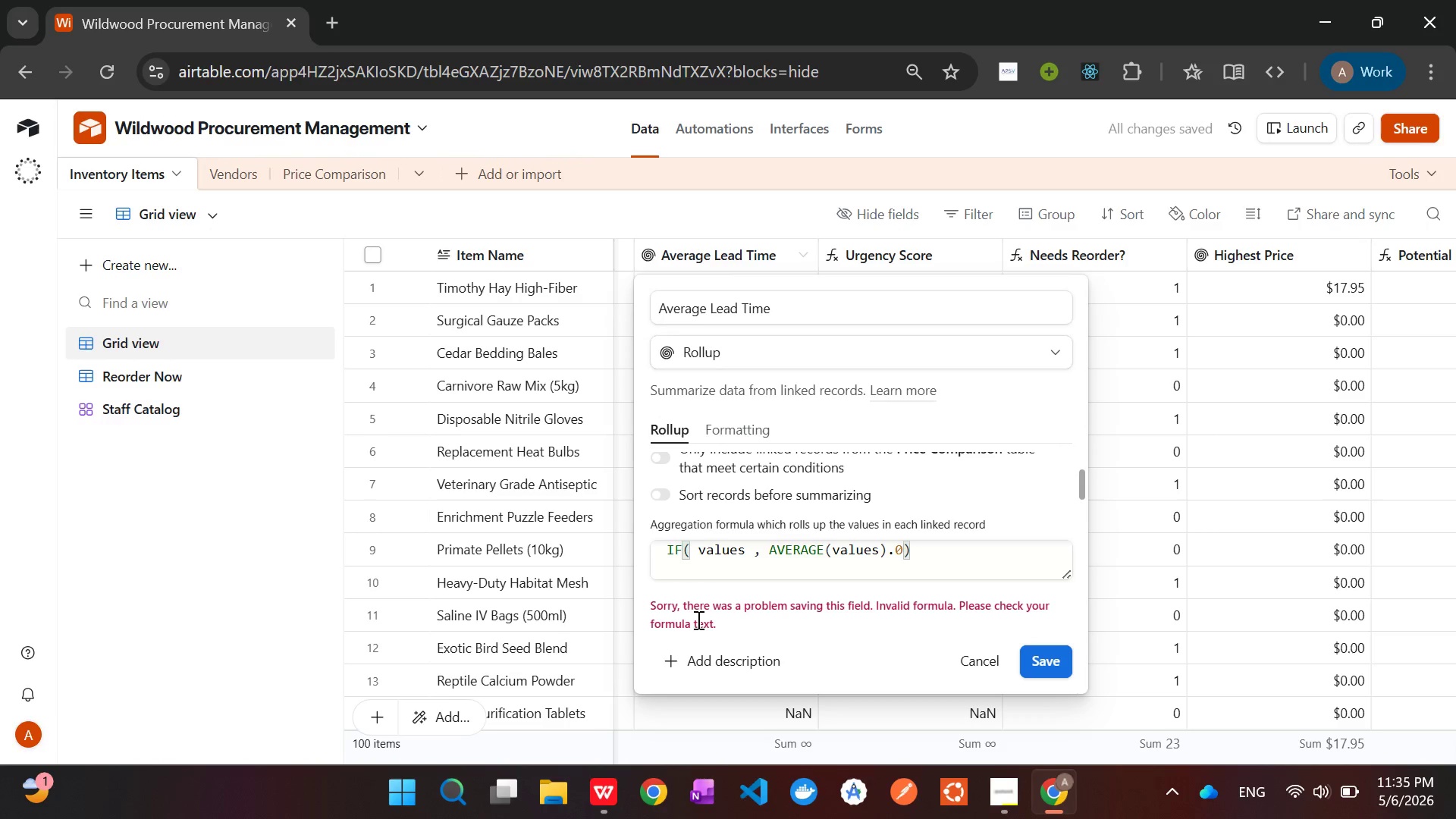 
wait(11.02)
 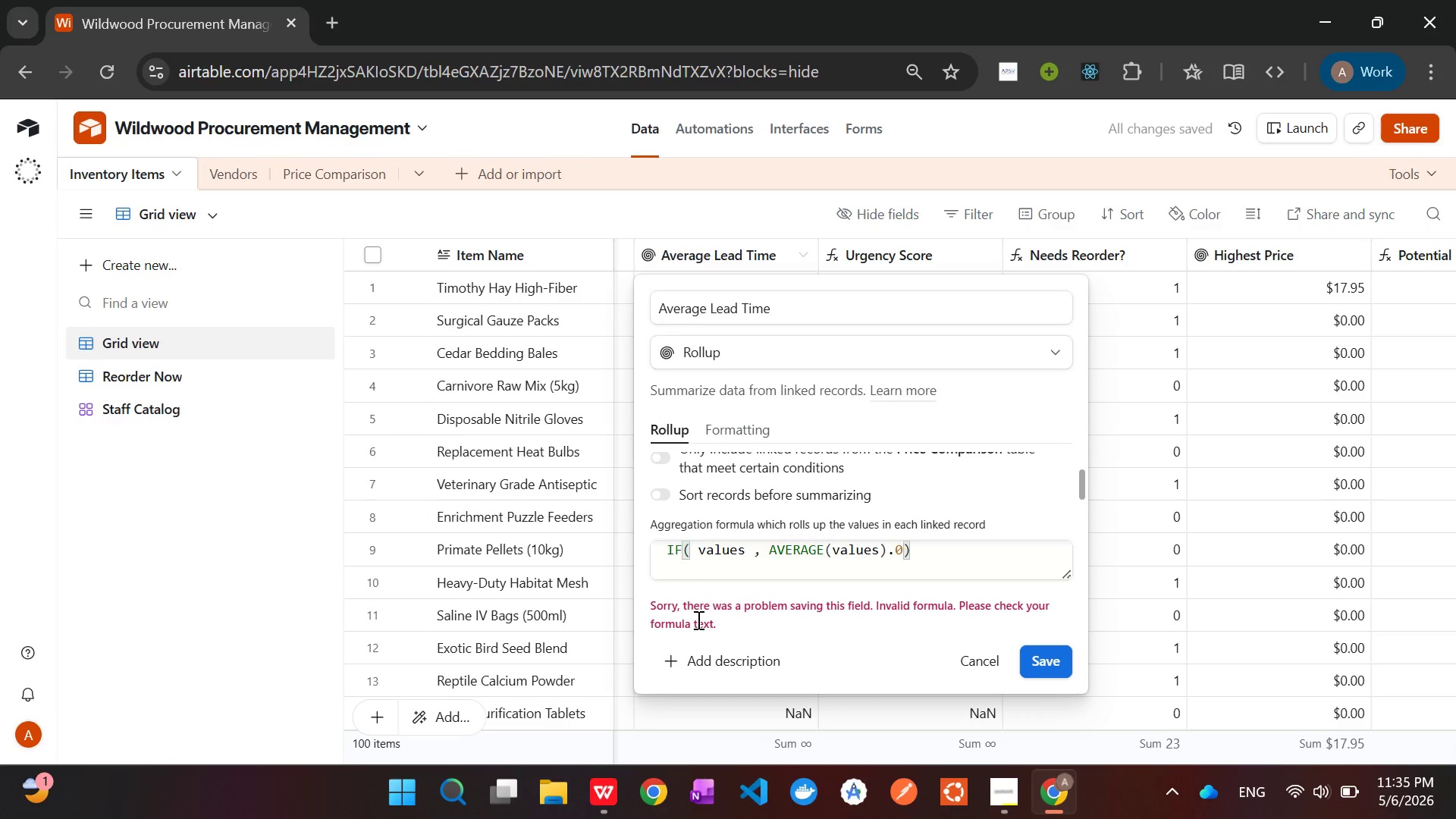 
left_click([893, 551])
 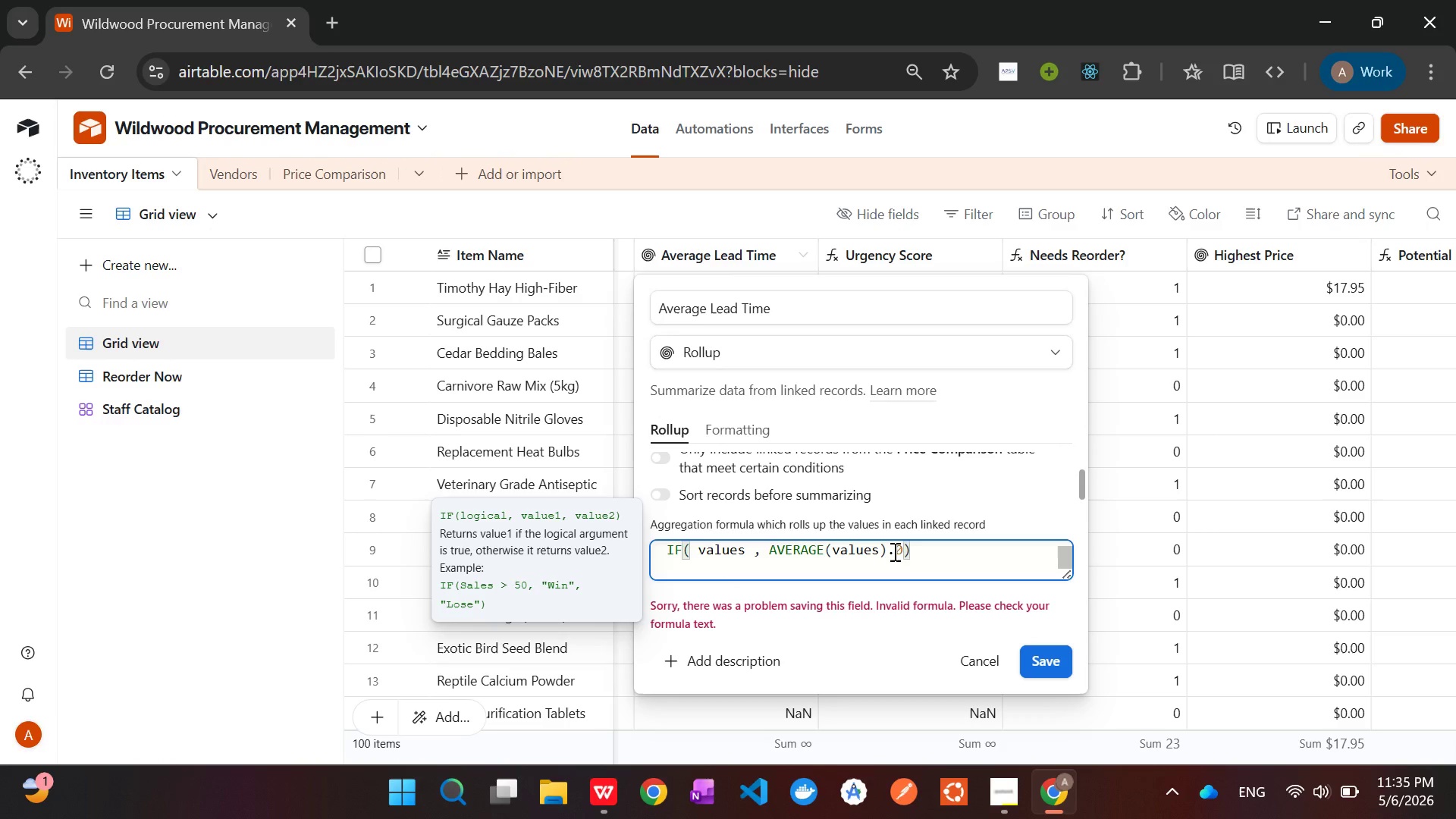 
key(Backspace)
 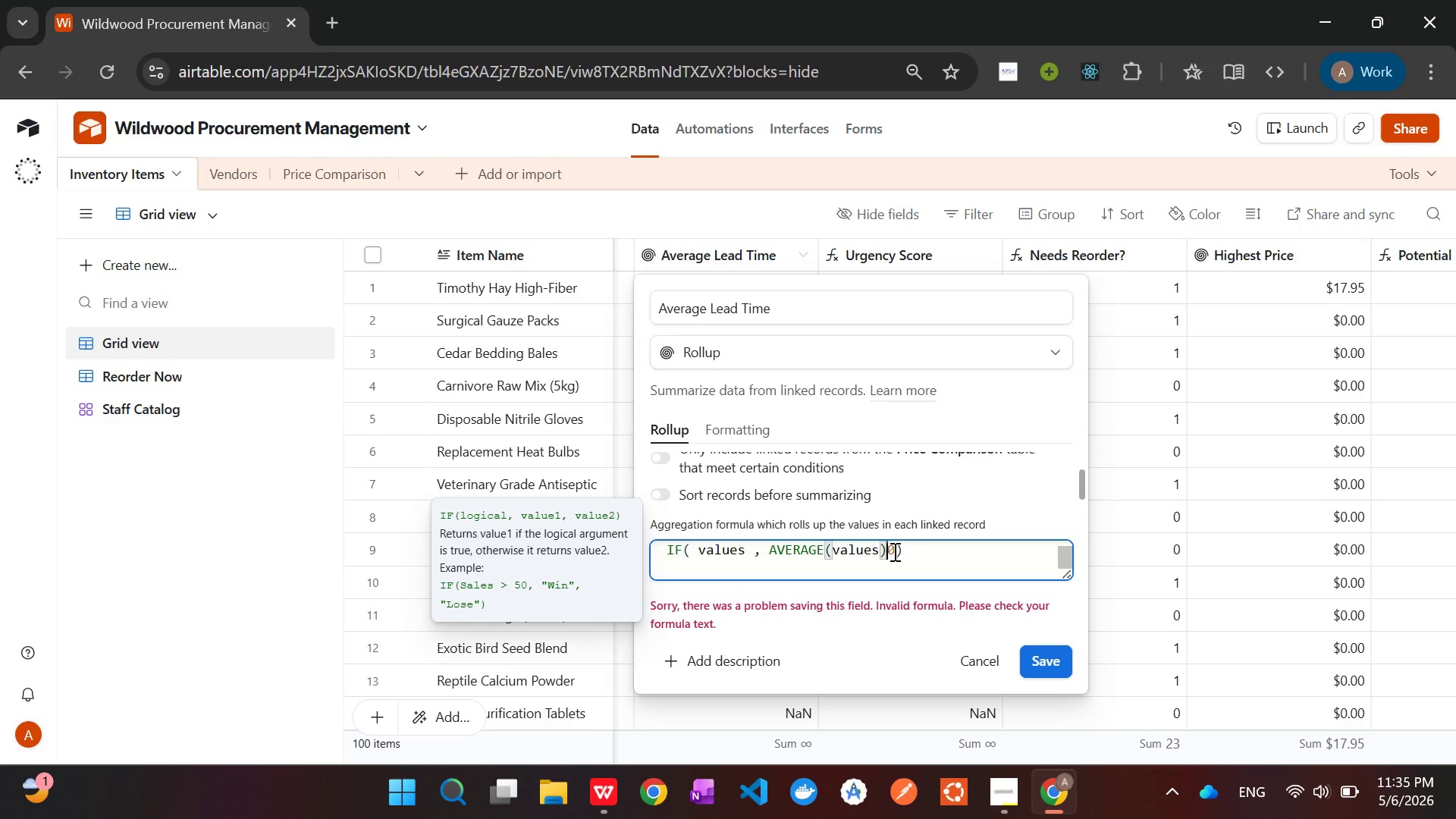 
key(Comma)
 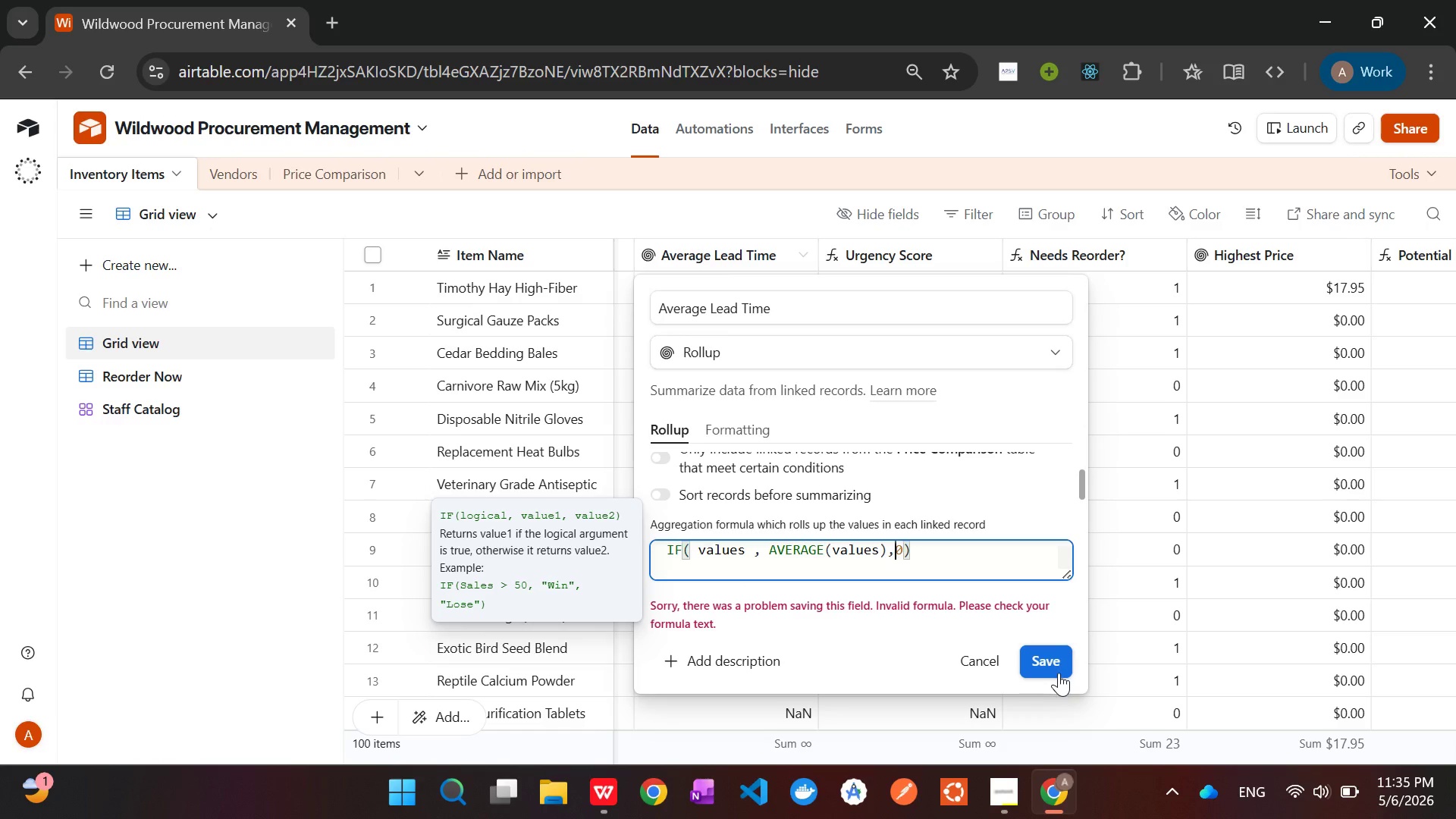 
left_click([1054, 658])
 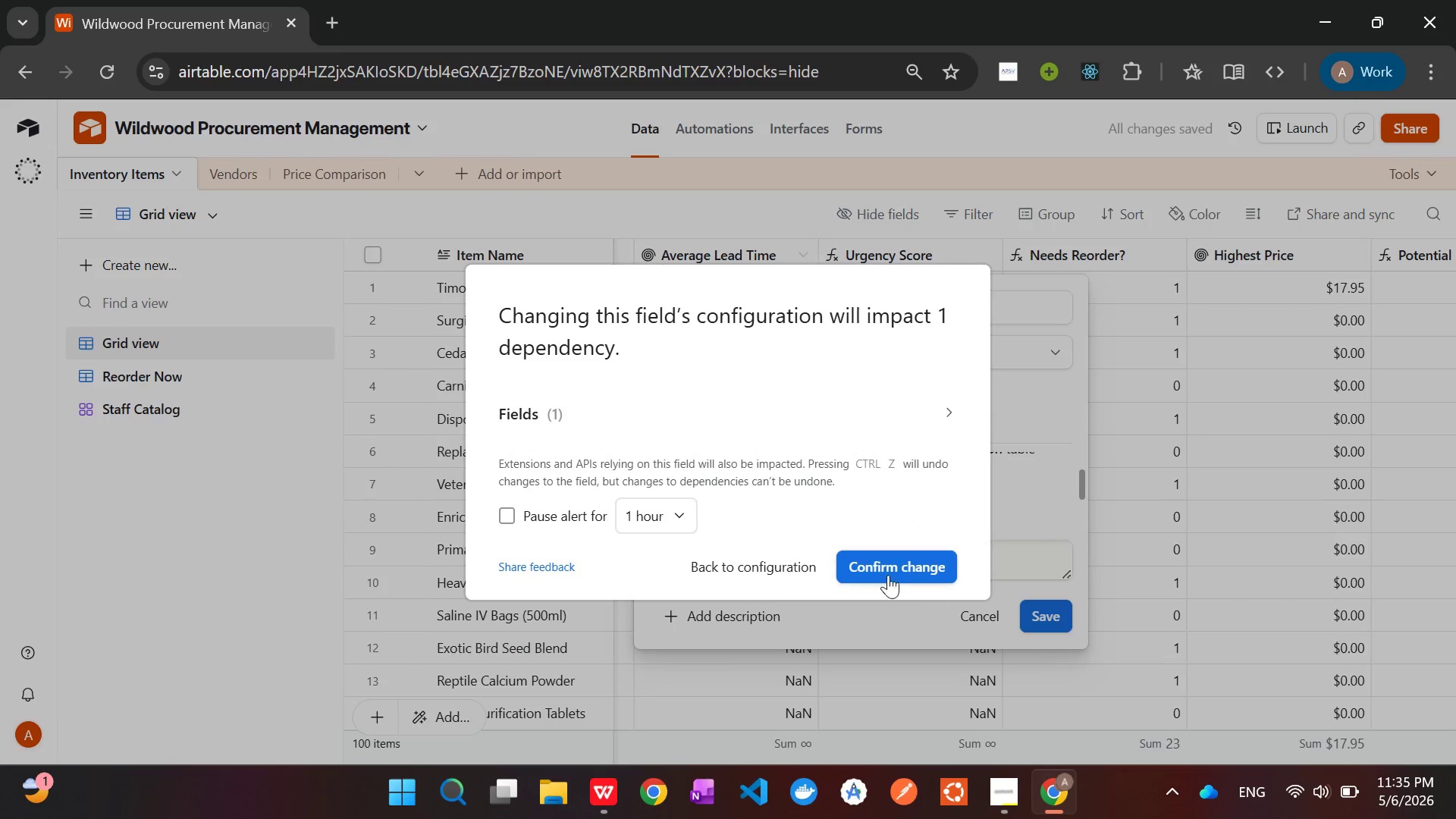 
left_click([875, 567])
 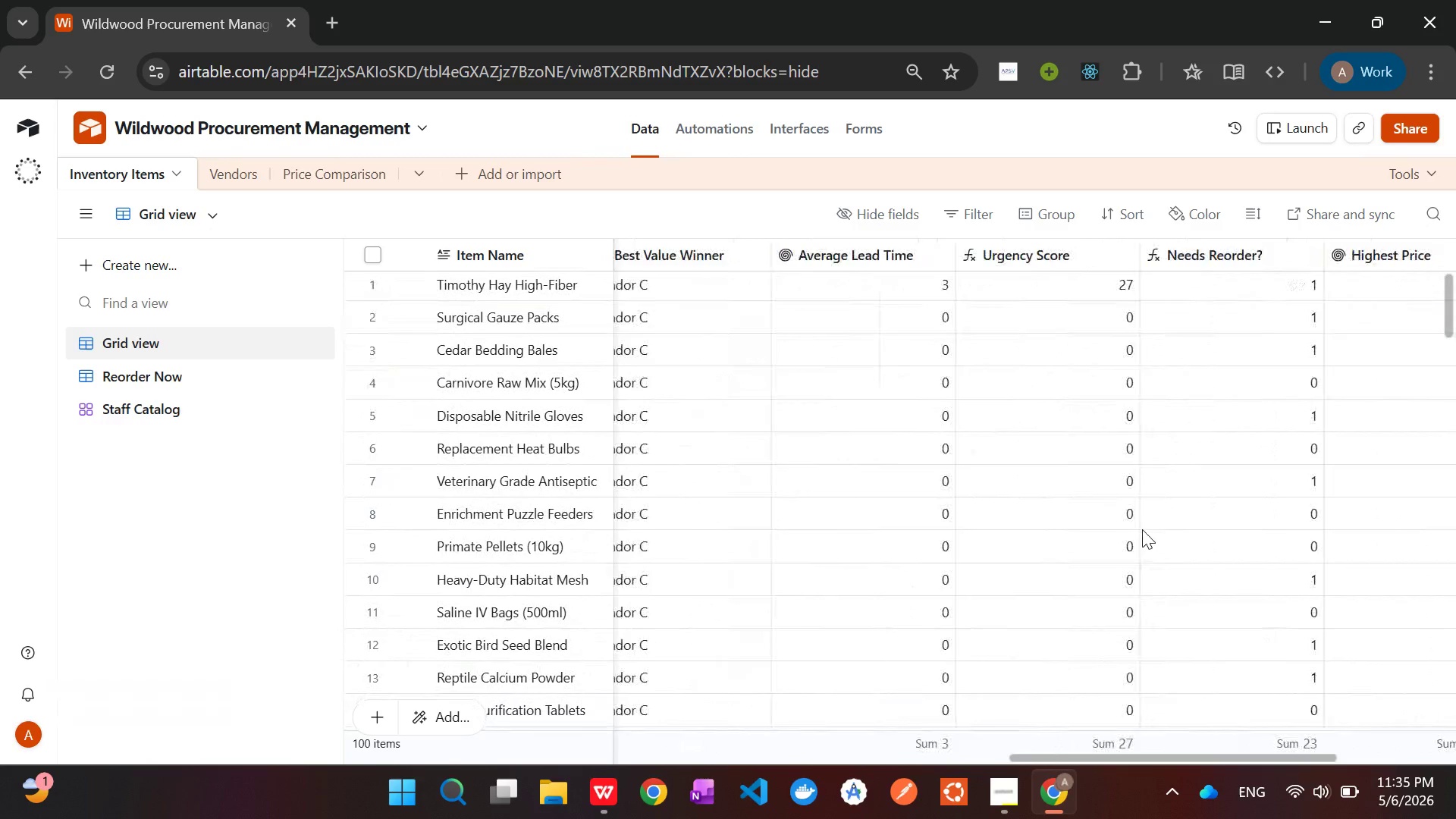 
wait(21.72)
 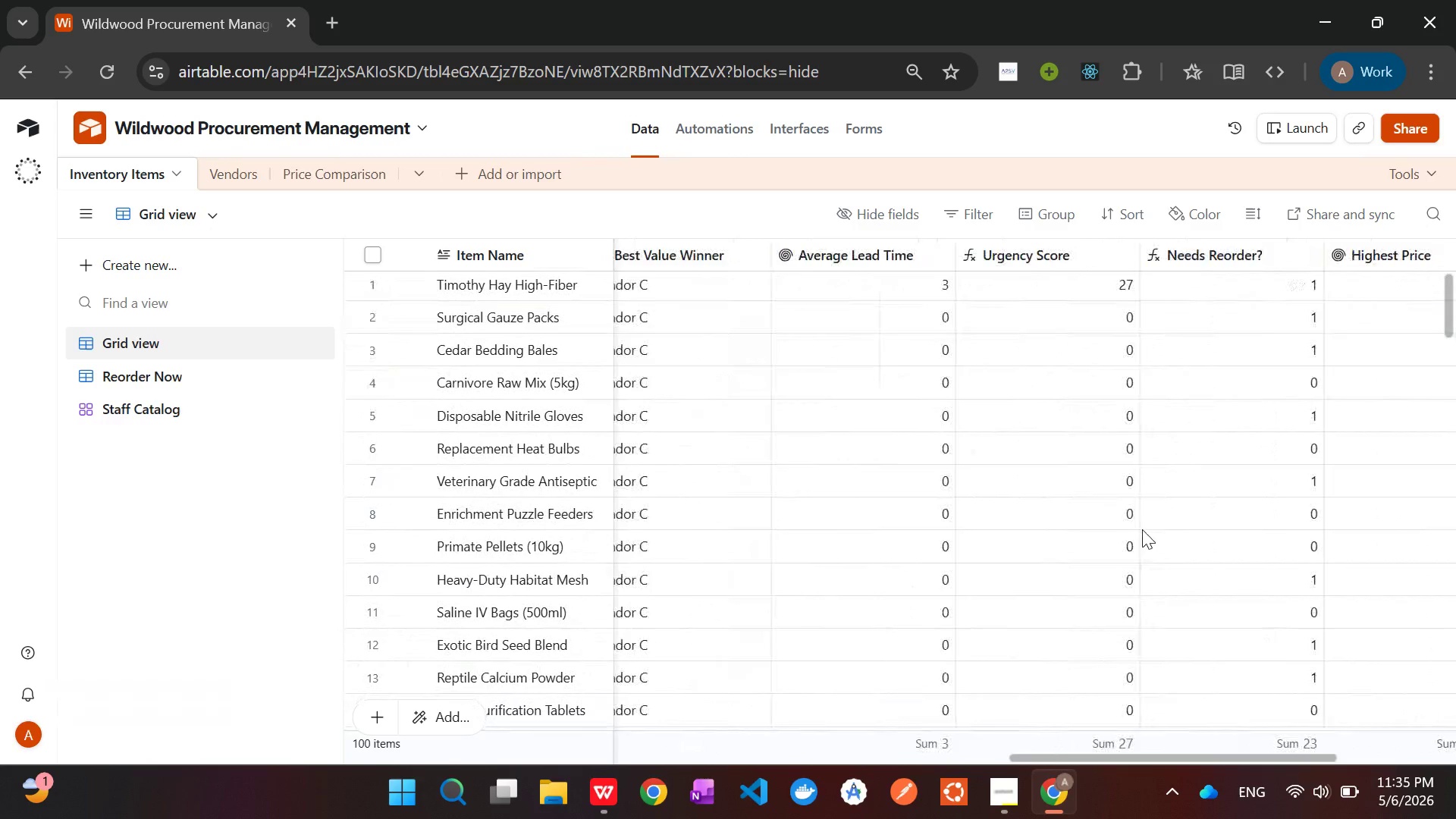 
left_click([786, 125])
 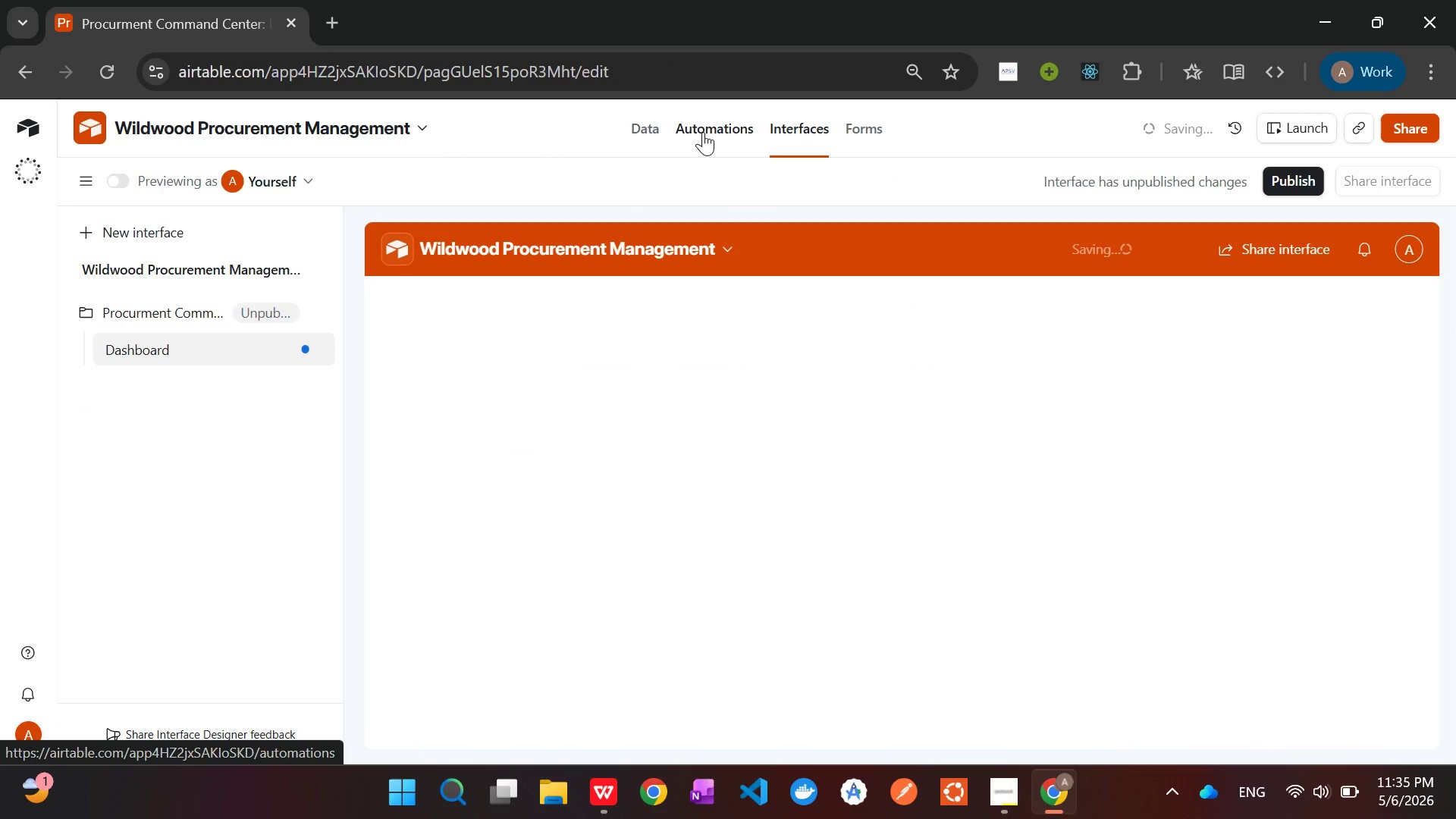 
left_click([653, 126])
 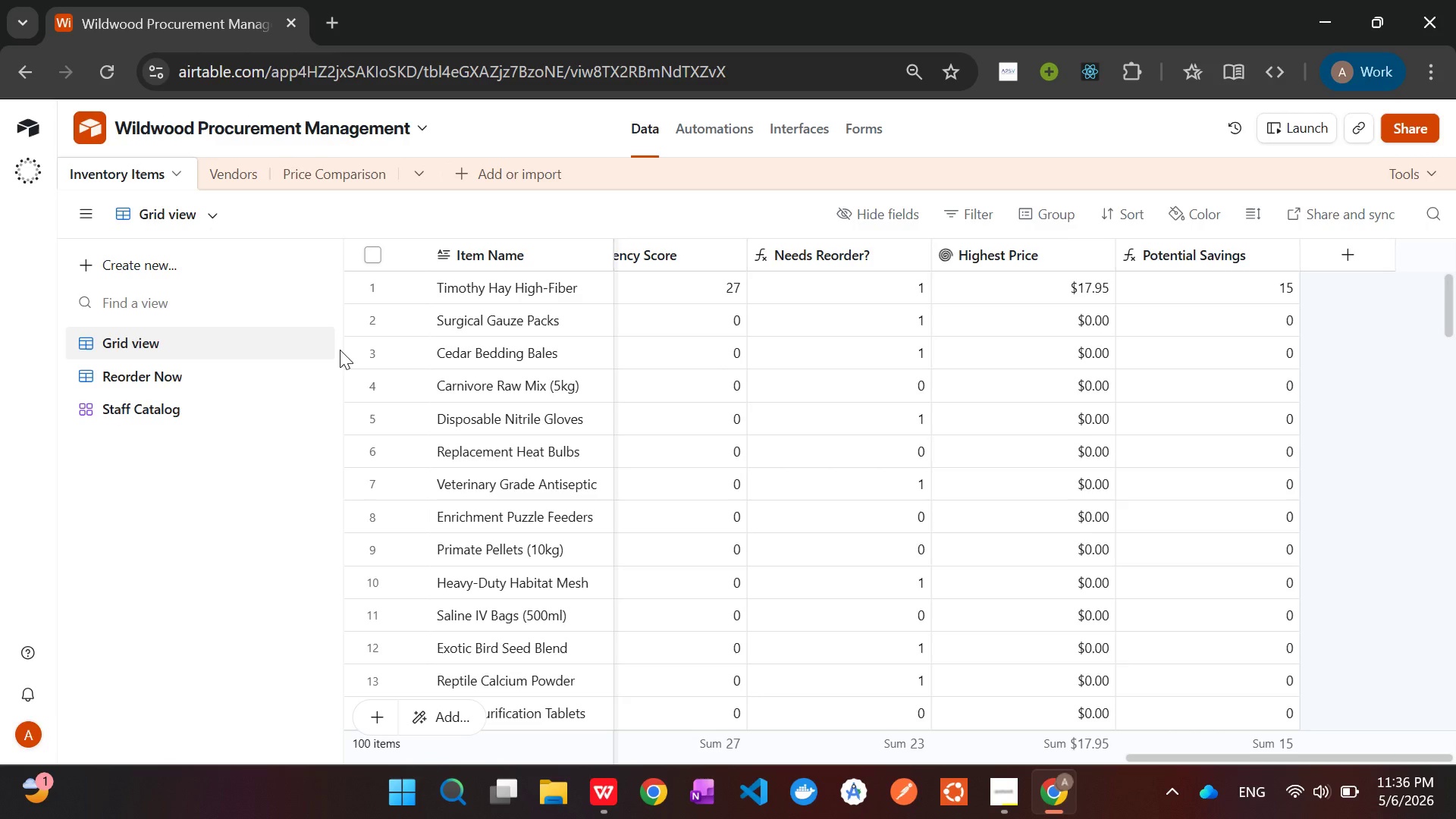 
wait(10.83)
 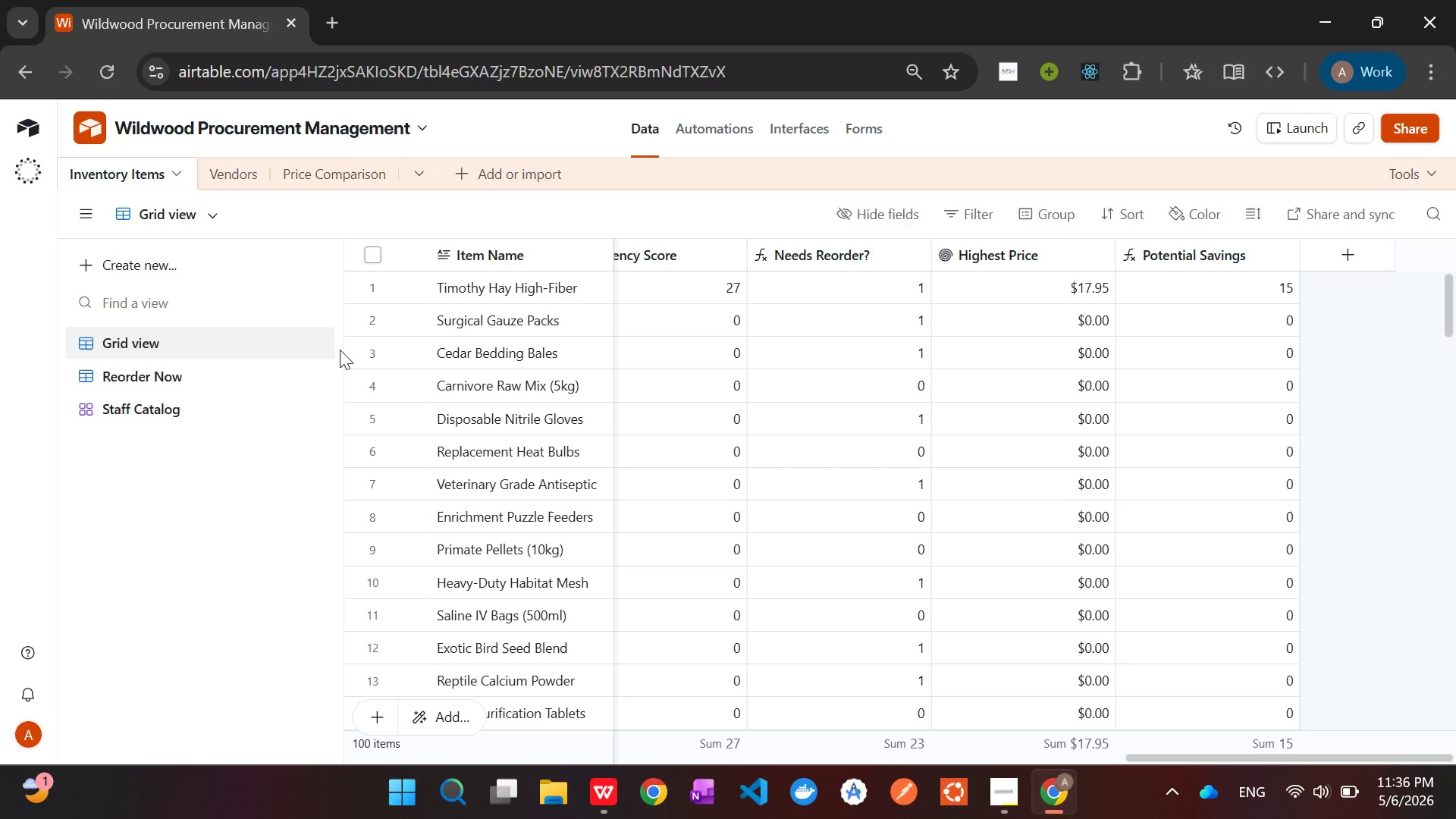 
left_click([156, 208])
 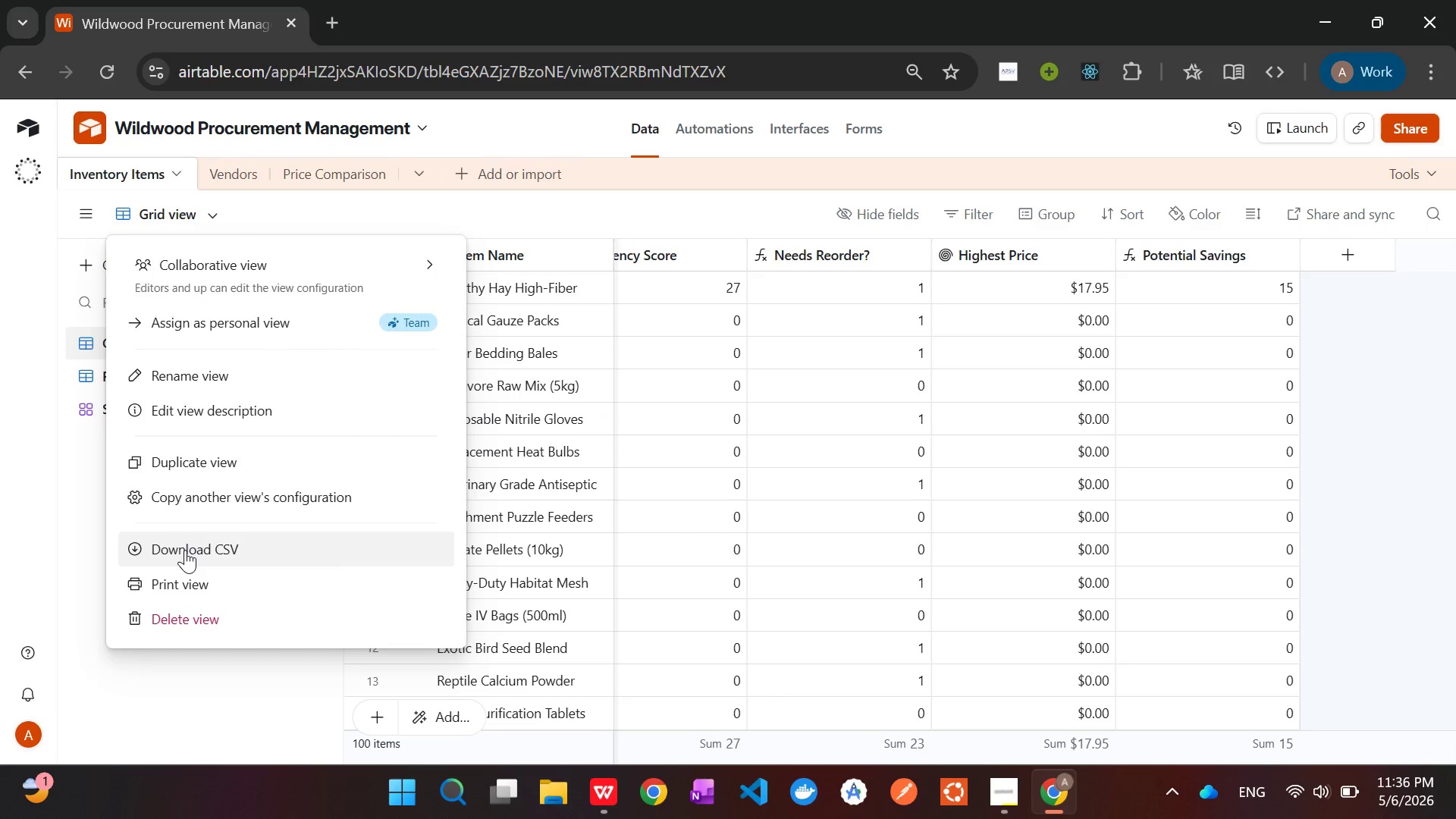 
wait(13.67)
 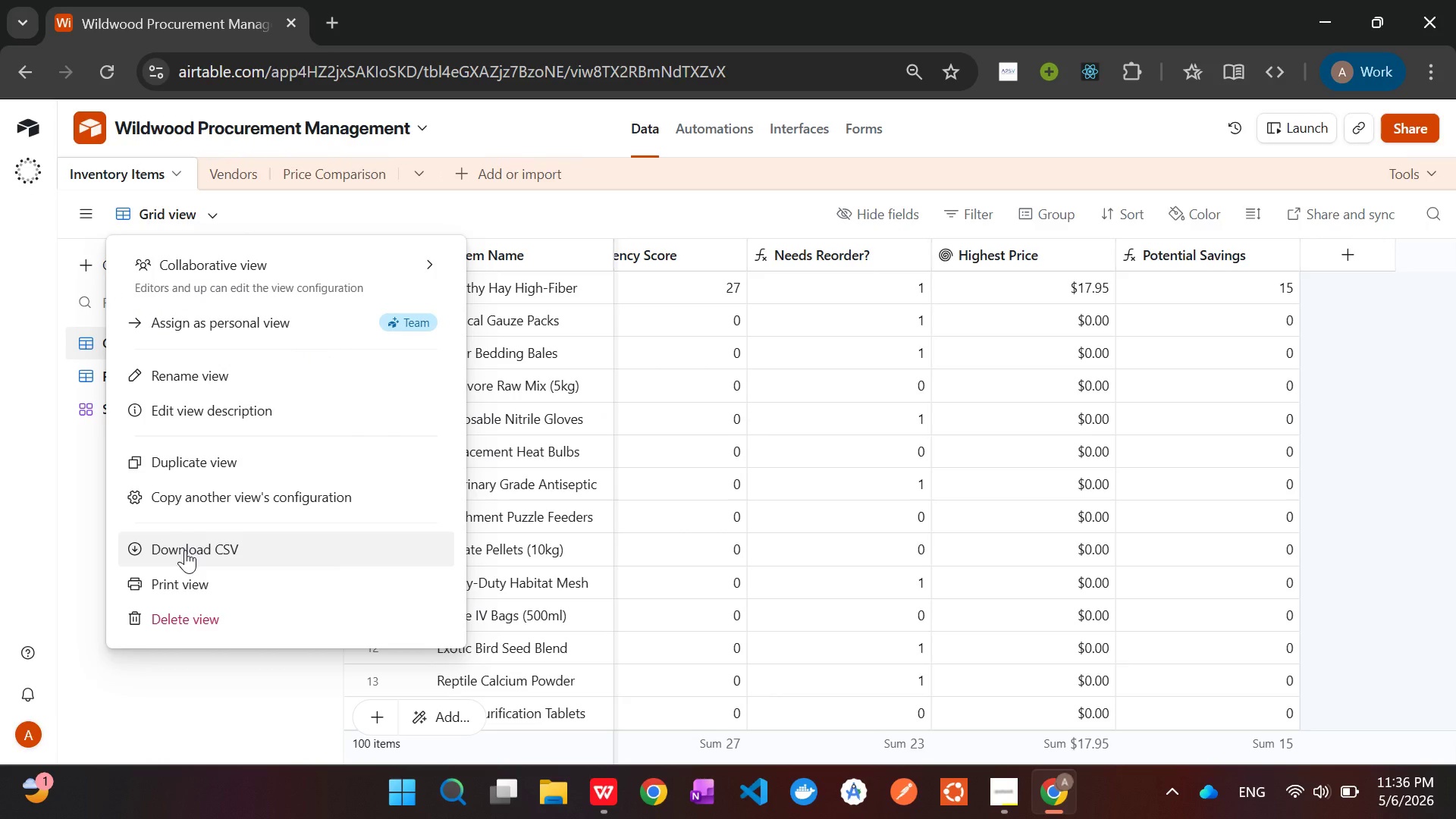 
left_click([184, 582])
 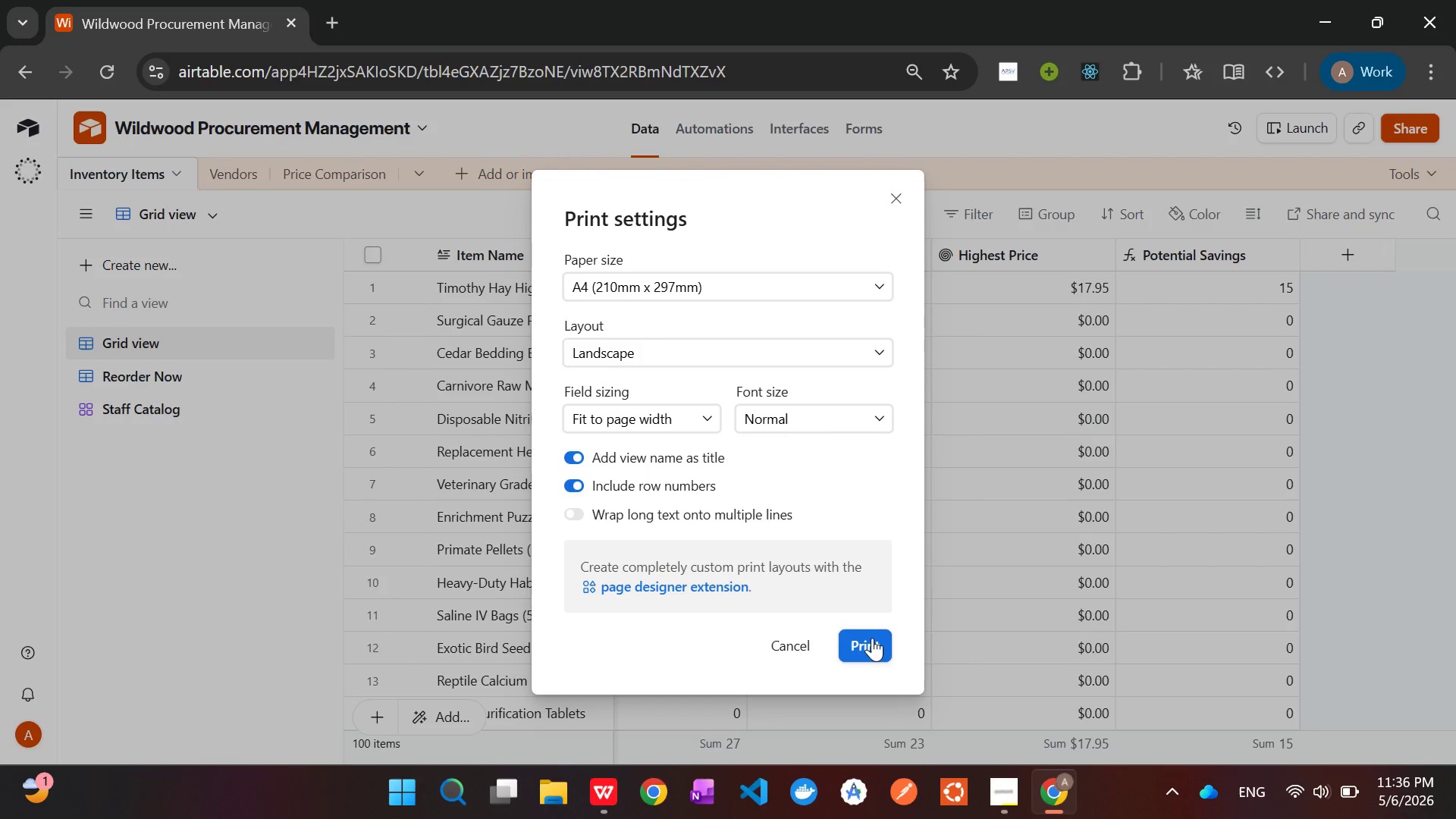 
wait(7.41)
 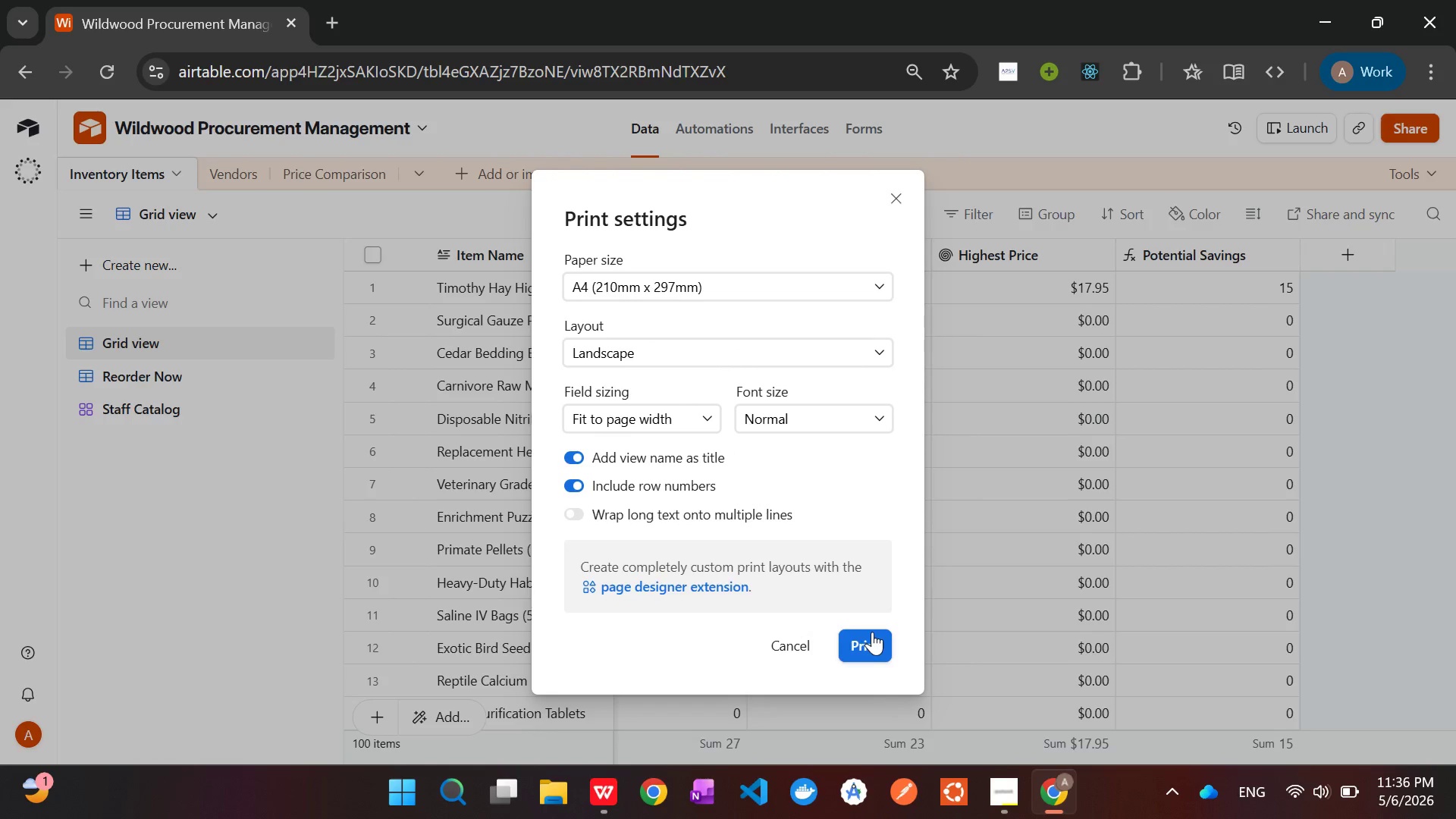 
left_click([872, 638])
 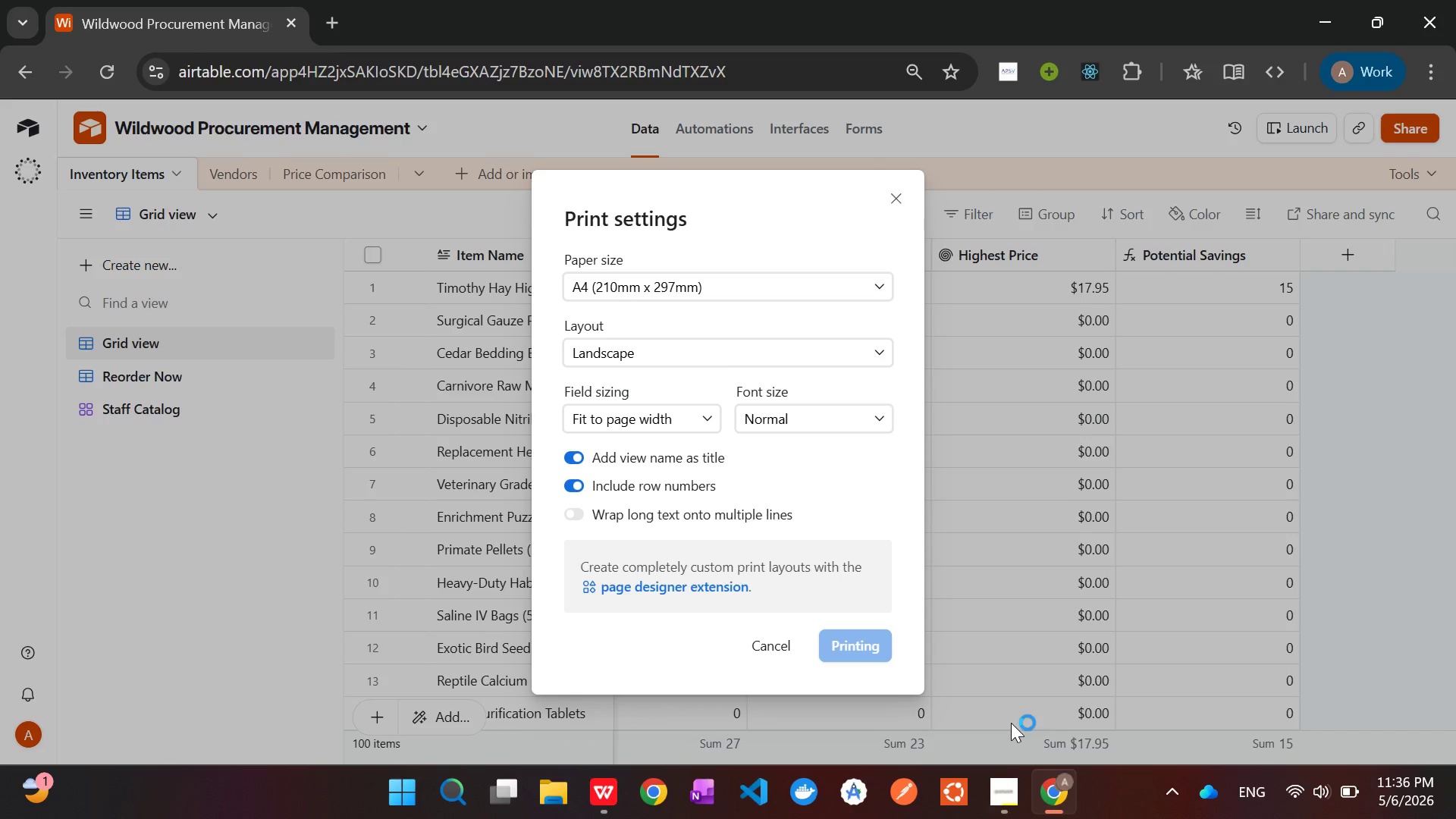 
wait(6.88)
 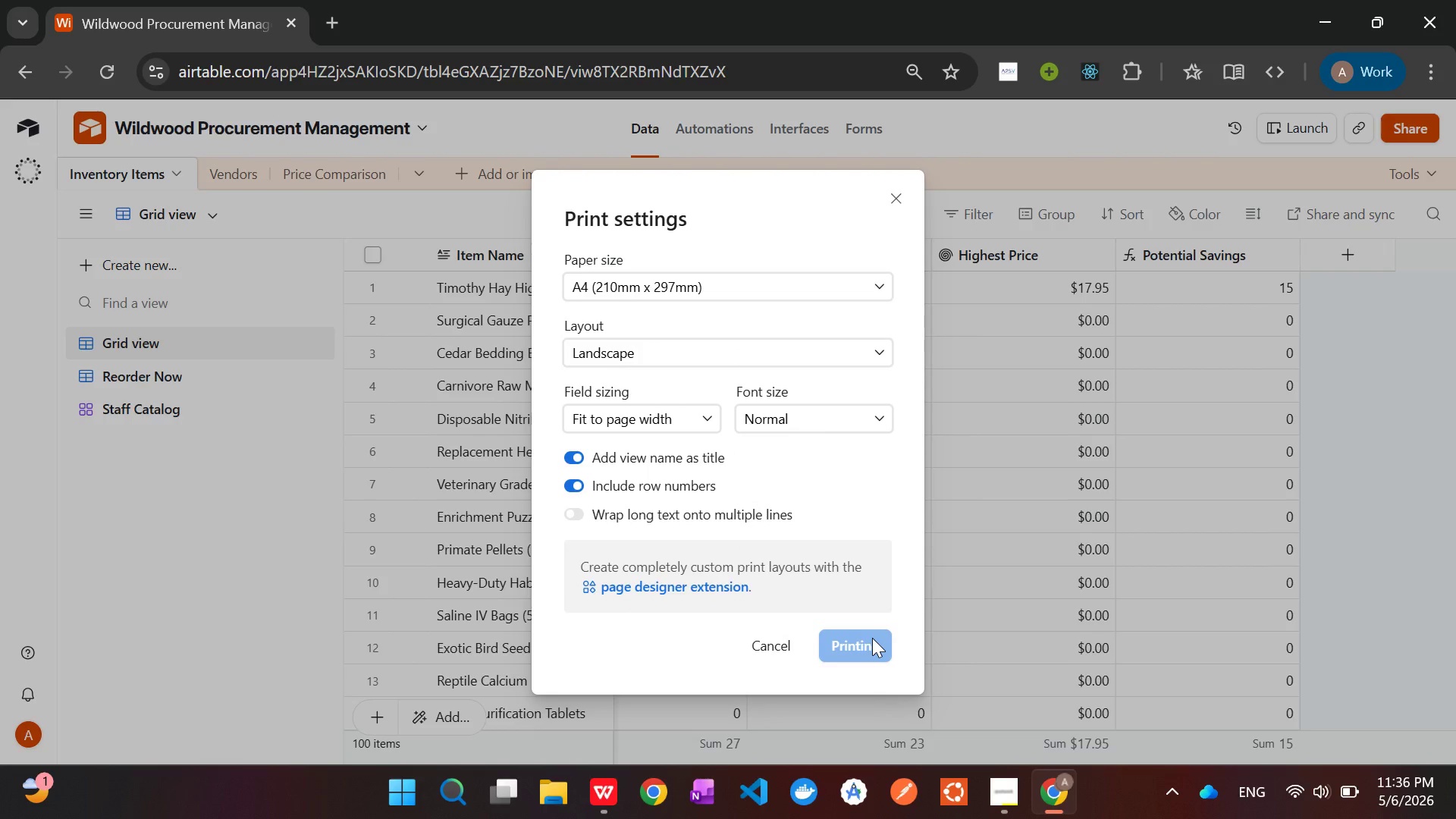 
left_click([1015, 688])